 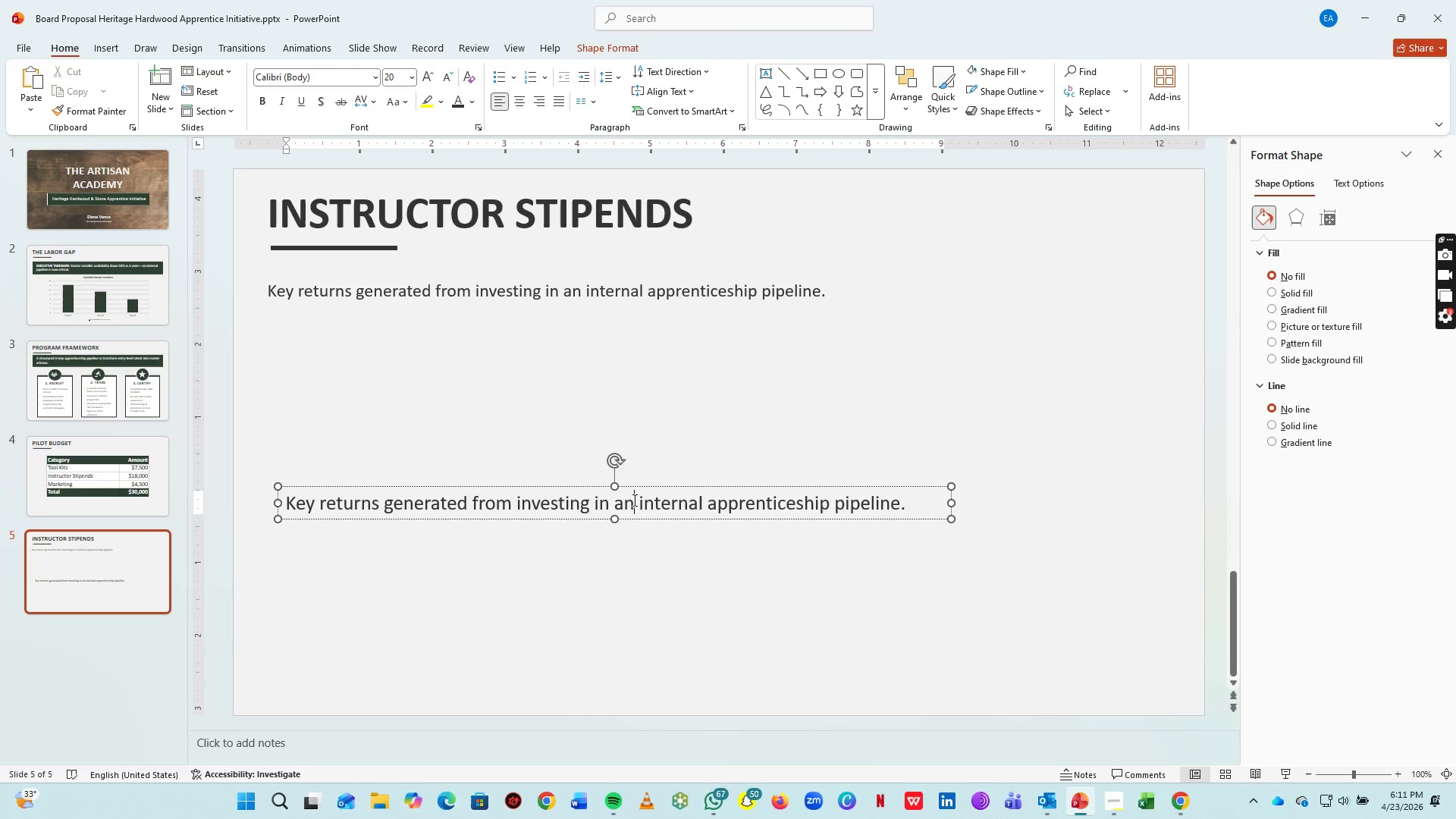 
key(Control+A)
 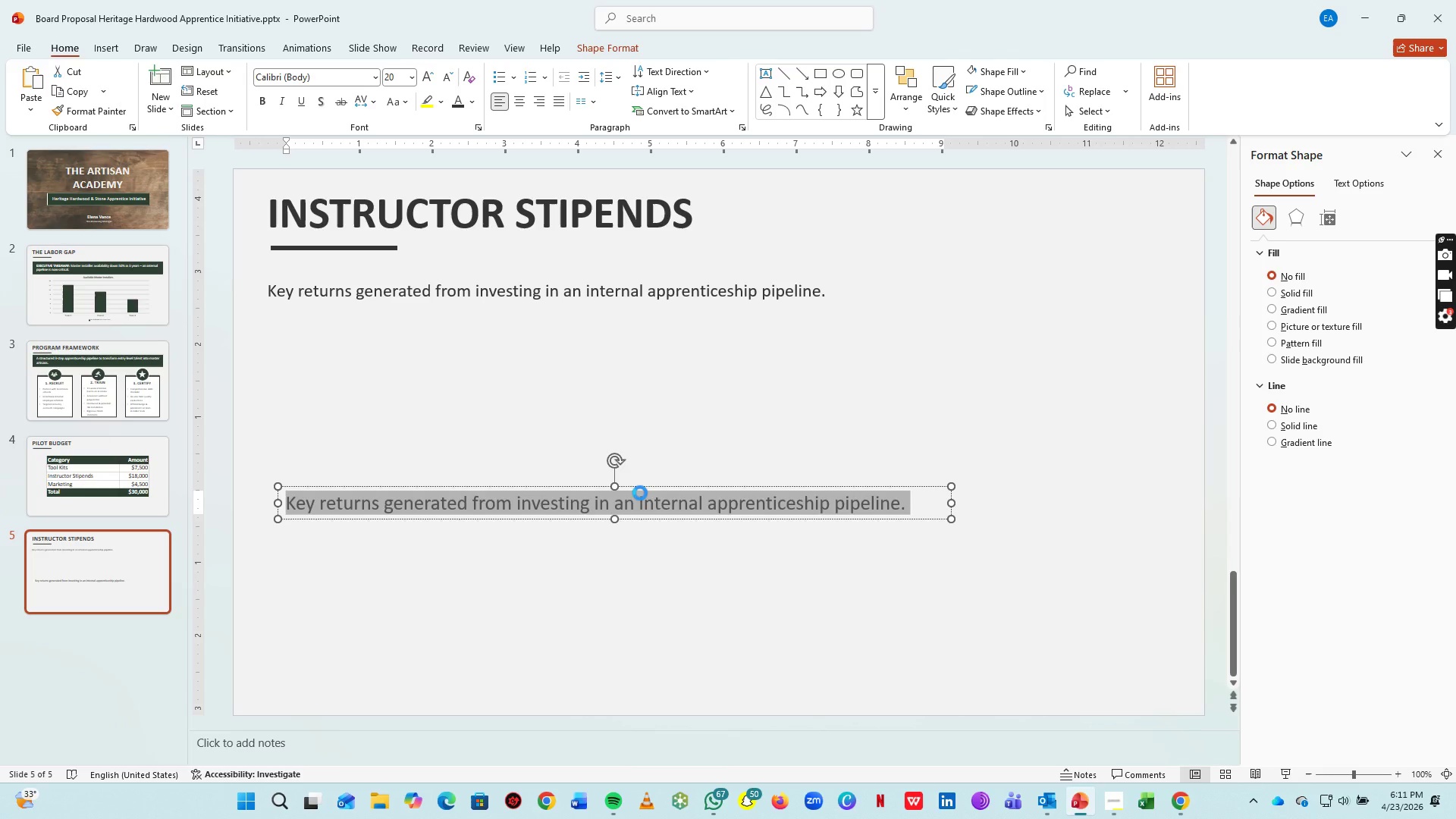 
key(Control+V)
 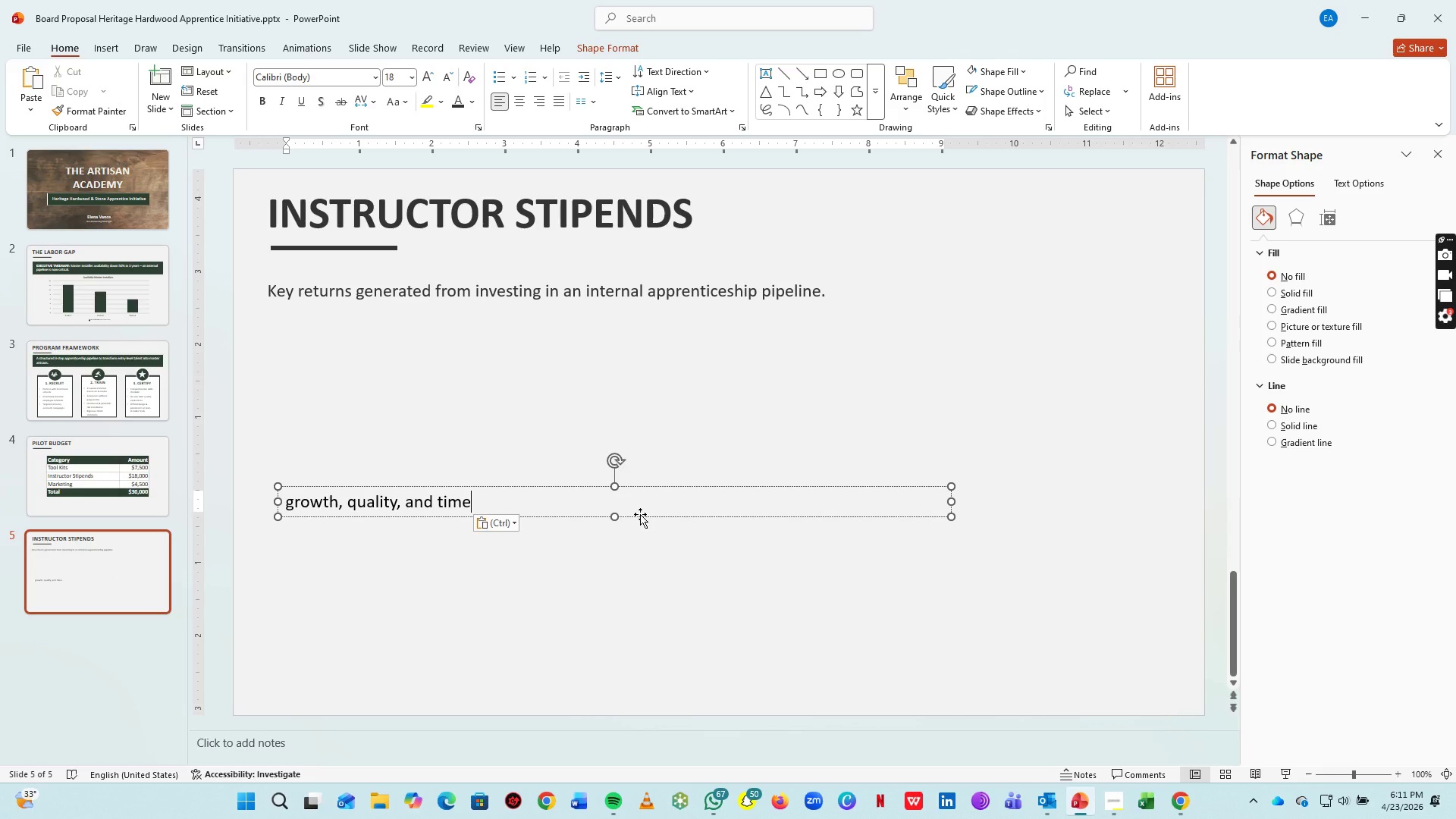 
key(Control+Z)
 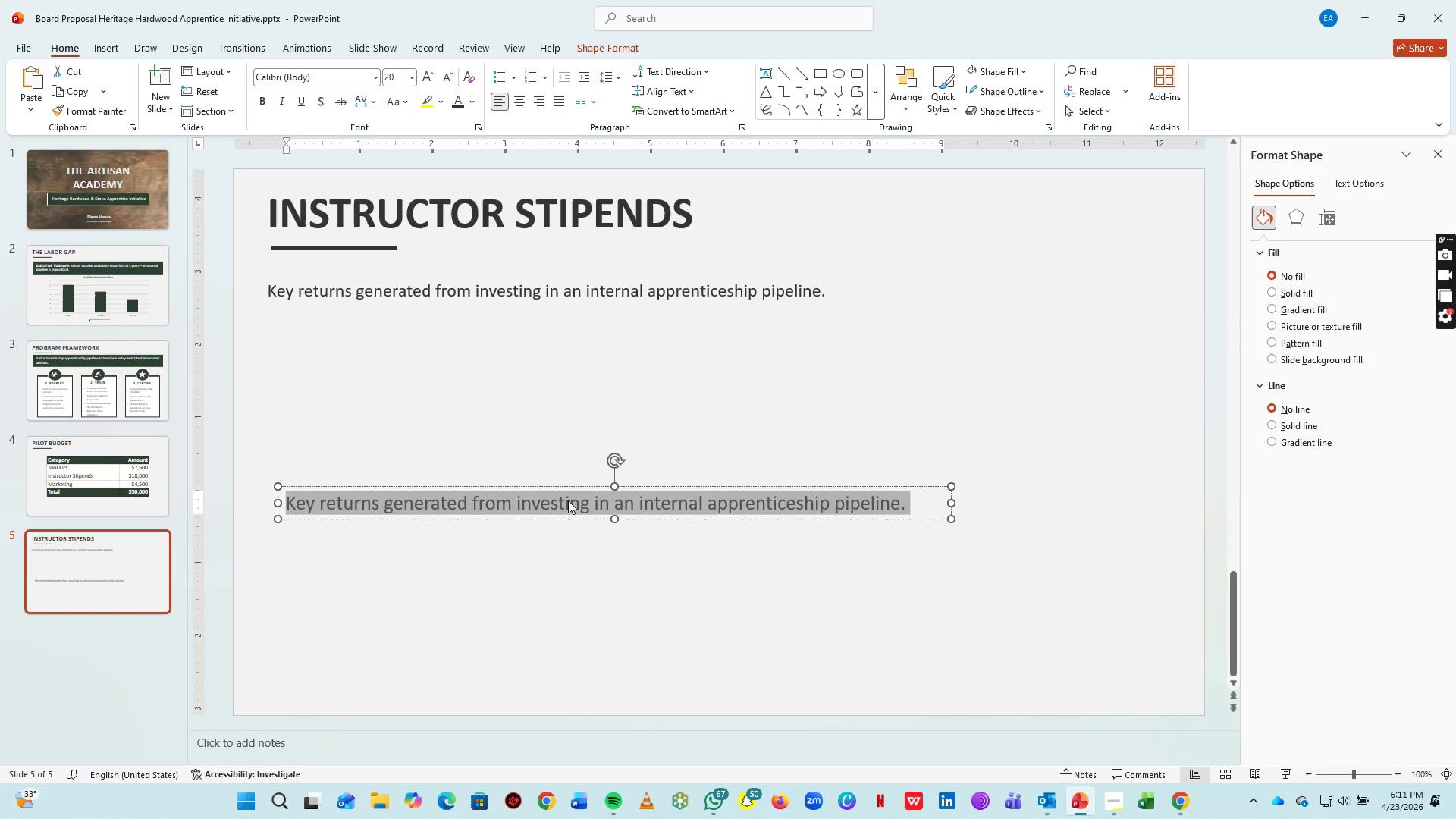 
right_click([568, 500])
 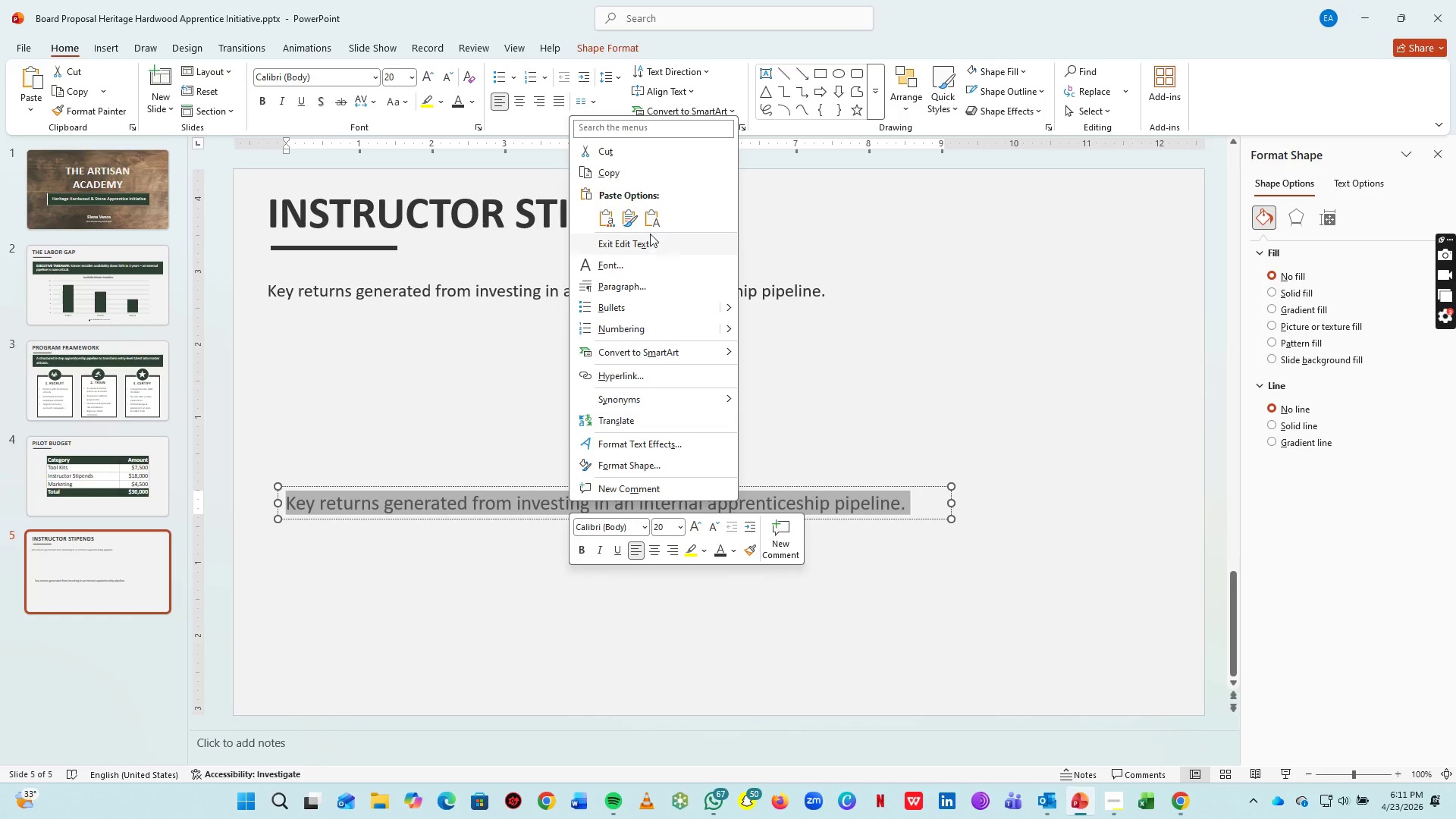 
left_click([654, 220])
 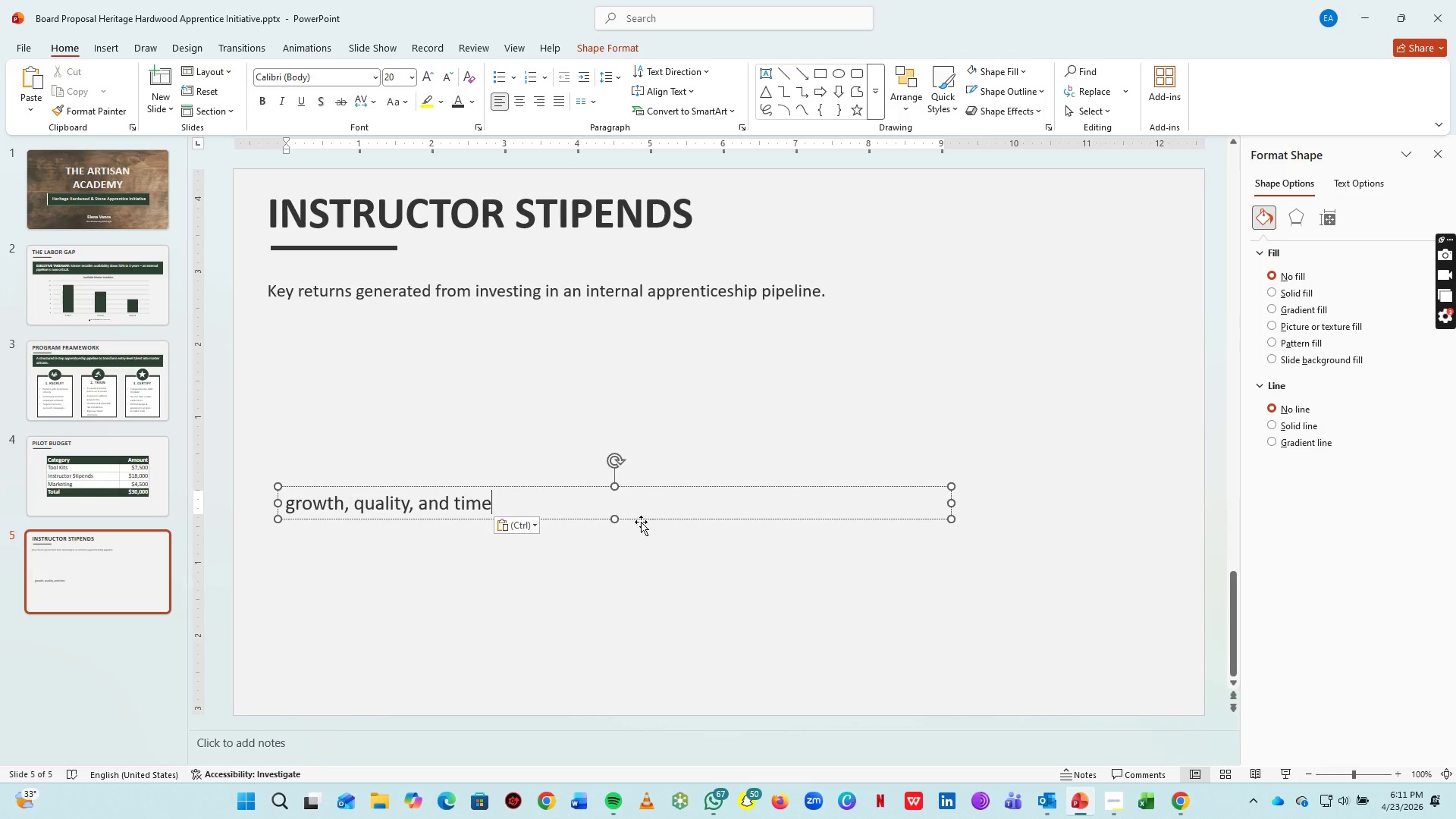 
left_click([641, 522])
 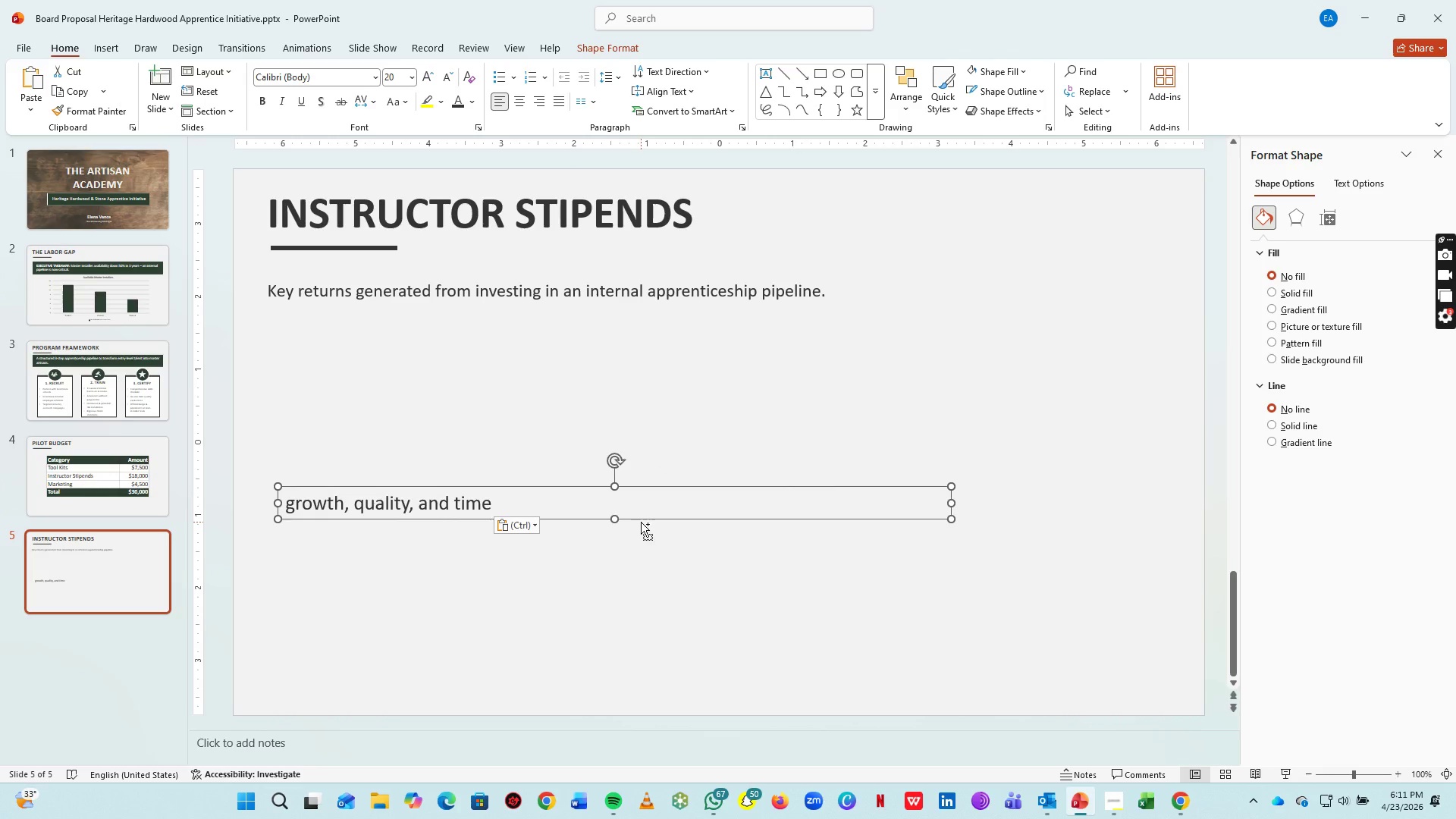 
key(Control+C)
 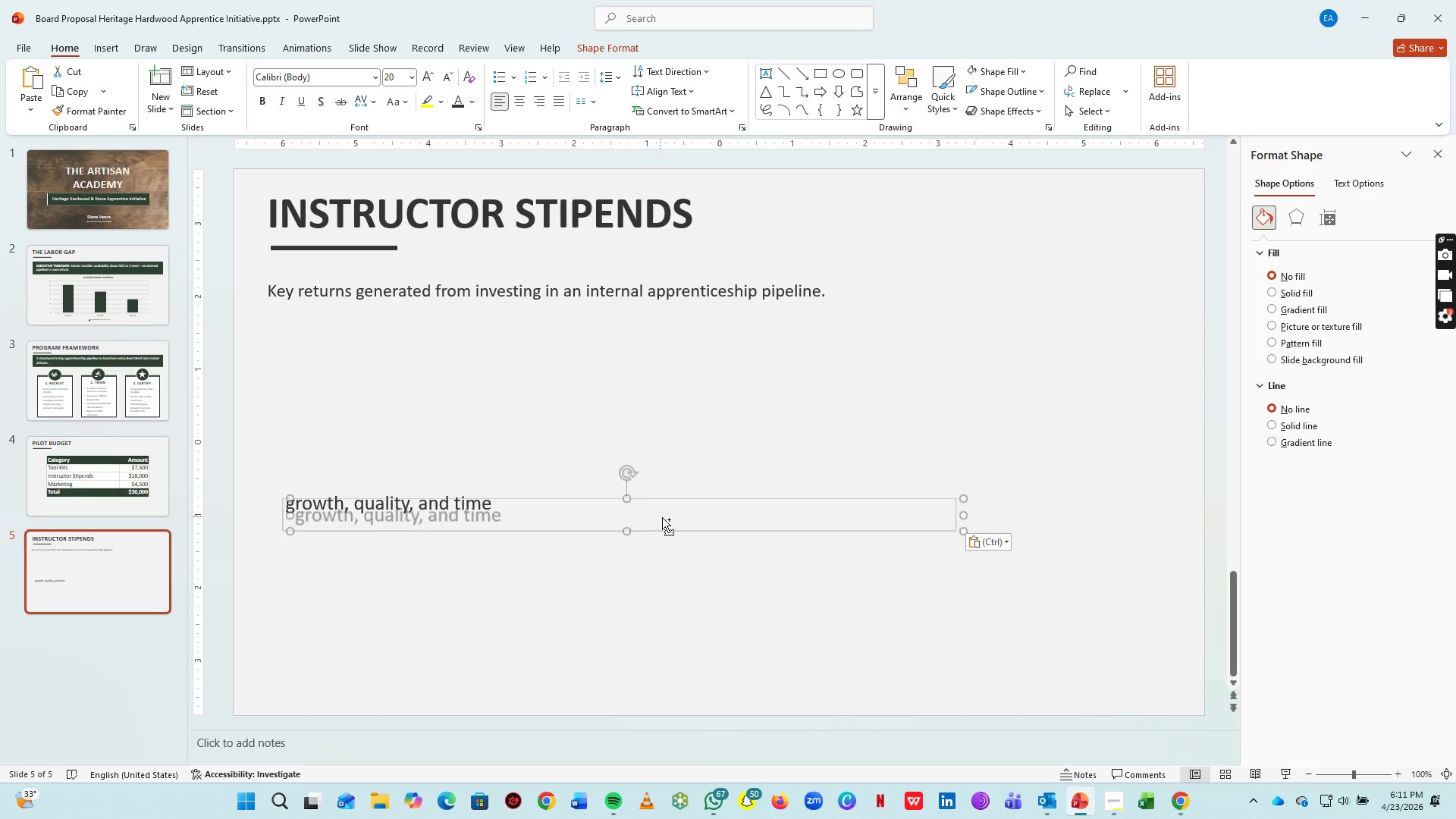 
key(Control+V)
 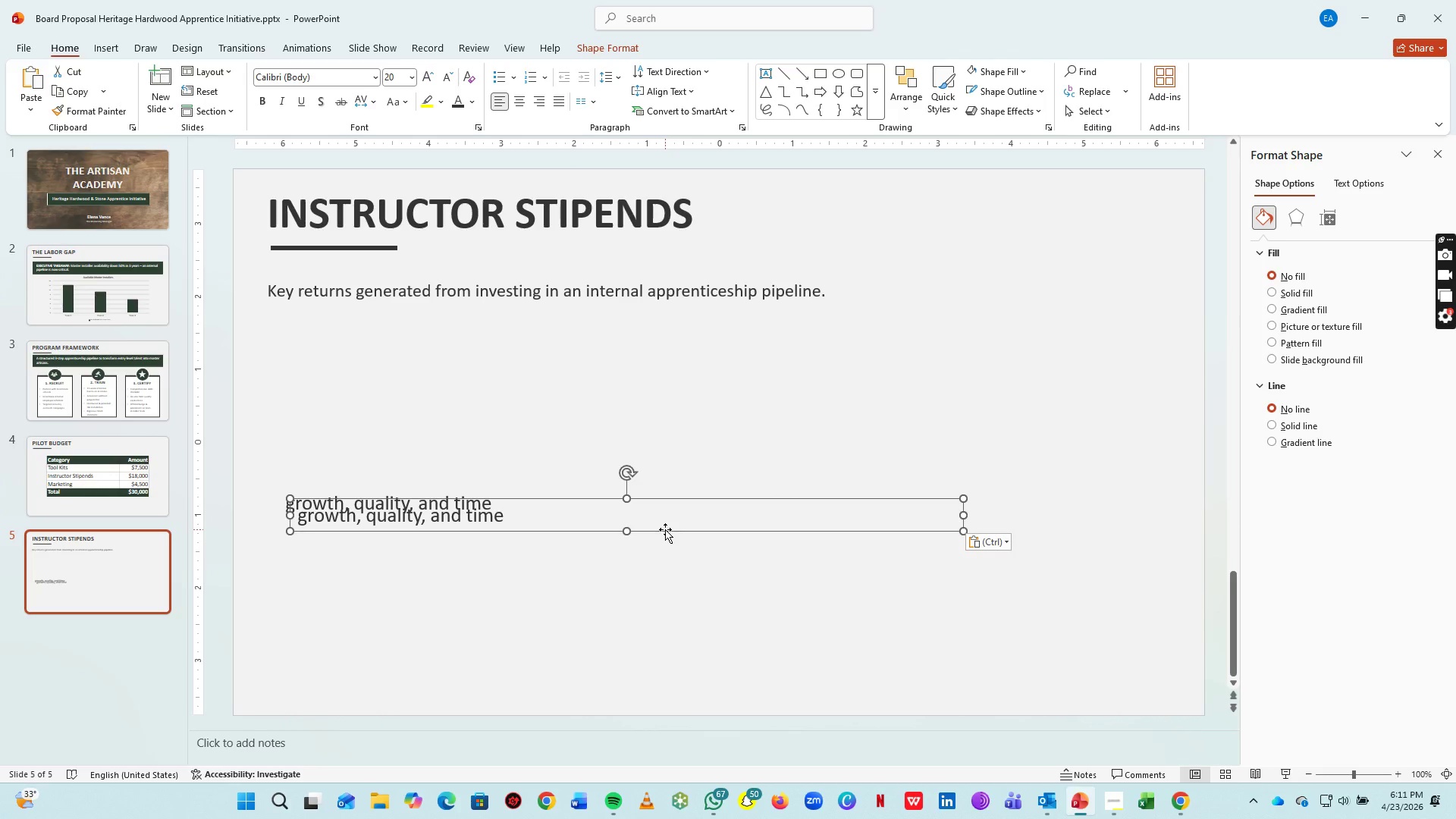 
left_click_drag(start_coordinate=[665, 529], to_coordinate=[677, 583])
 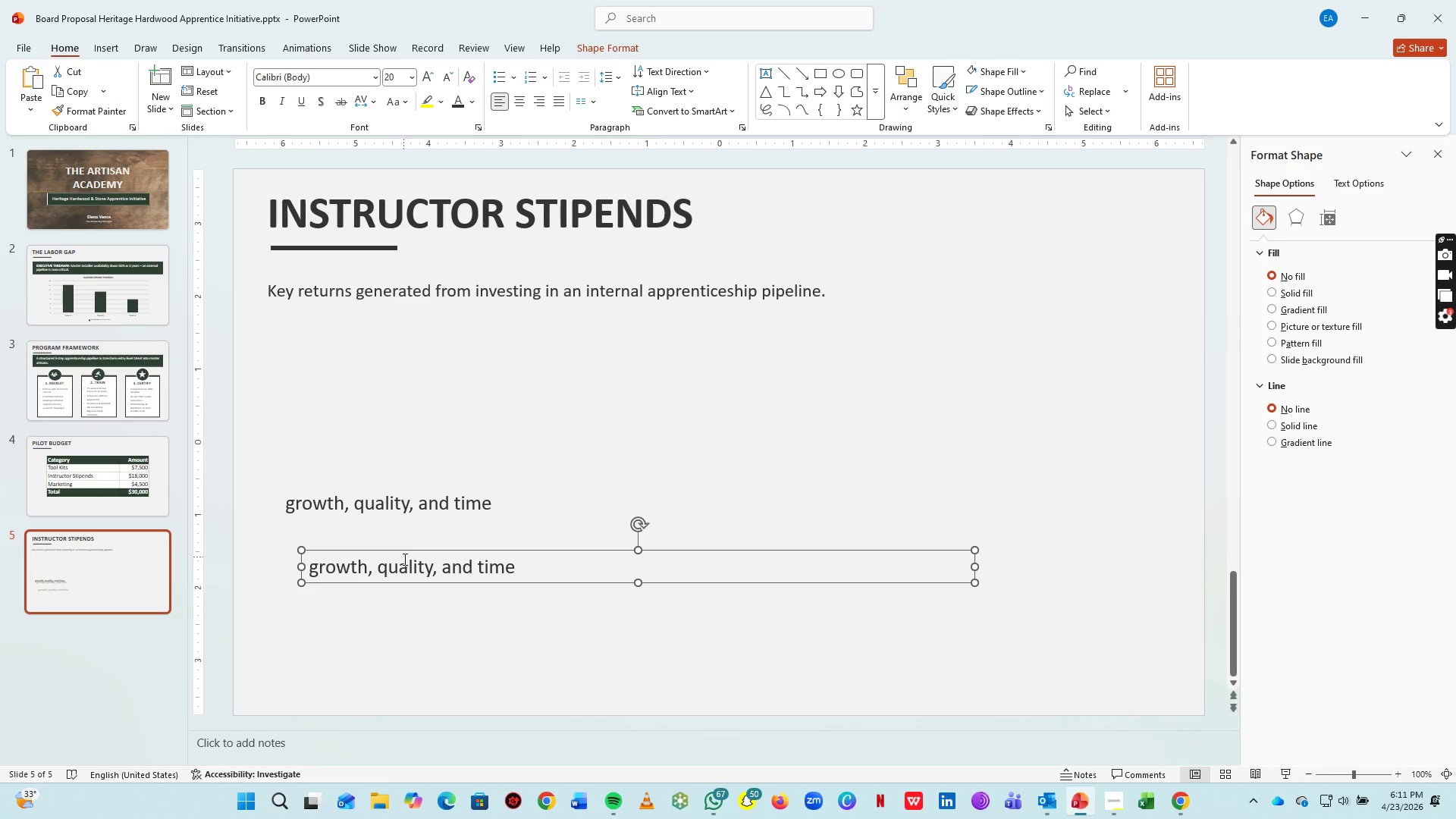 
left_click([406, 563])
 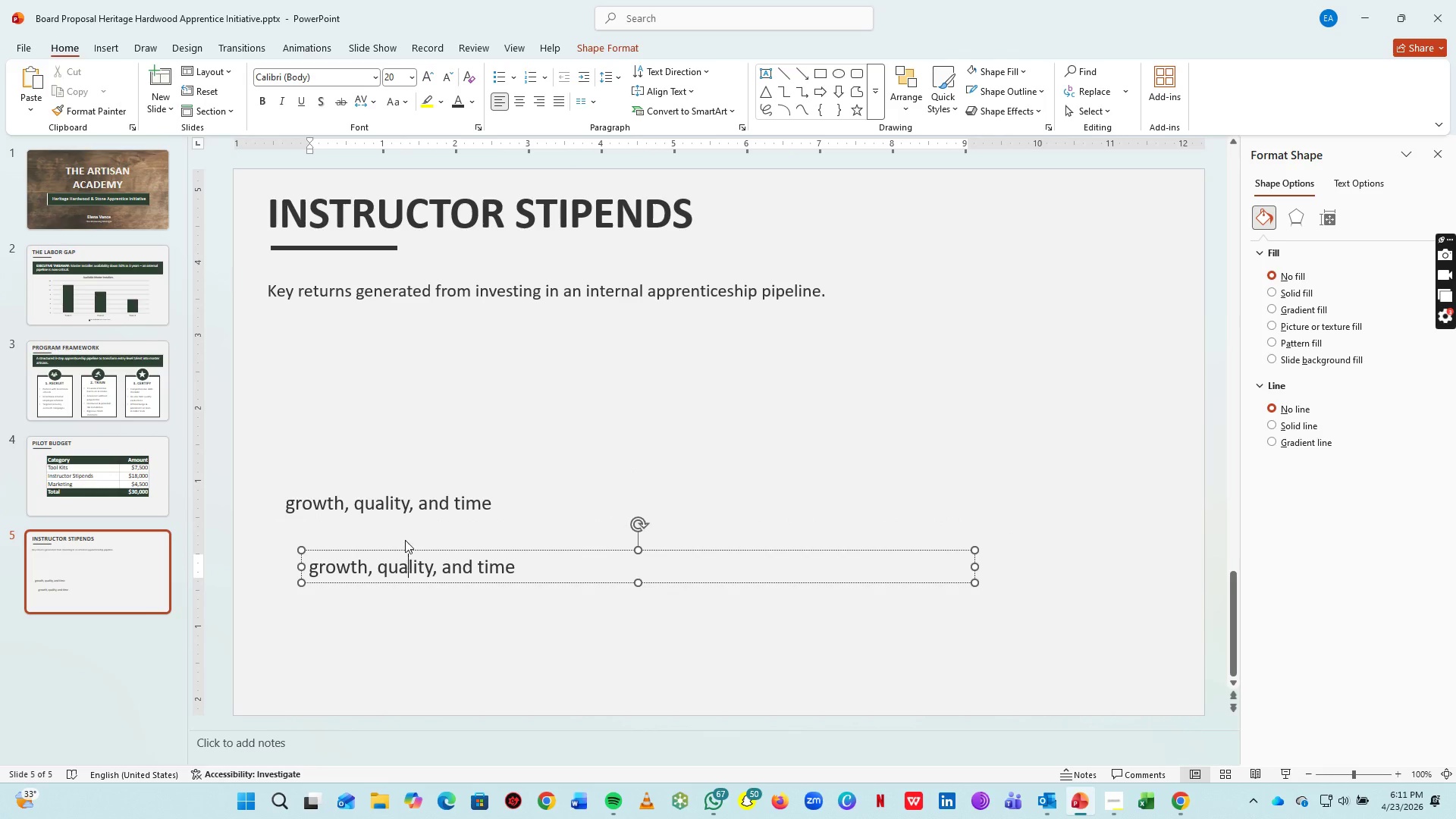 
key(Control+A)
 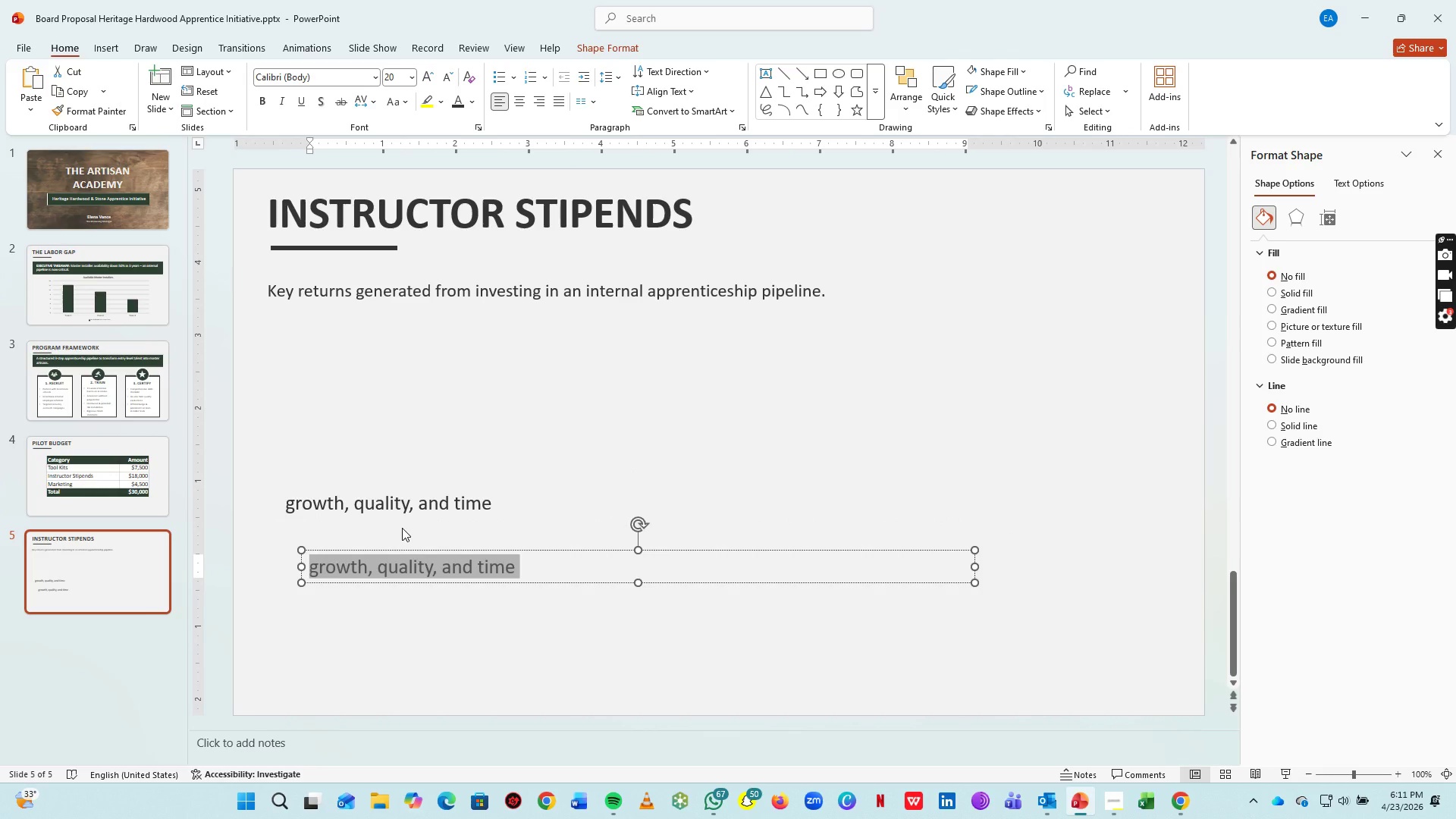 
type(CAPACITY GROWTH)
 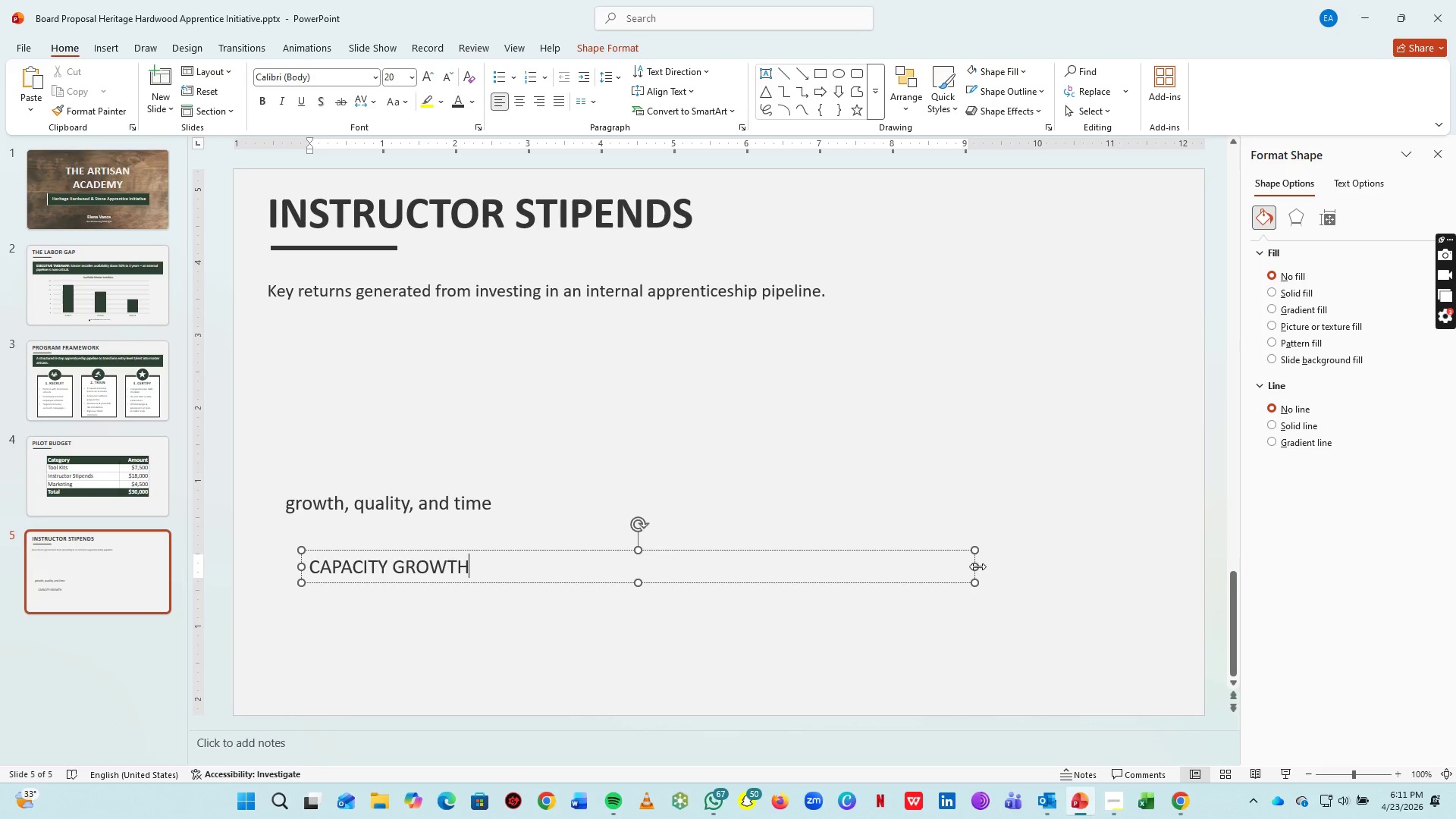 
left_click_drag(start_coordinate=[977, 566], to_coordinate=[498, 567])
 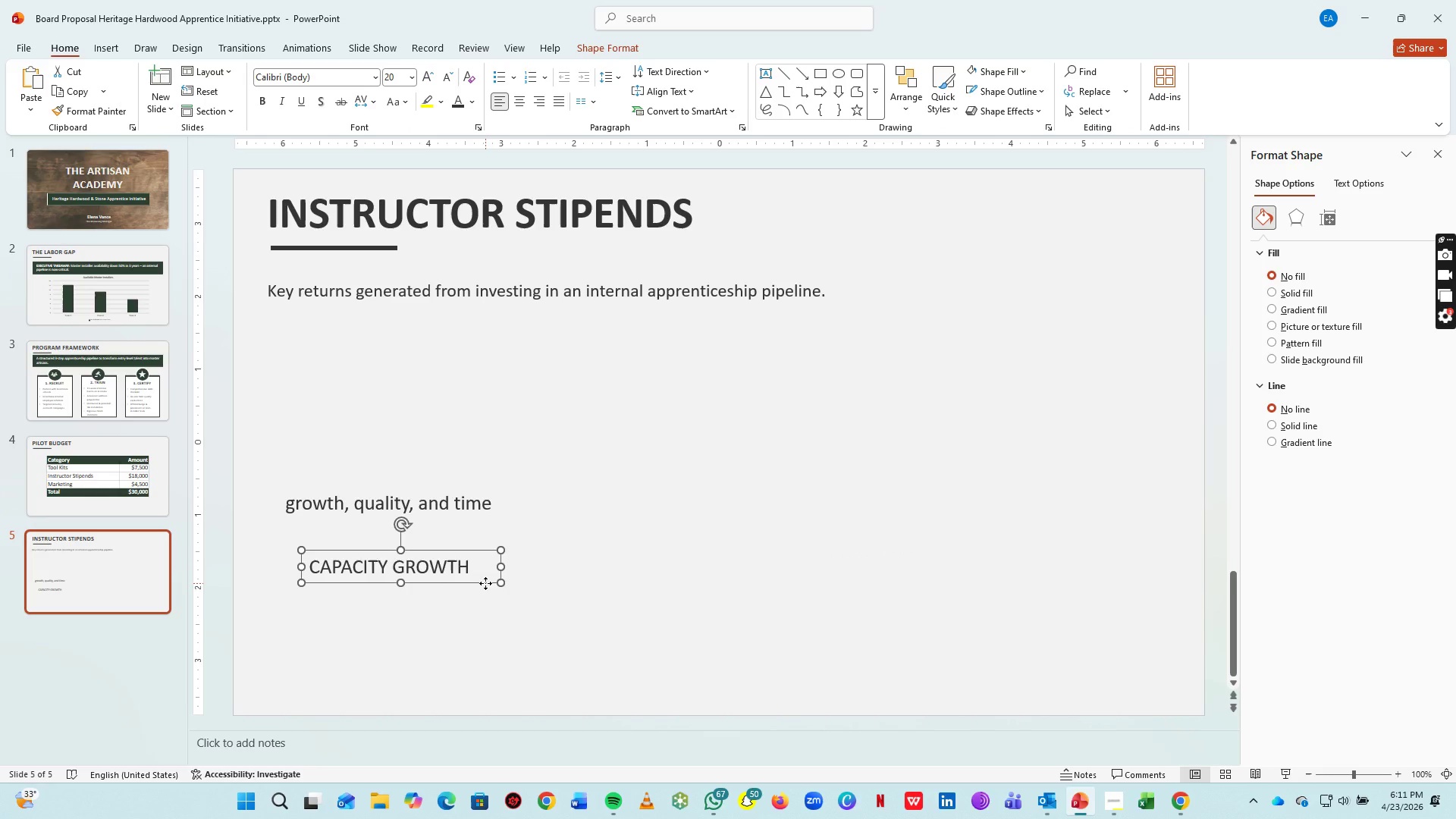 
left_click_drag(start_coordinate=[485, 583], to_coordinate=[805, 424])
 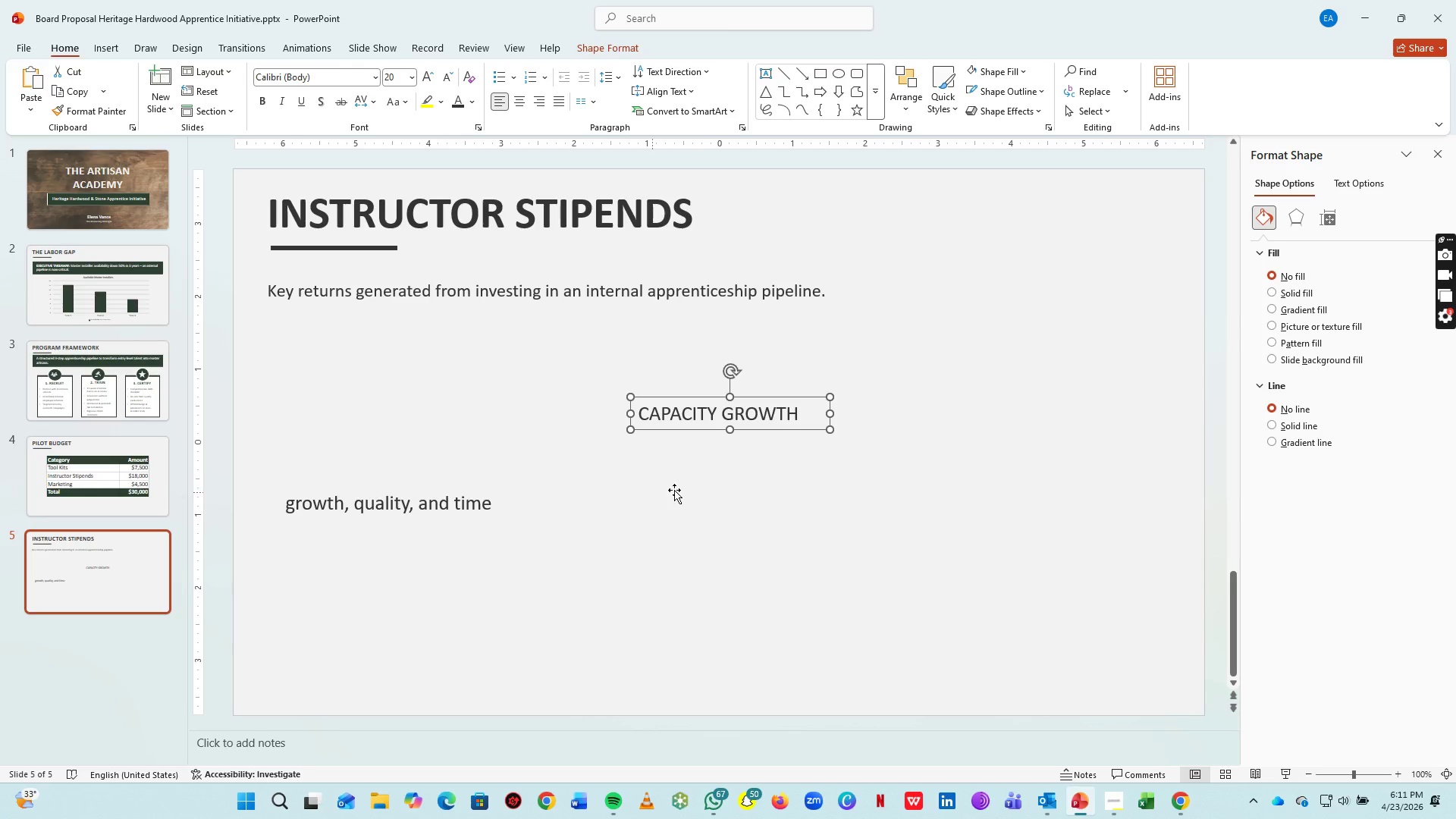 
key(Control+C)
 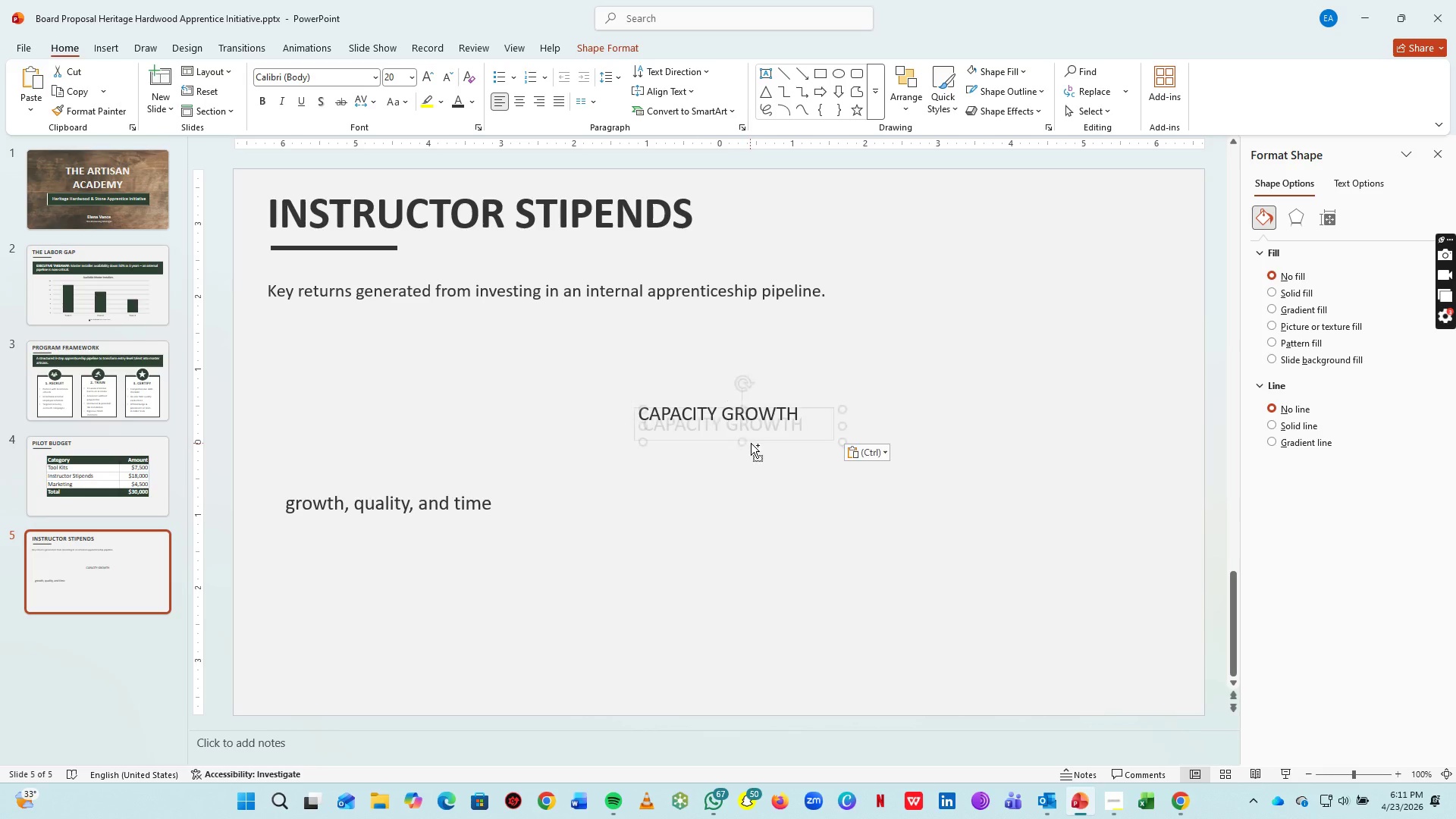 
key(Control+V)
 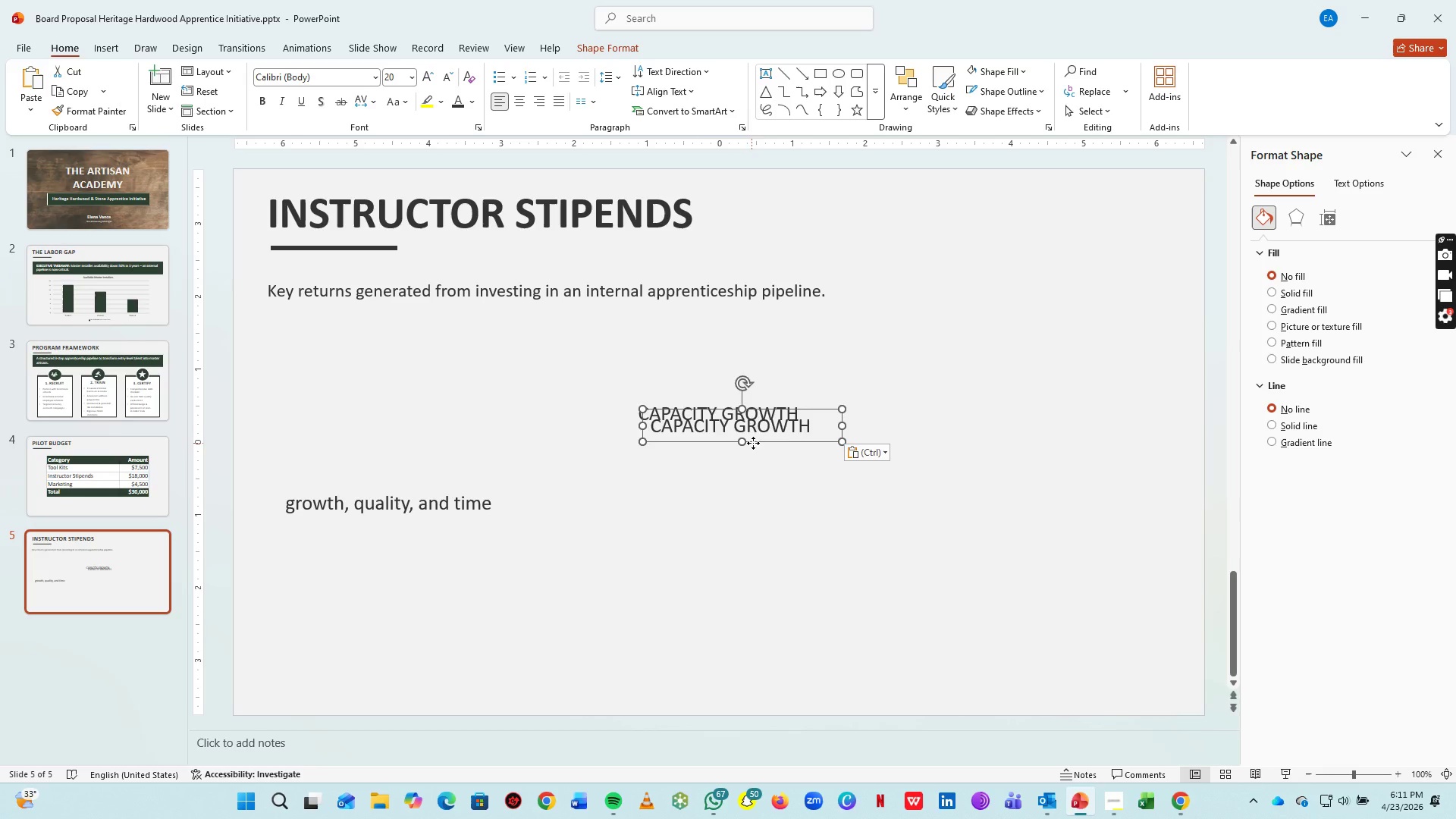 
left_click_drag(start_coordinate=[752, 443], to_coordinate=[729, 502])
 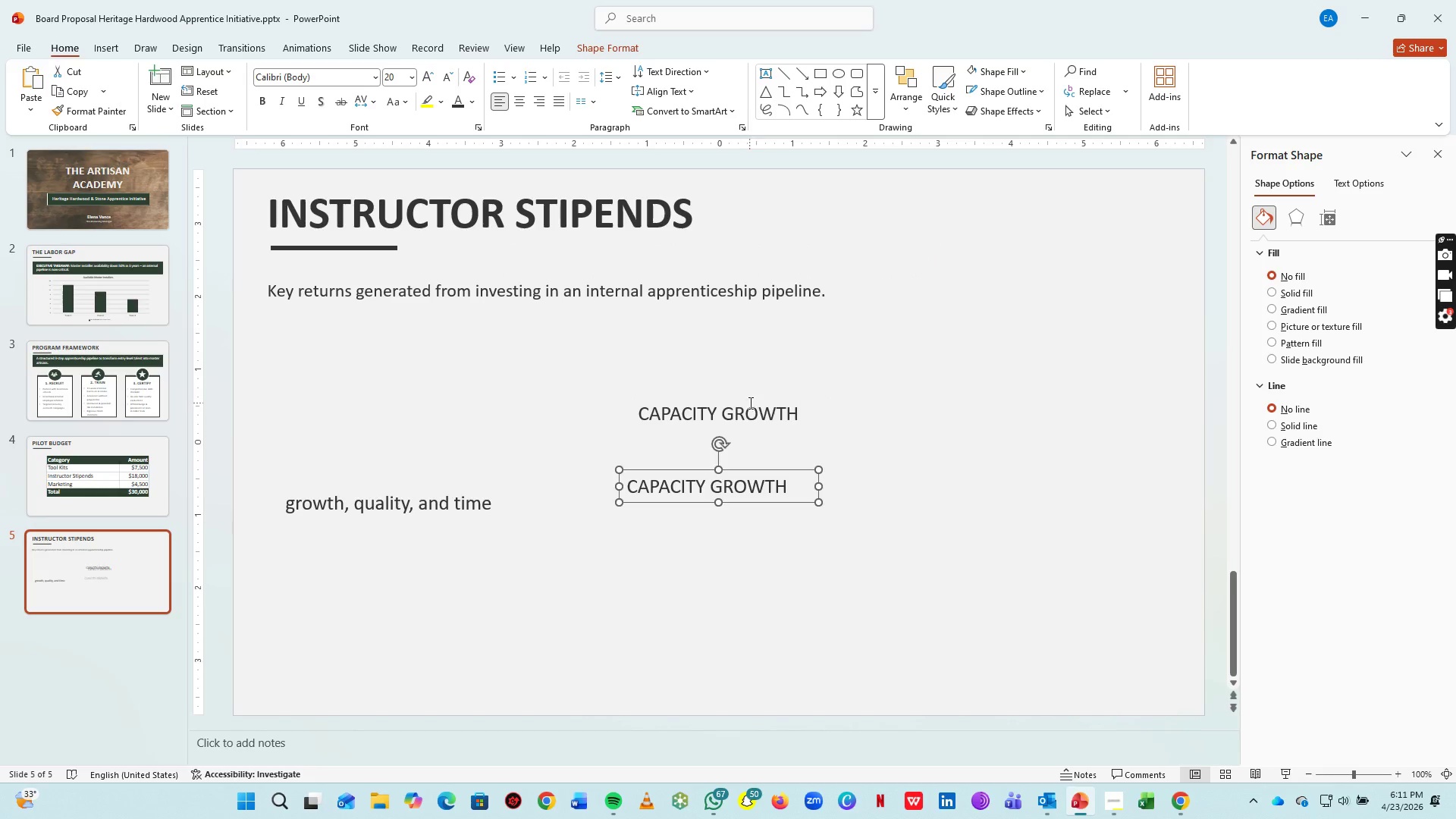 
left_click([749, 403])
 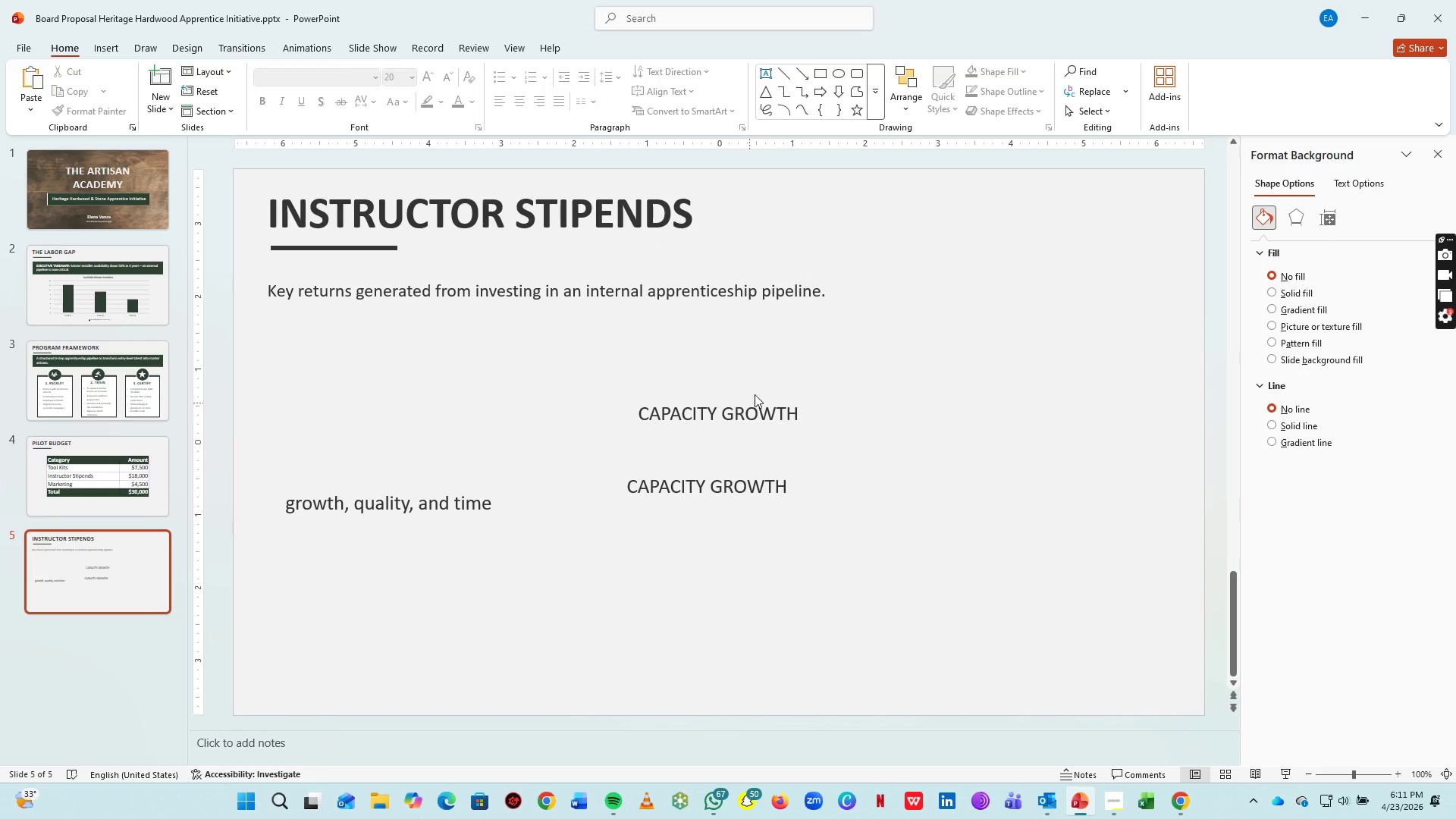 
double_click([754, 407])
 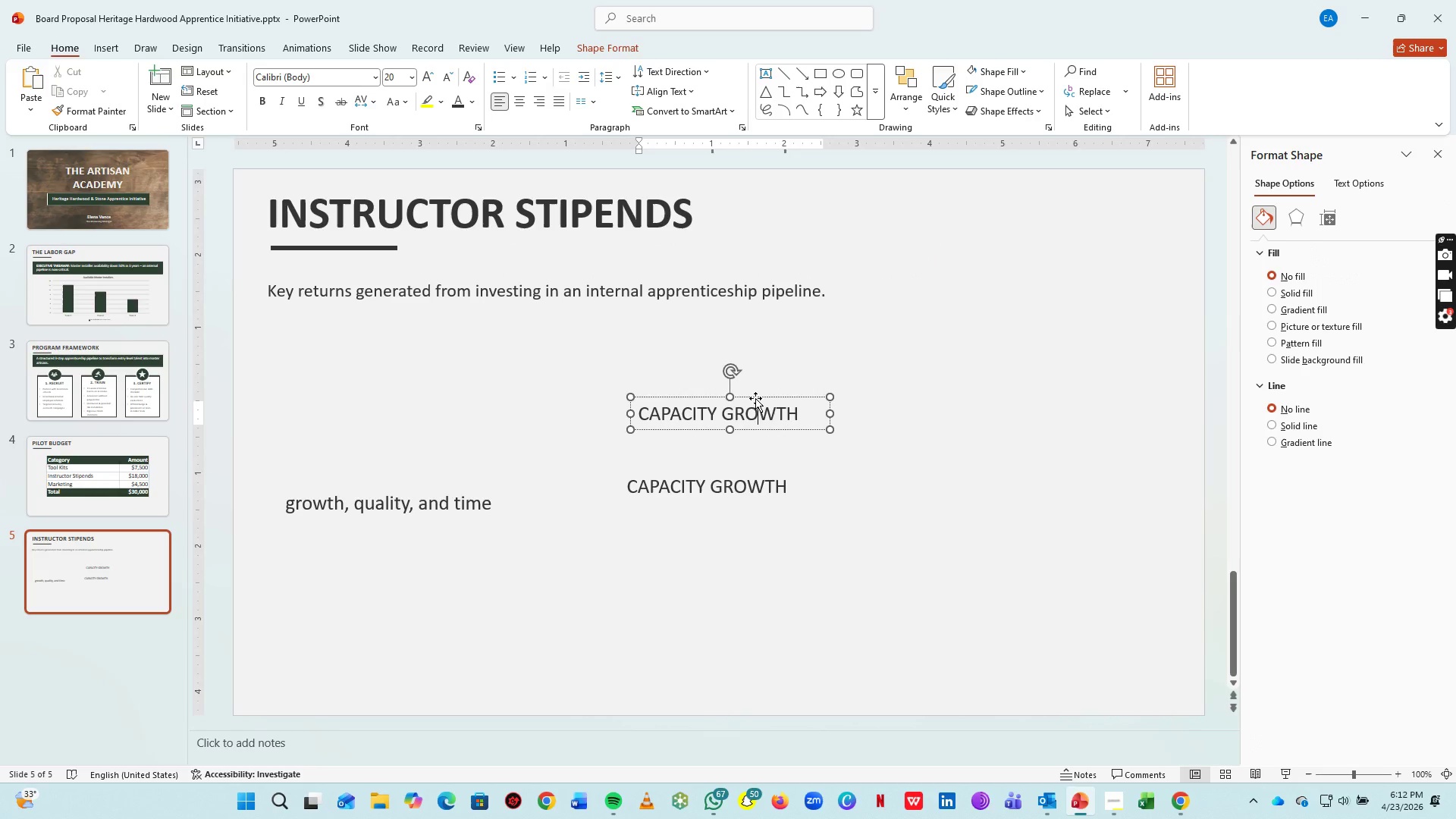 
left_click([755, 398])
 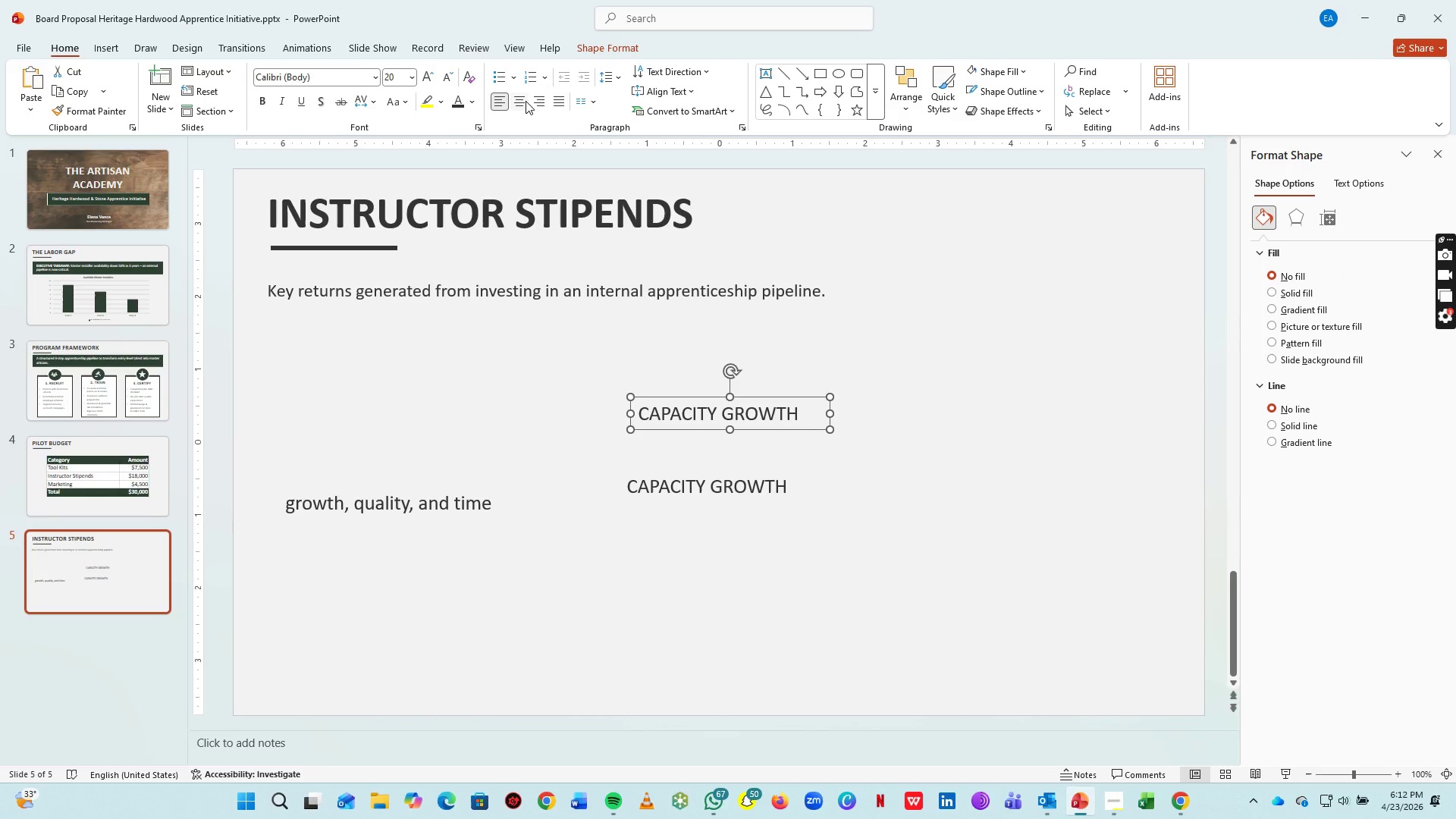 
left_click([526, 101])
 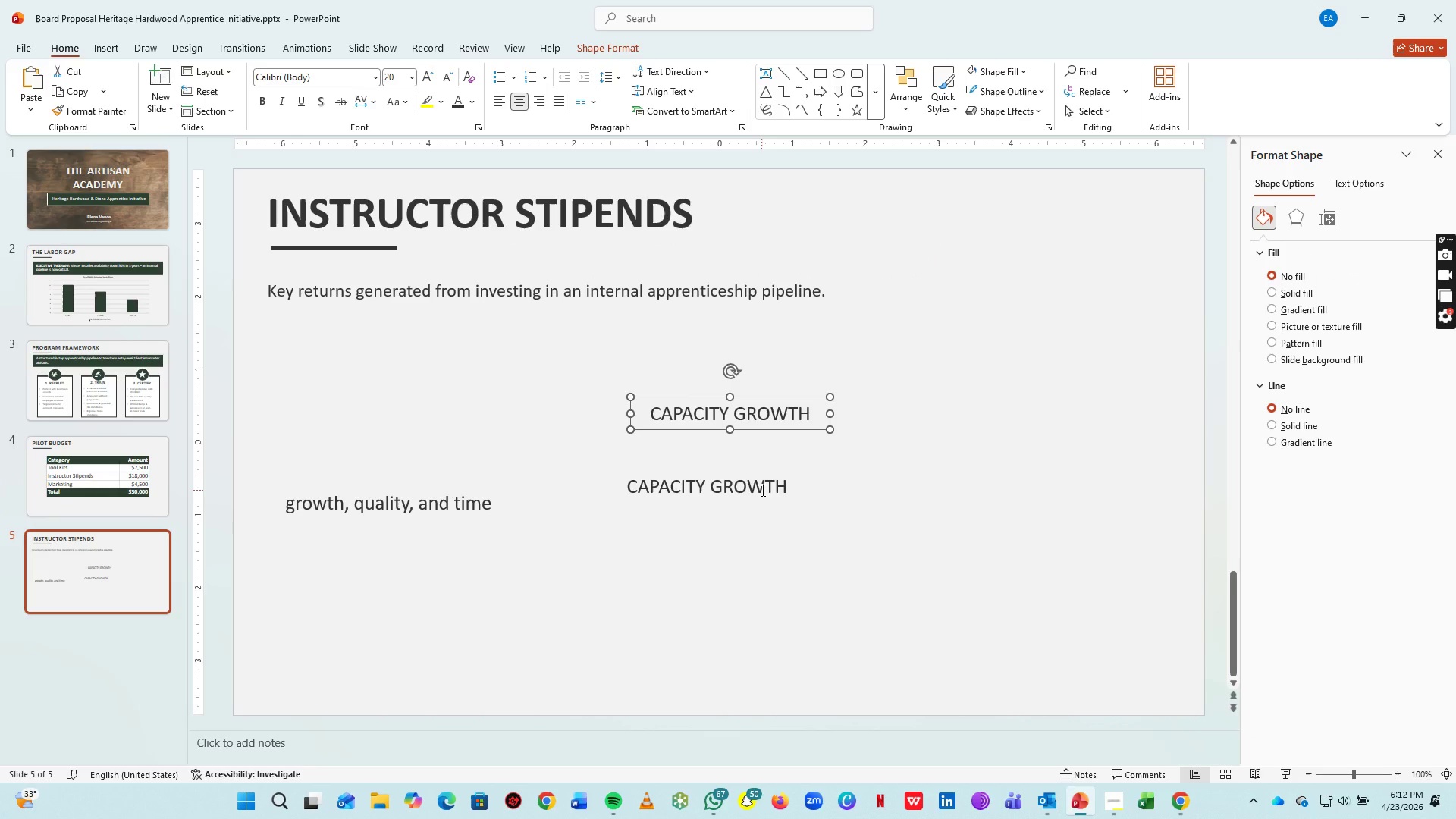 
left_click([757, 484])
 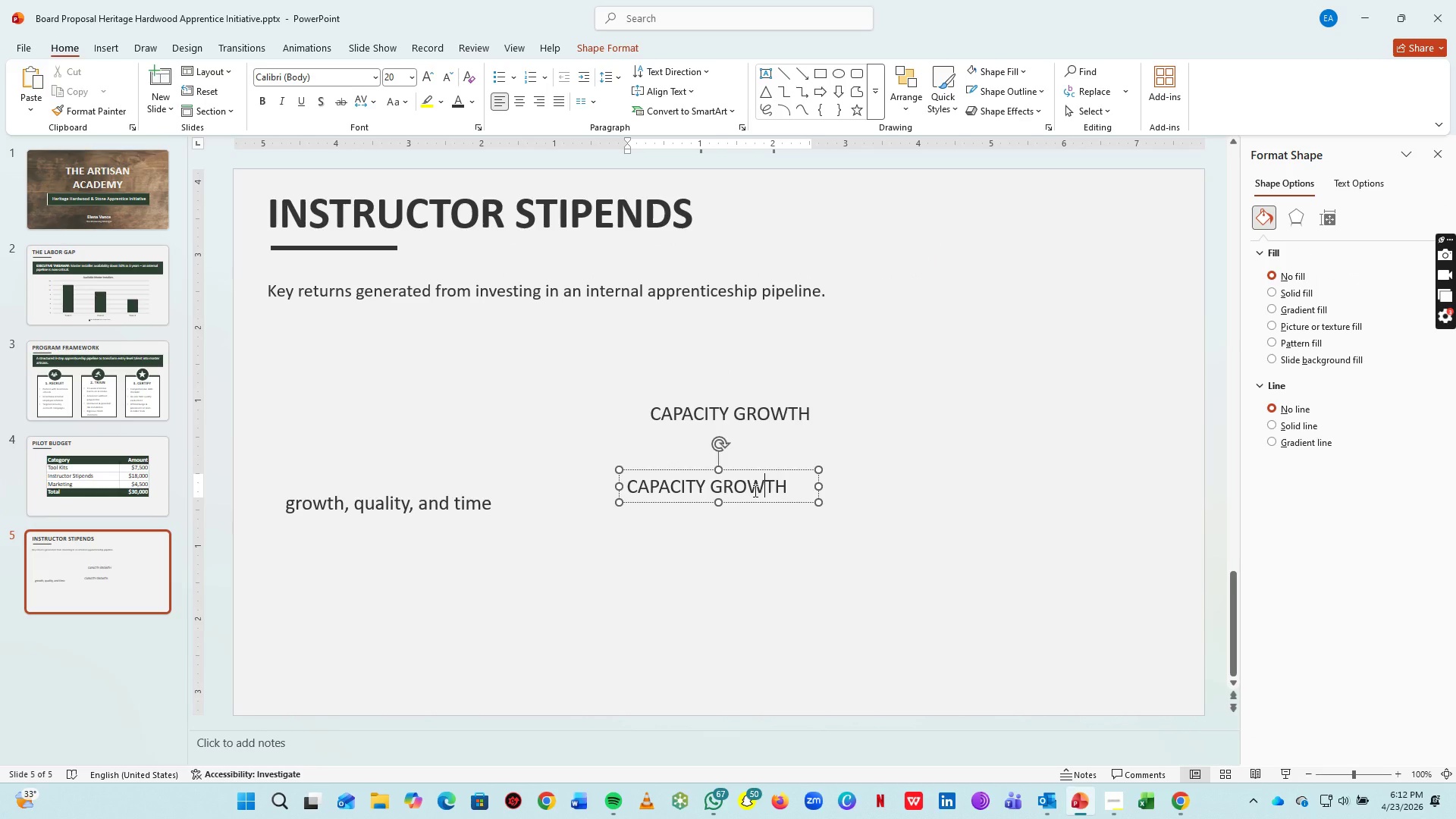 
key(Control+A)
 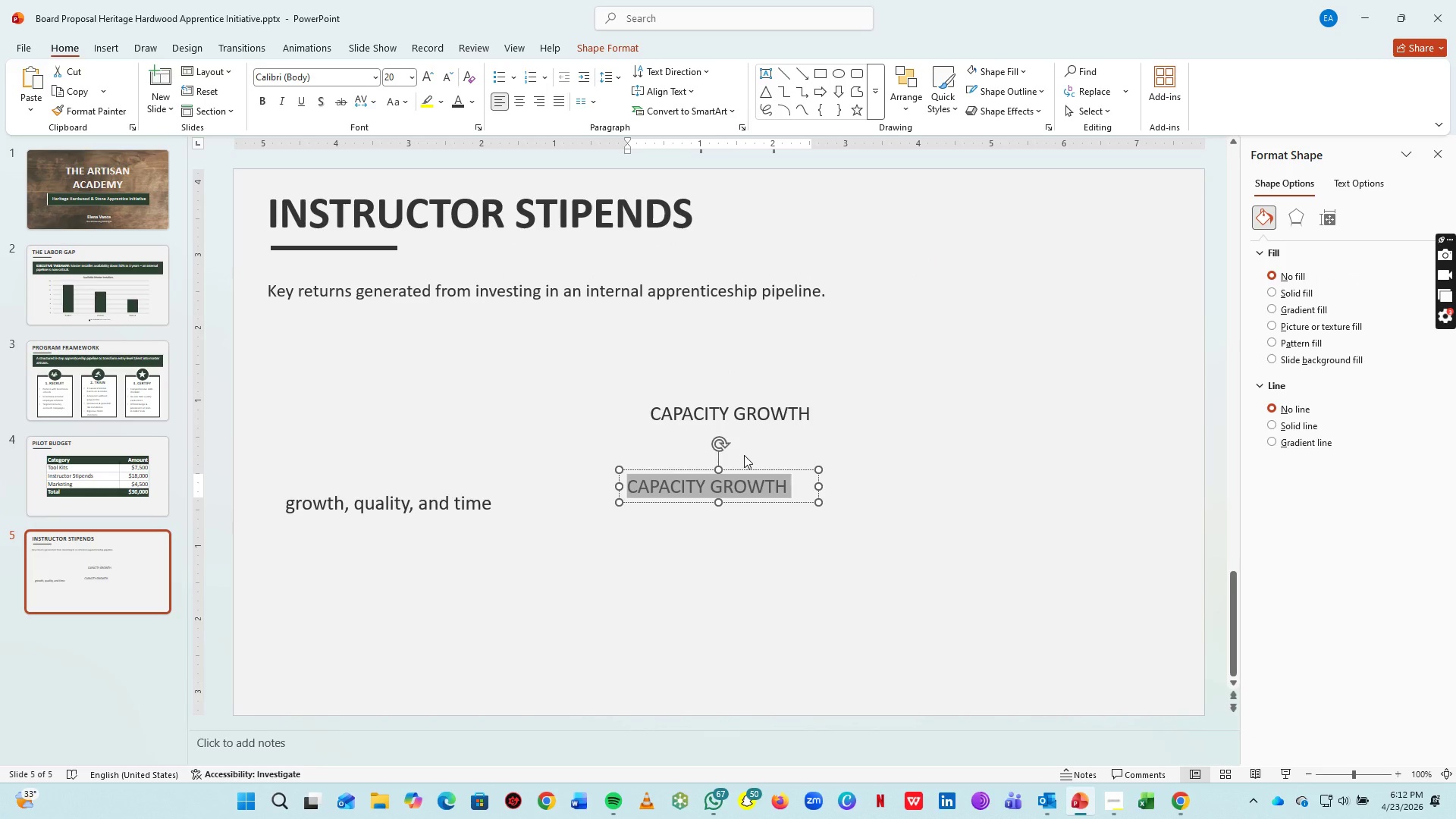 
type(EX)
key(Backspace)
type(xpand installer bench streg)
key(Backspace)
key(Backspace)
type(enght)
key(Backspace)
key(Backspace)
type(th to support and unlock future revenue capacity)
 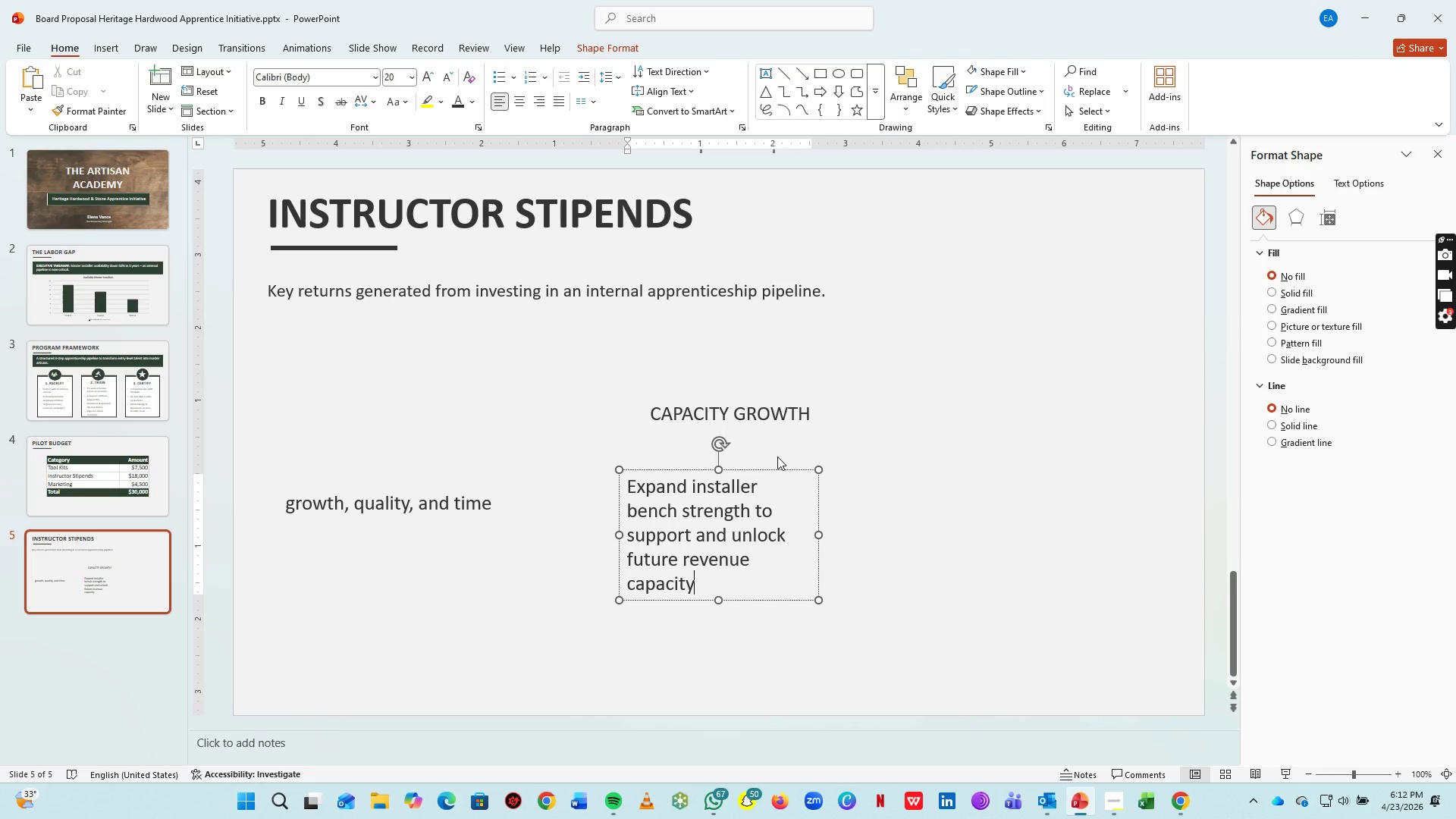 
key(Control+A)
 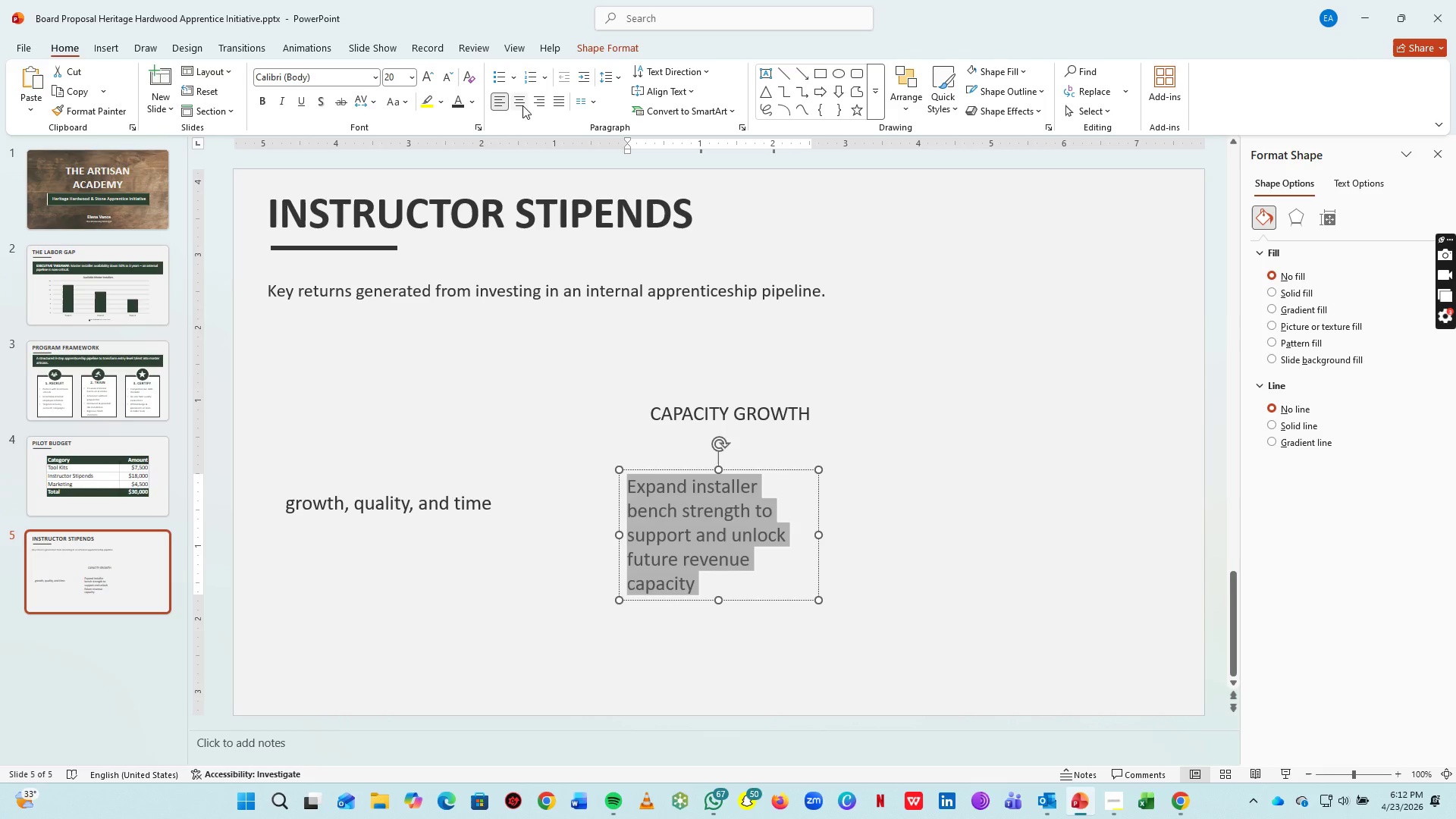 
left_click([520, 99])
 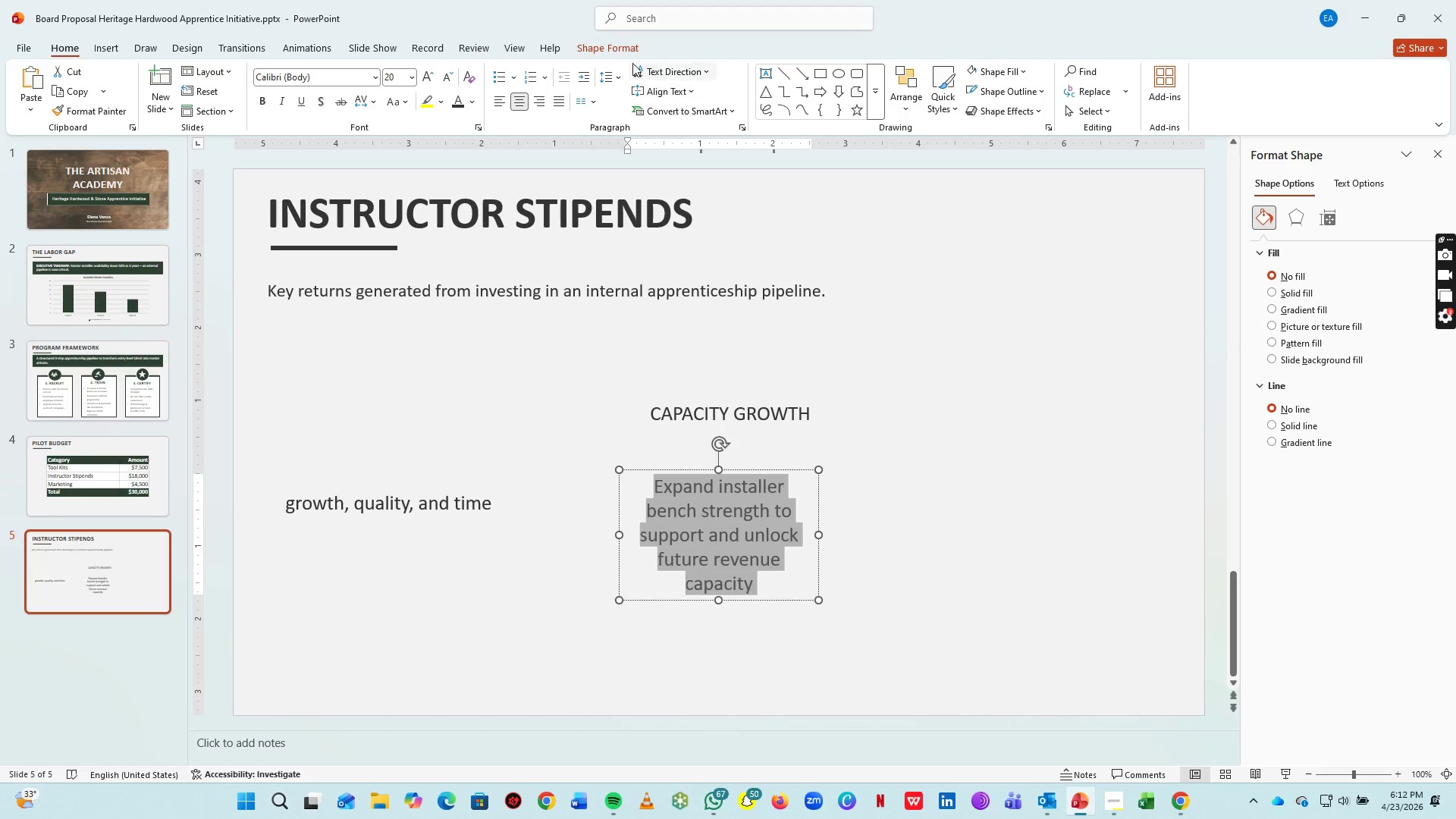 
left_click([606, 73])
 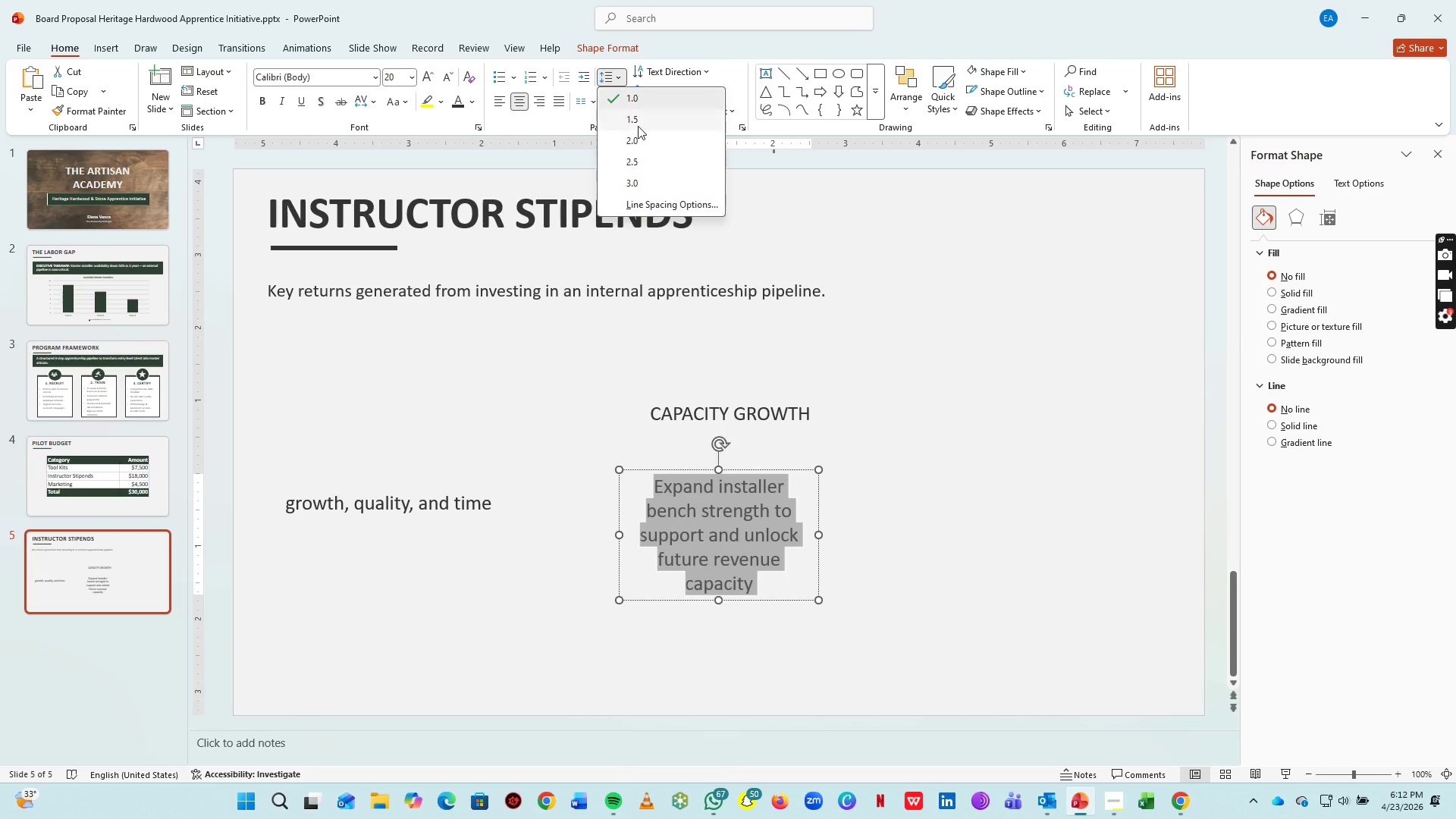 
left_click([645, 124])
 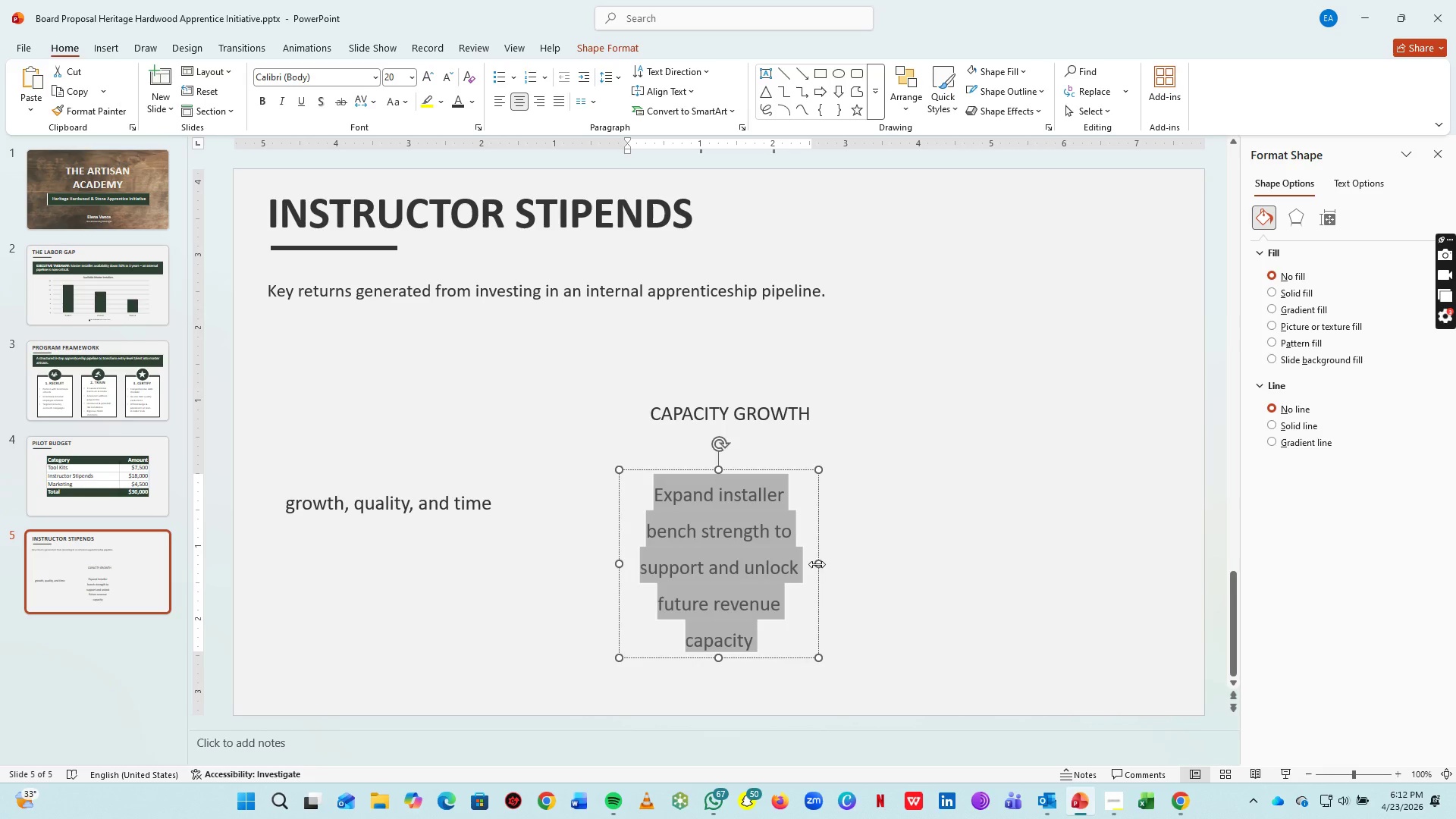 
left_click_drag(start_coordinate=[817, 564], to_coordinate=[876, 552])
 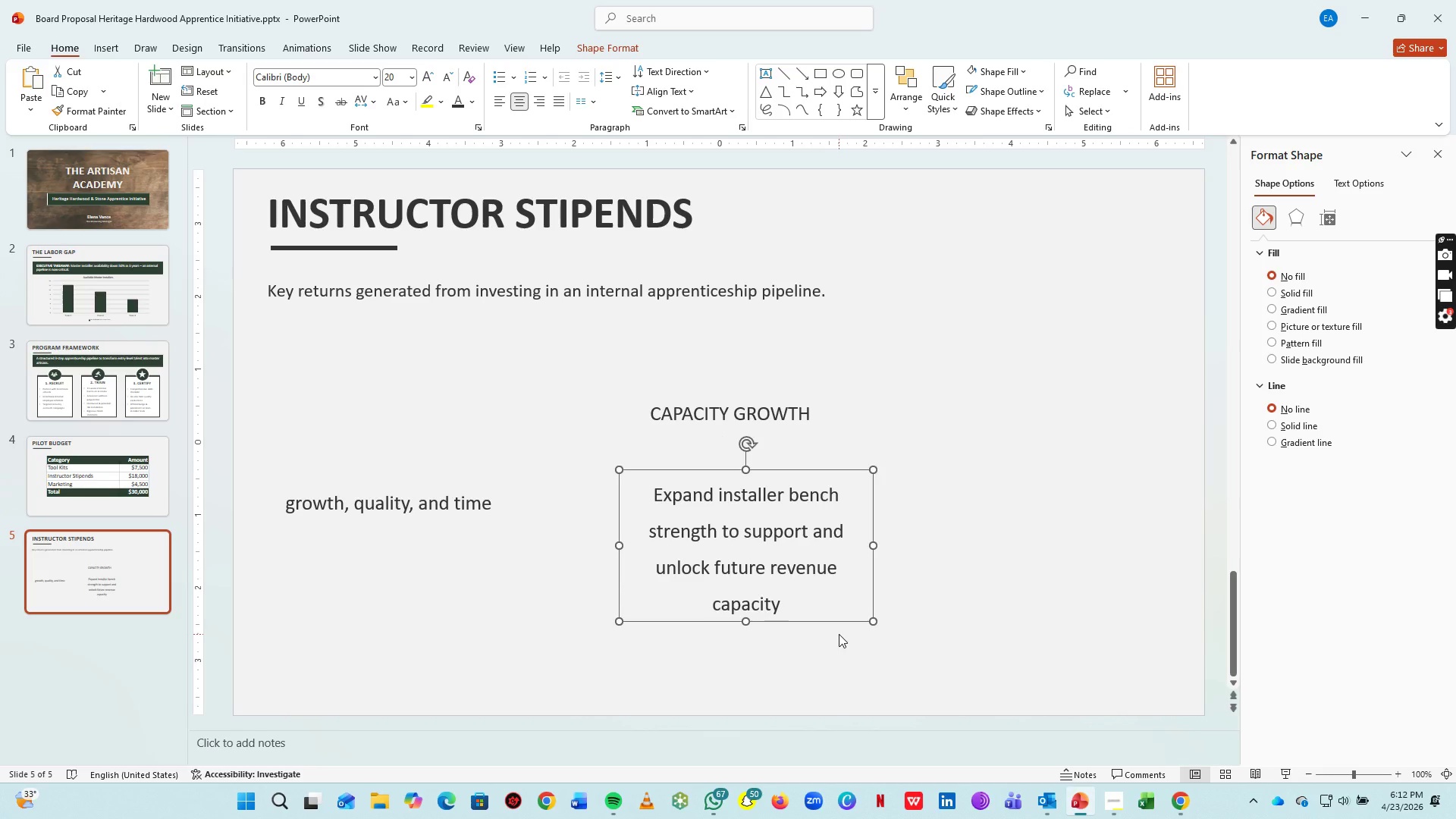 
left_click_drag(start_coordinate=[825, 622], to_coordinate=[810, 591])
 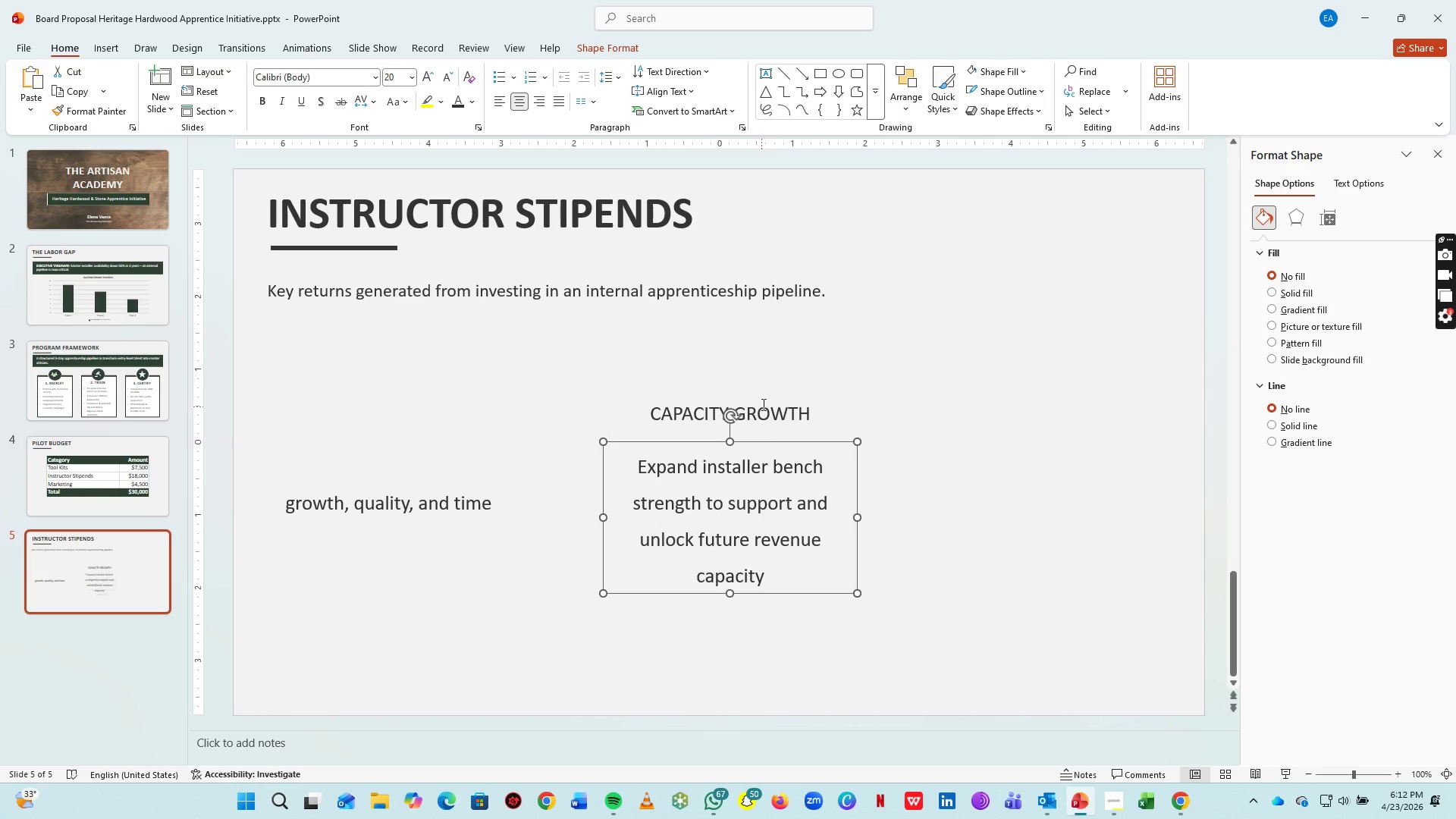 
left_click([762, 403])
 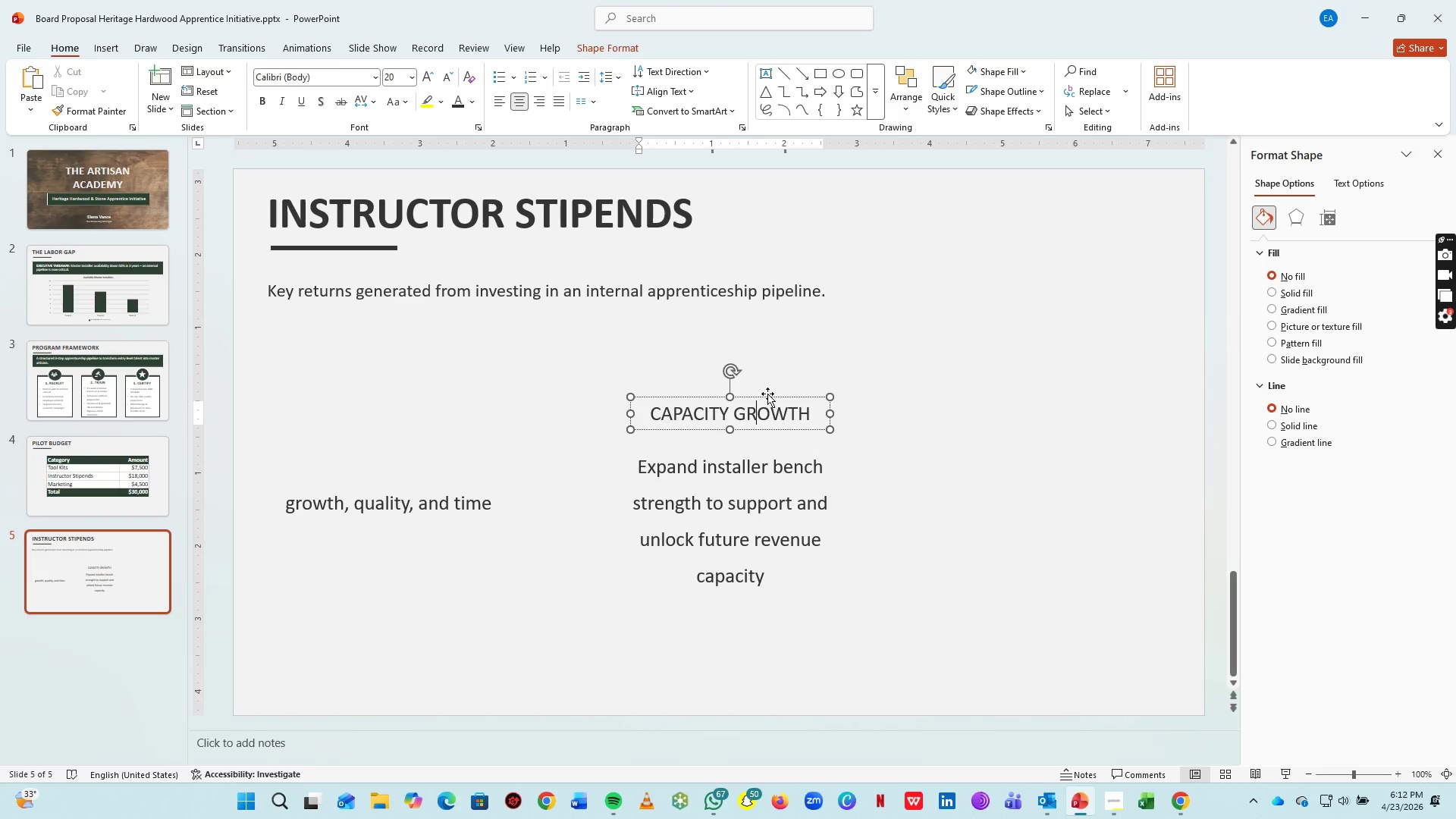 
left_click([767, 394])
 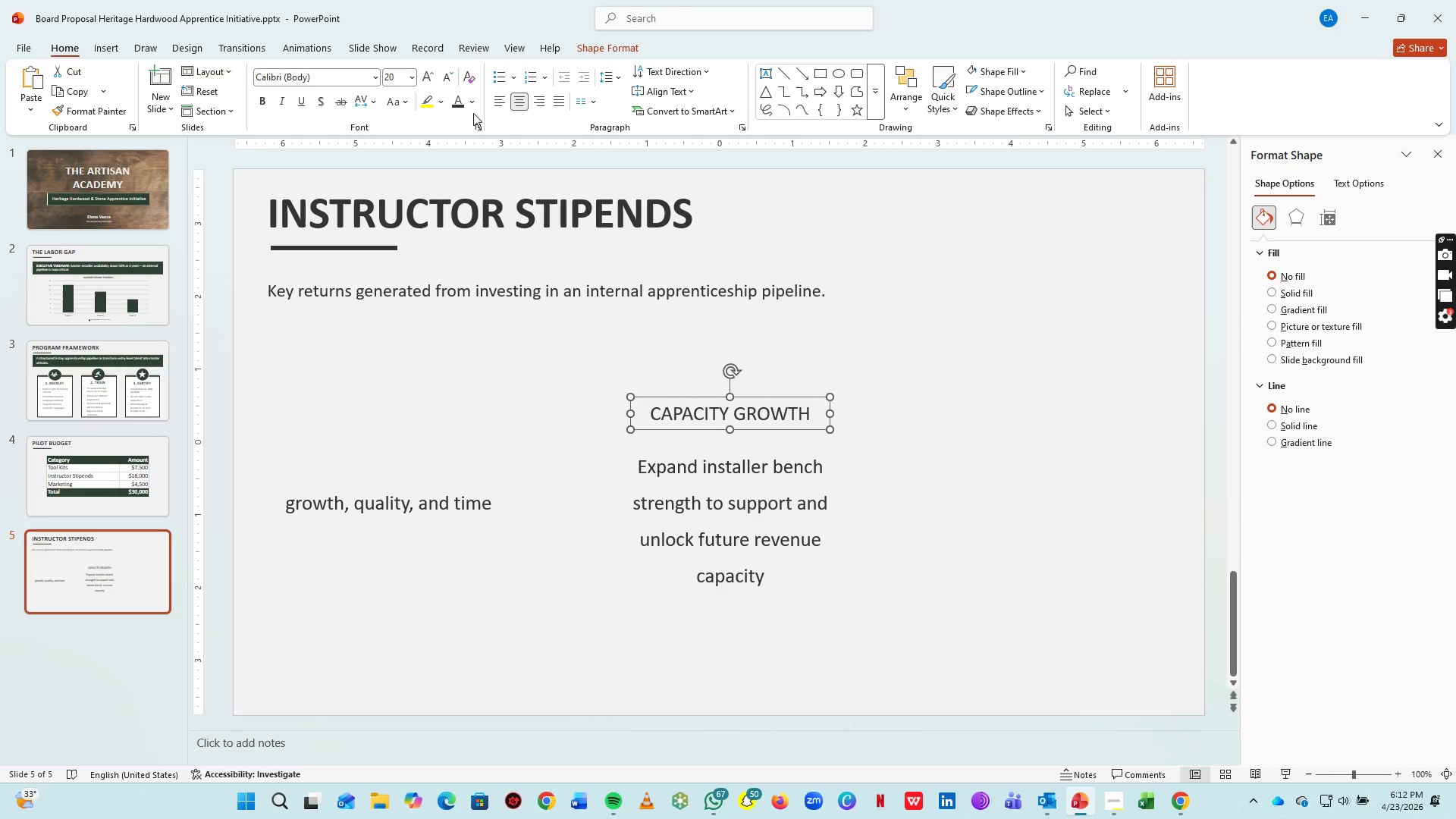 
left_click([462, 104])
 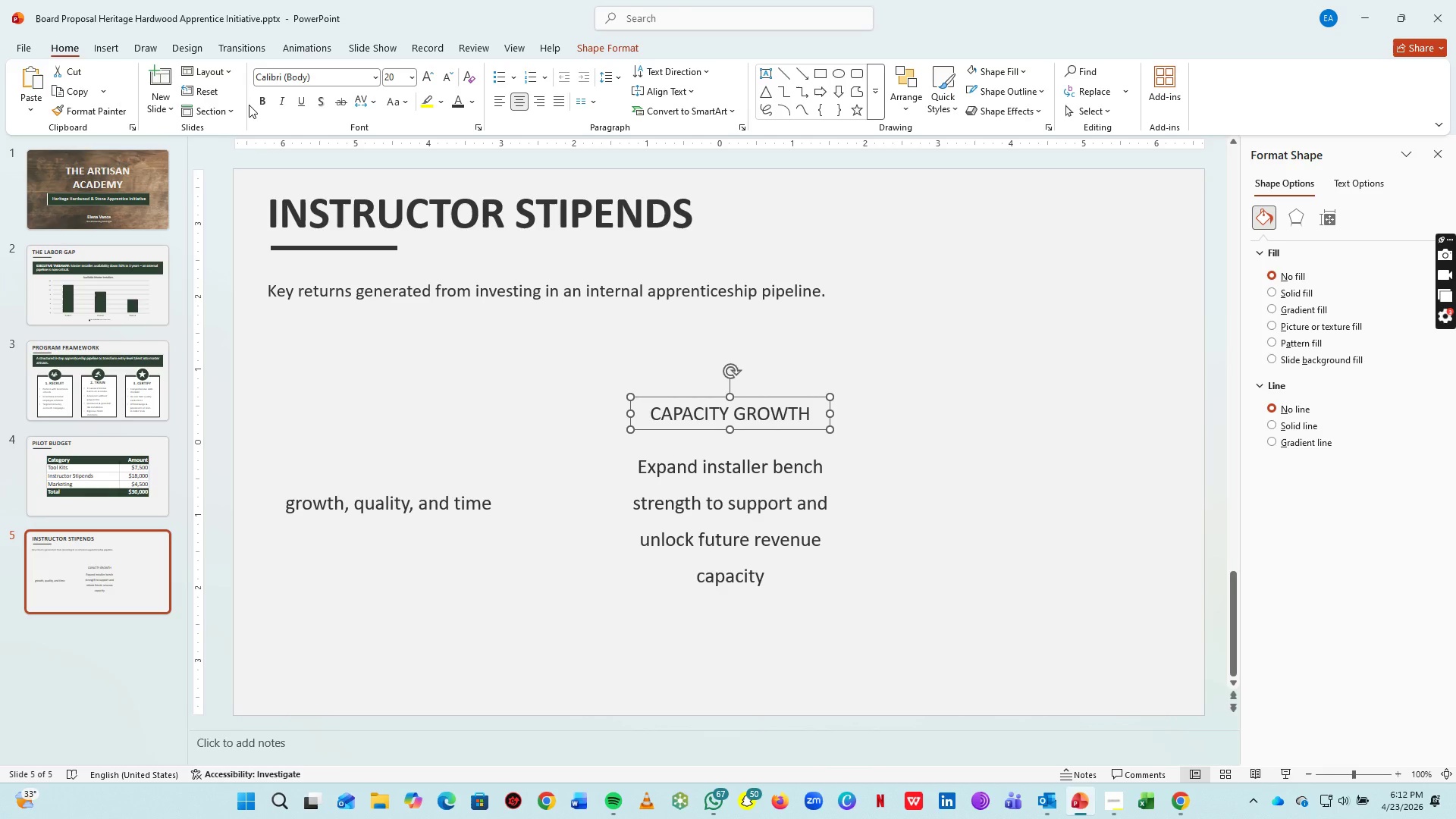 
left_click([257, 105])
 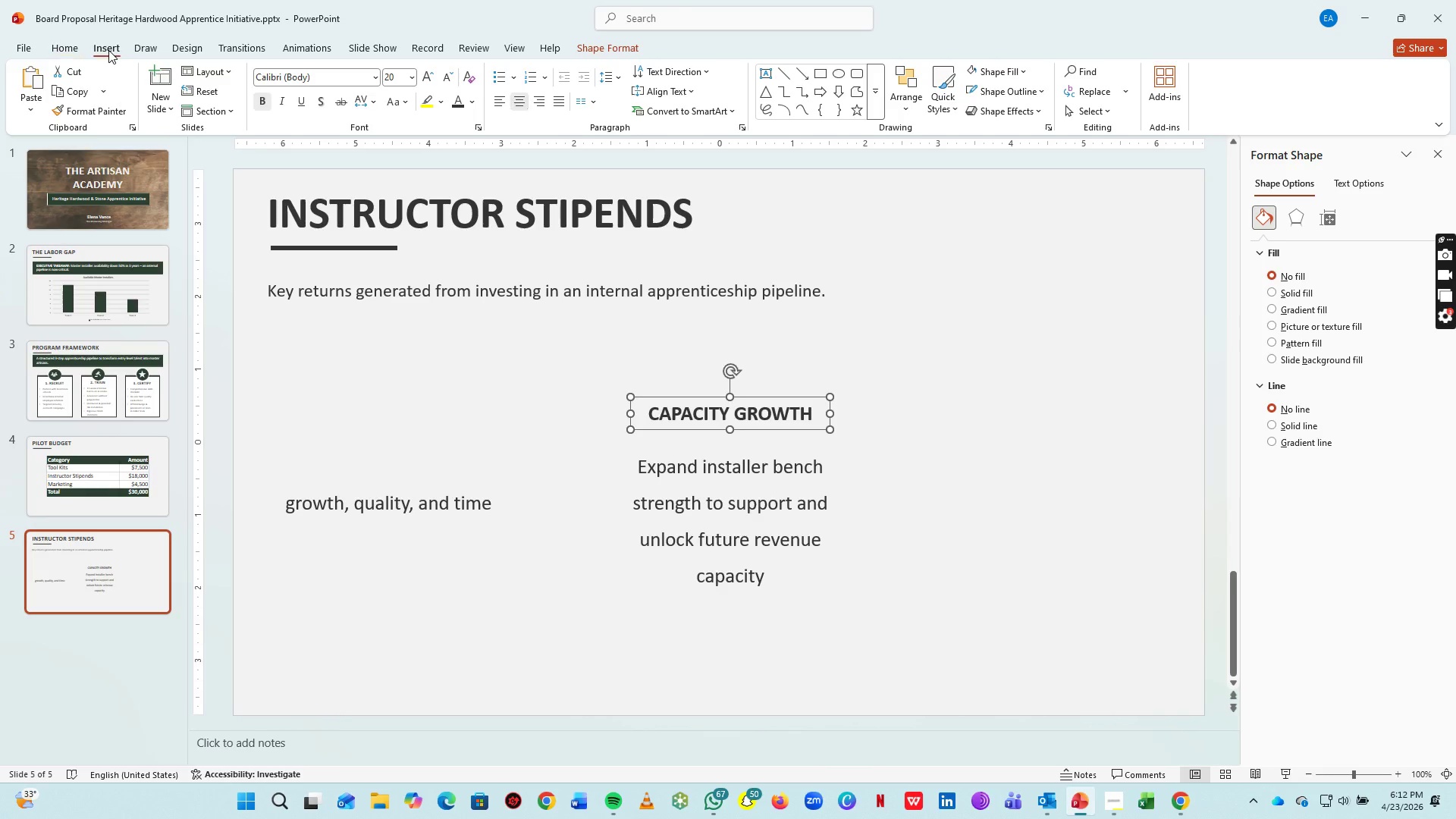 
double_click([108, 50])
 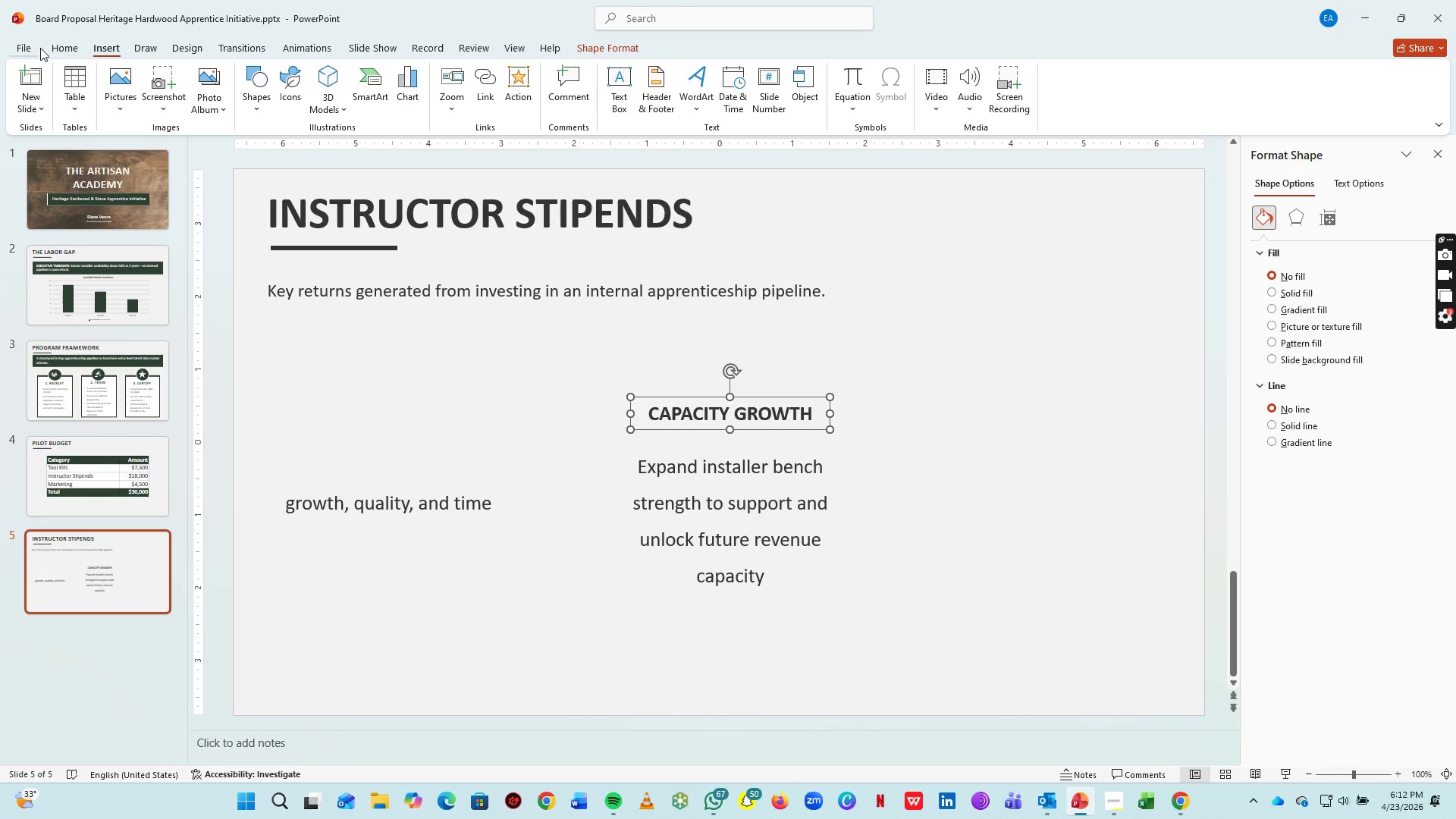 
left_click([65, 49])
 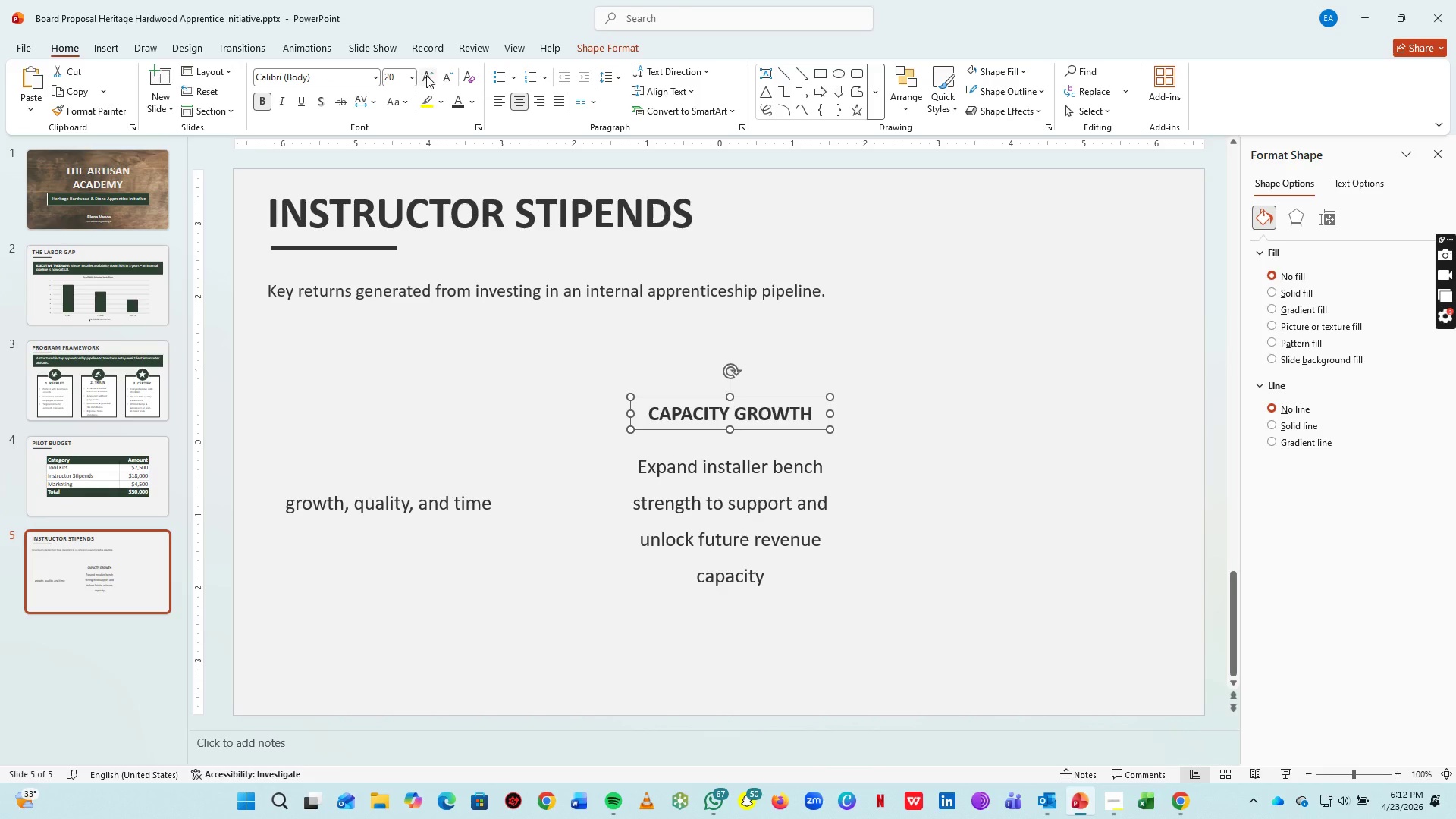 
double_click([426, 75])
 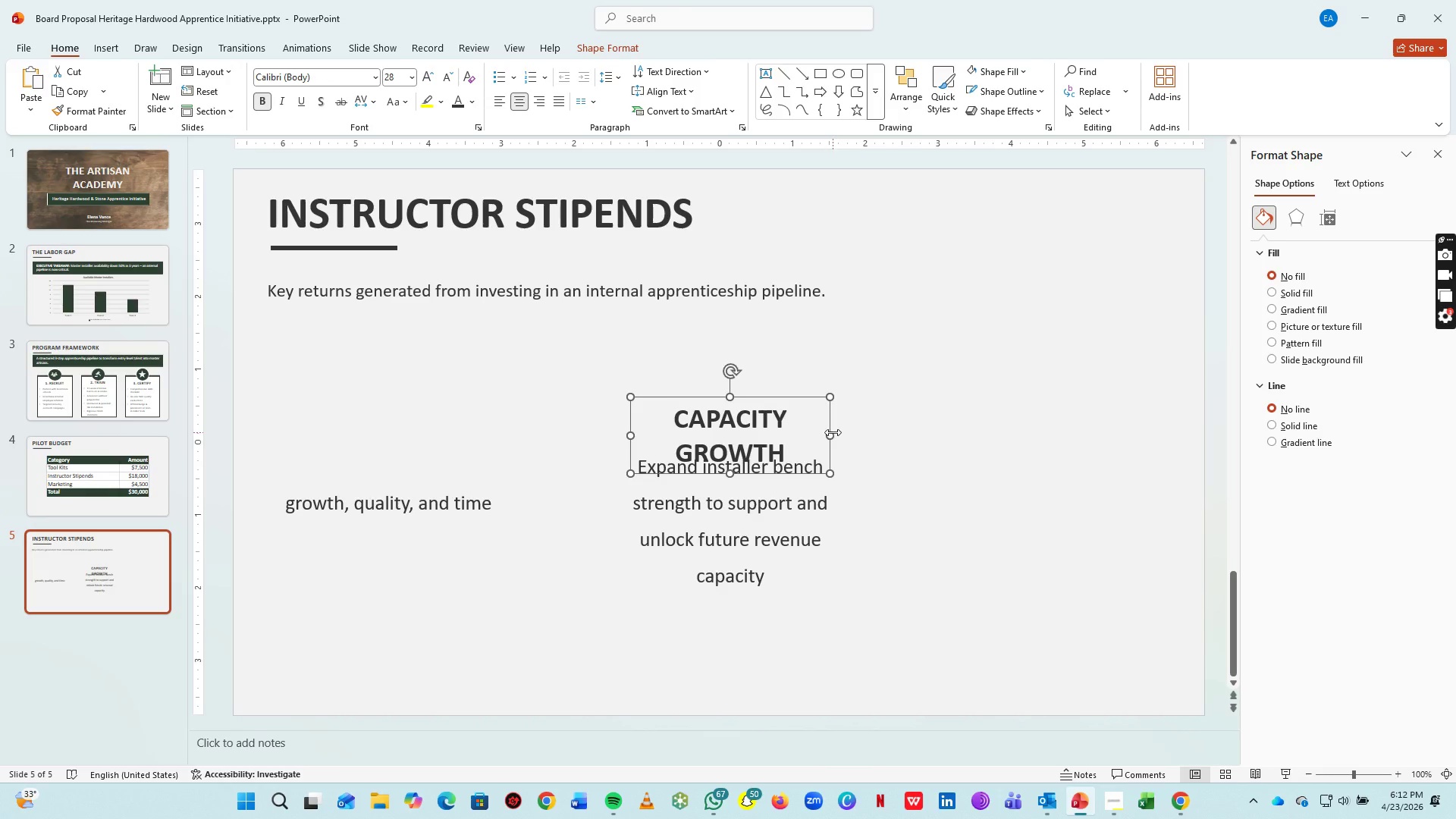 
left_click_drag(start_coordinate=[833, 432], to_coordinate=[904, 430])
 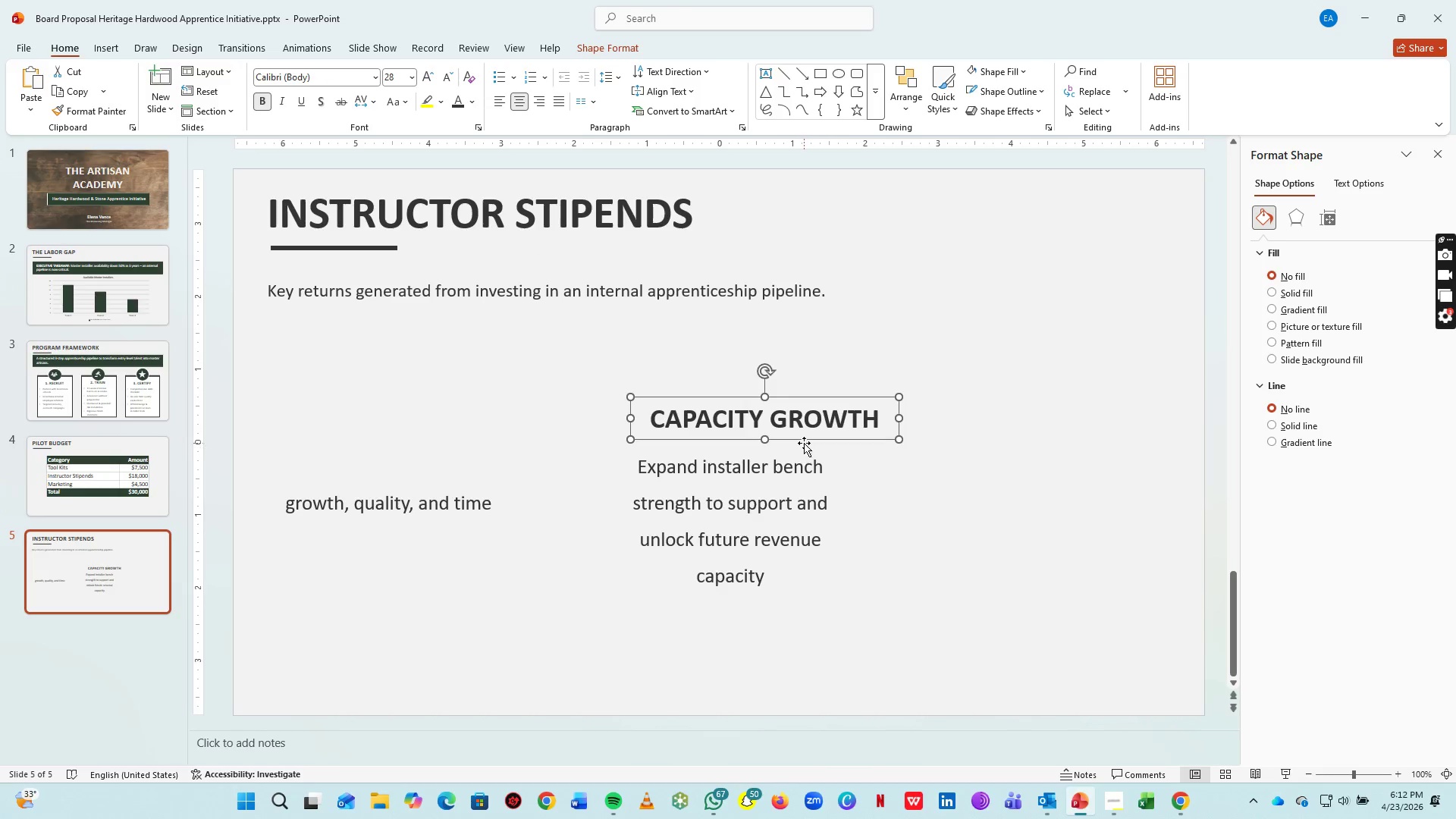 
left_click_drag(start_coordinate=[802, 439], to_coordinate=[774, 430])
 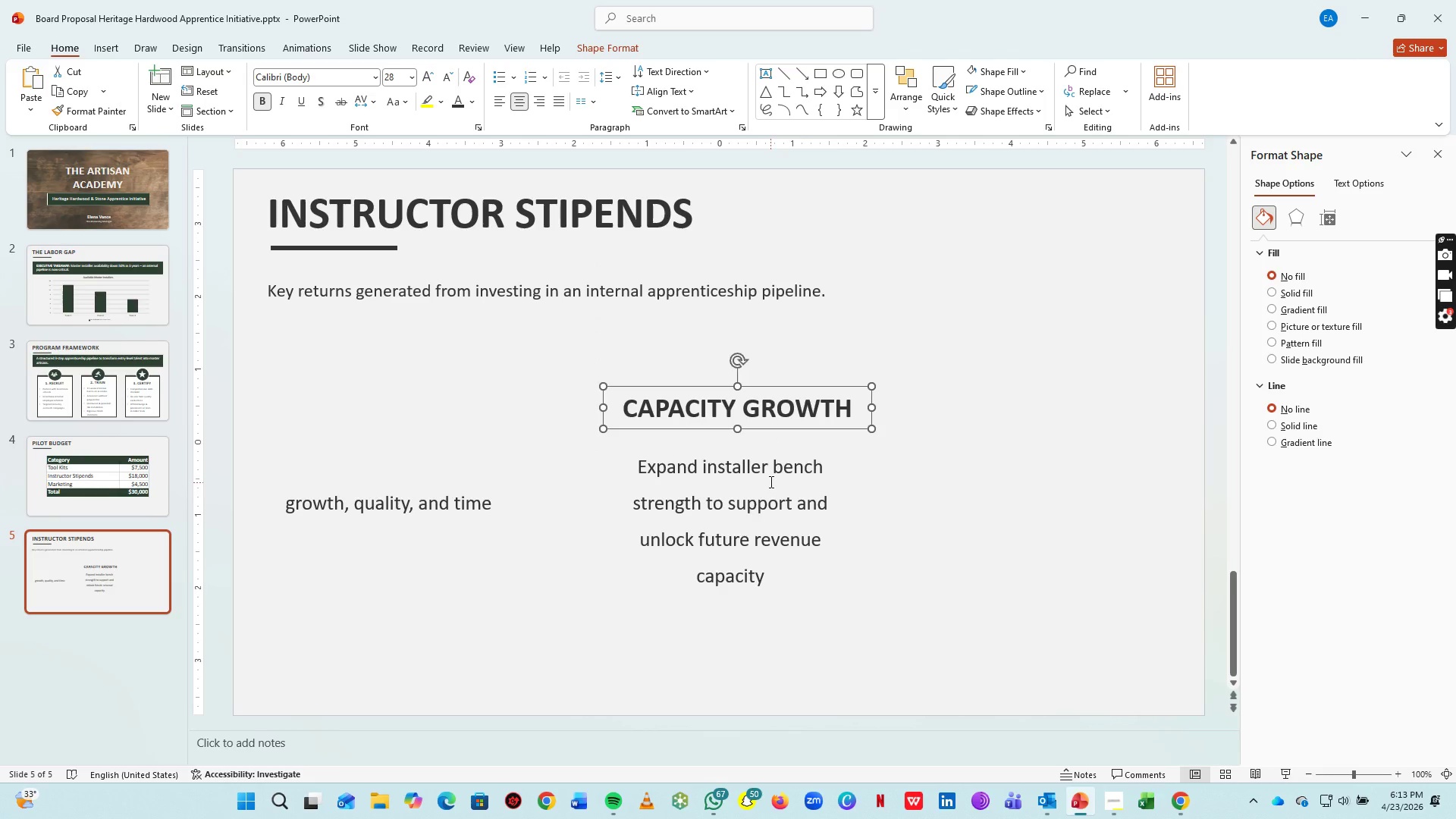 
left_click([770, 481])
 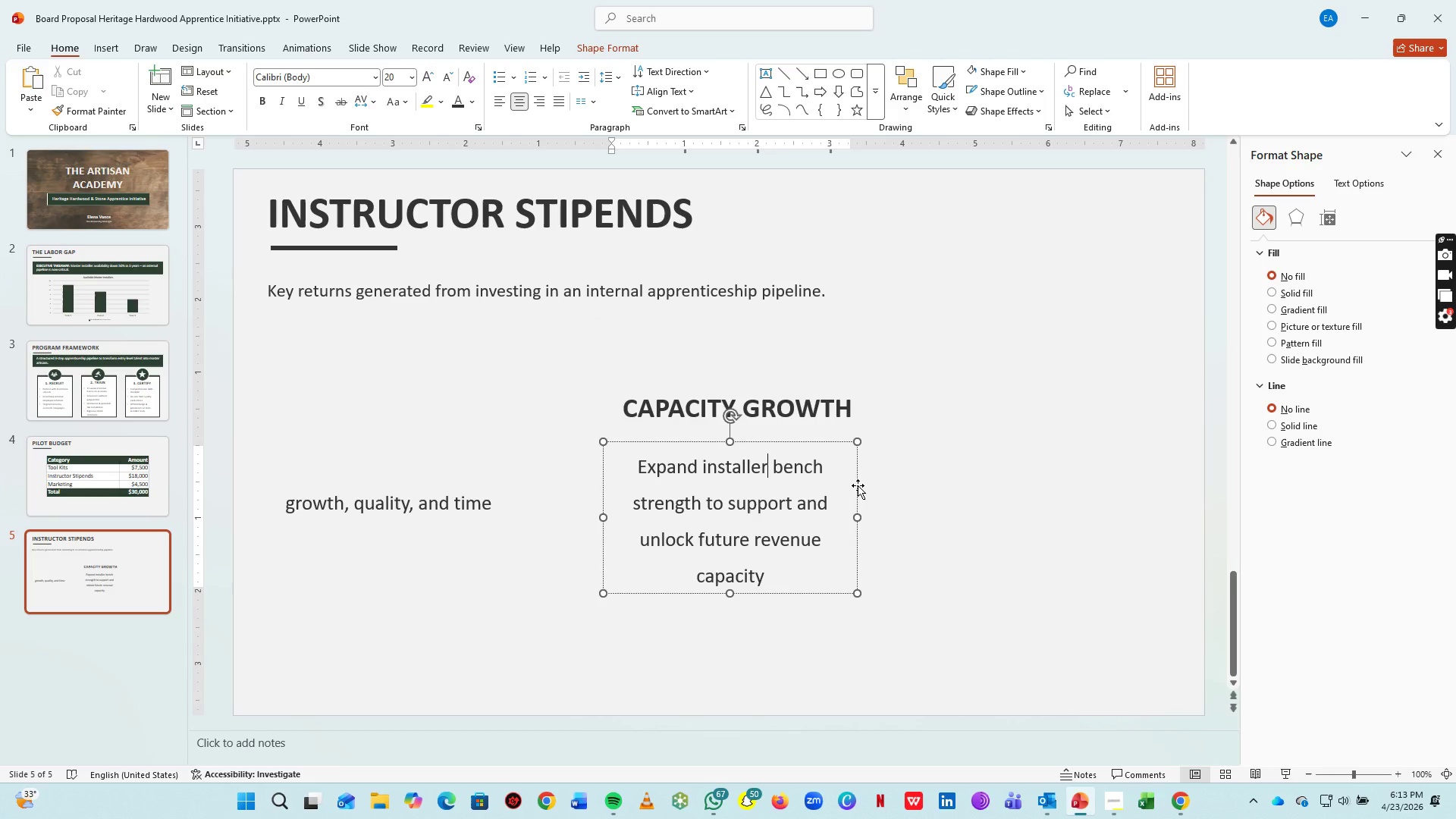 
left_click_drag(start_coordinate=[858, 485], to_coordinate=[864, 485])
 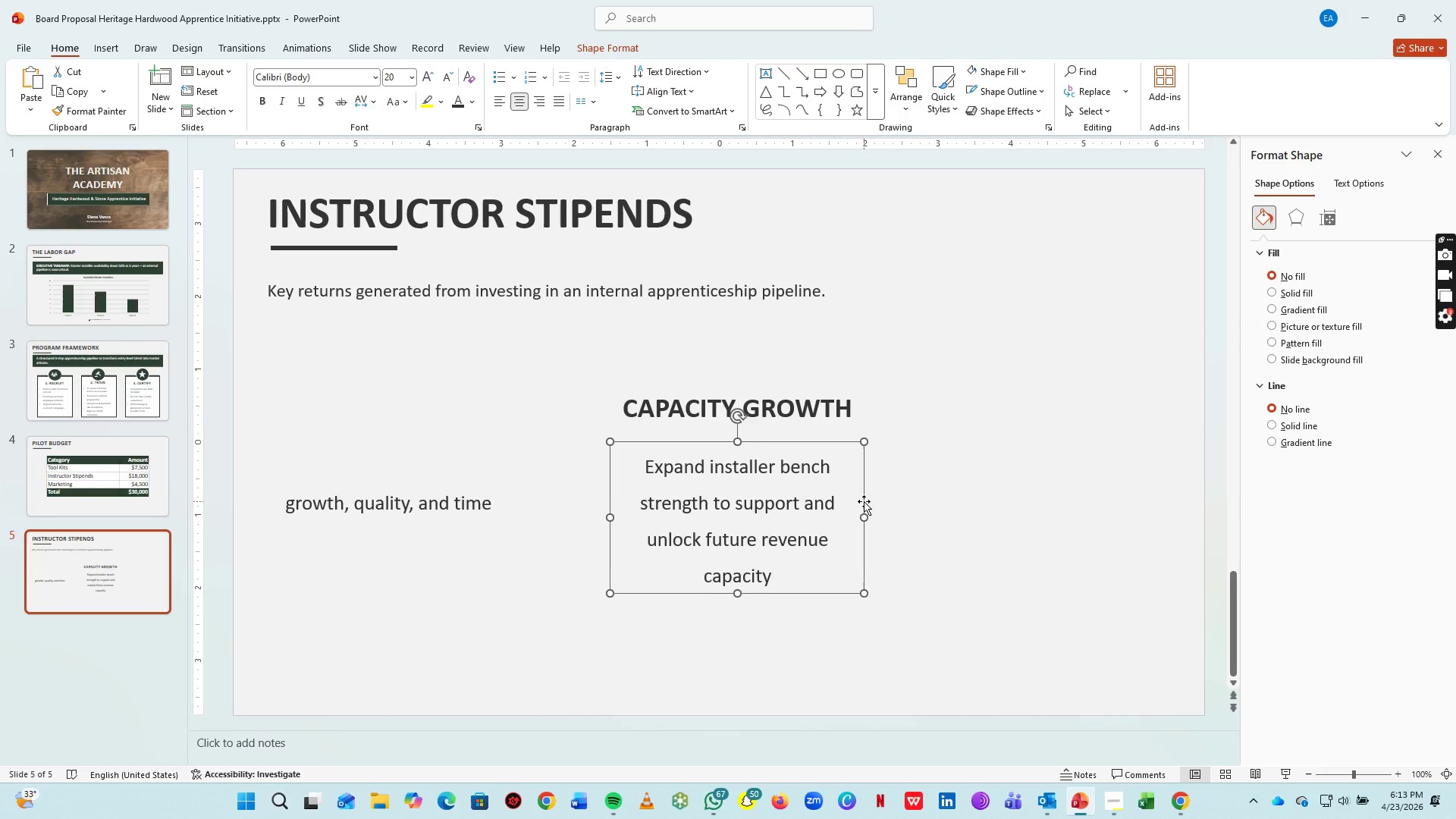 
key(ArrowDown)
 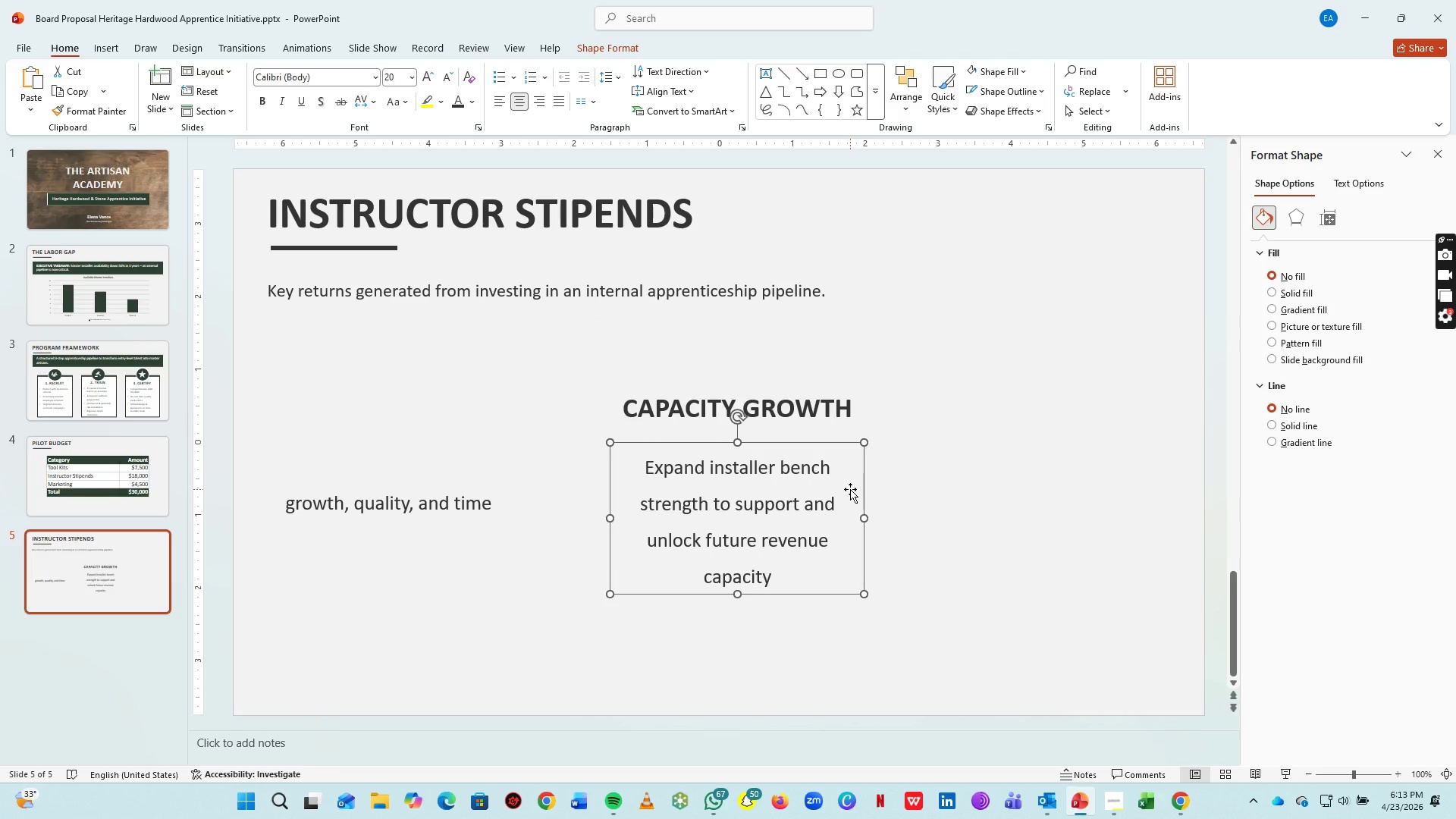 
key(ArrowUp)
 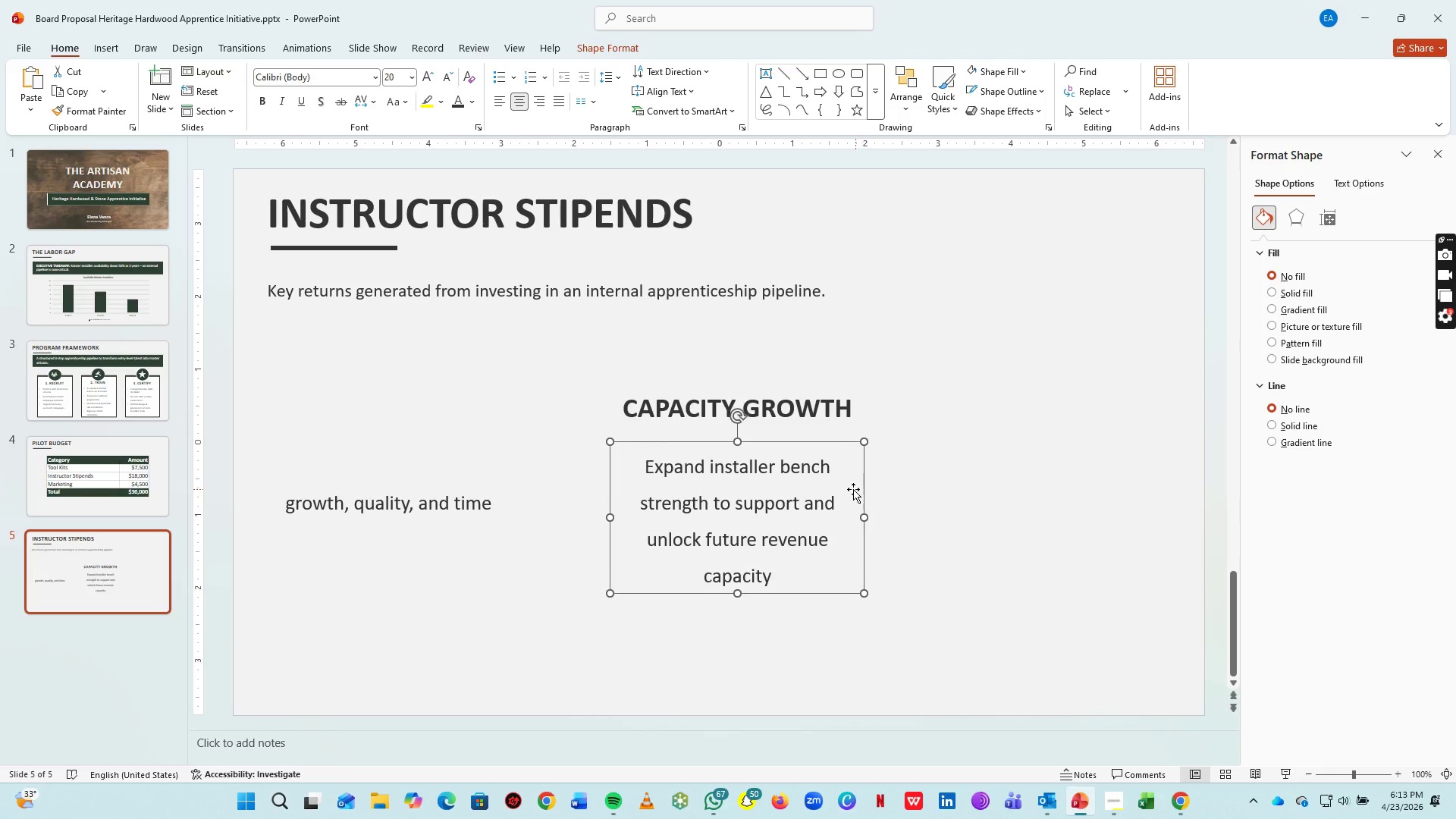 
key(ArrowDown)
 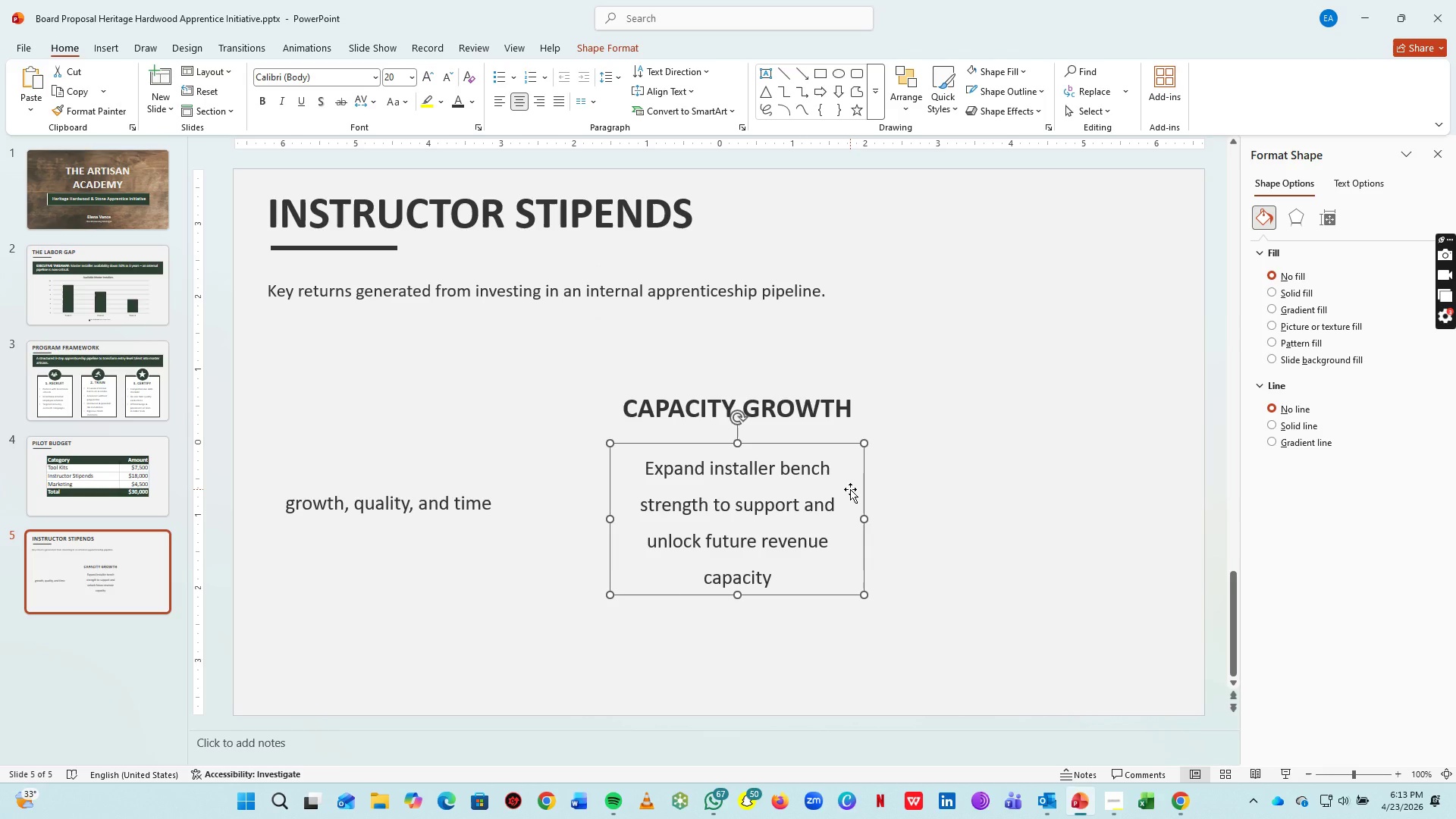 
key(ArrowDown)
 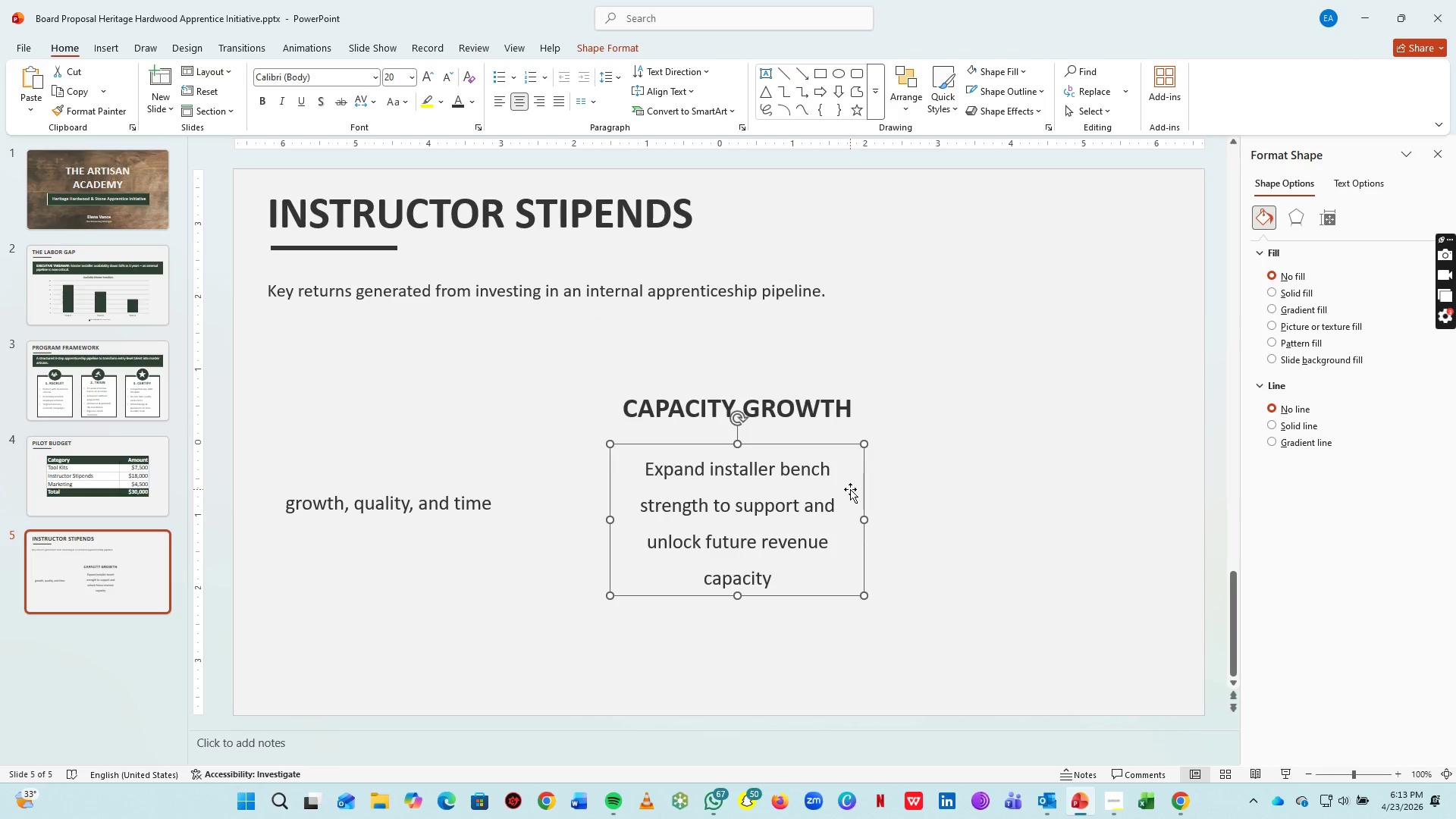 
hold_key(key=ArrowDown, duration=0.31)
 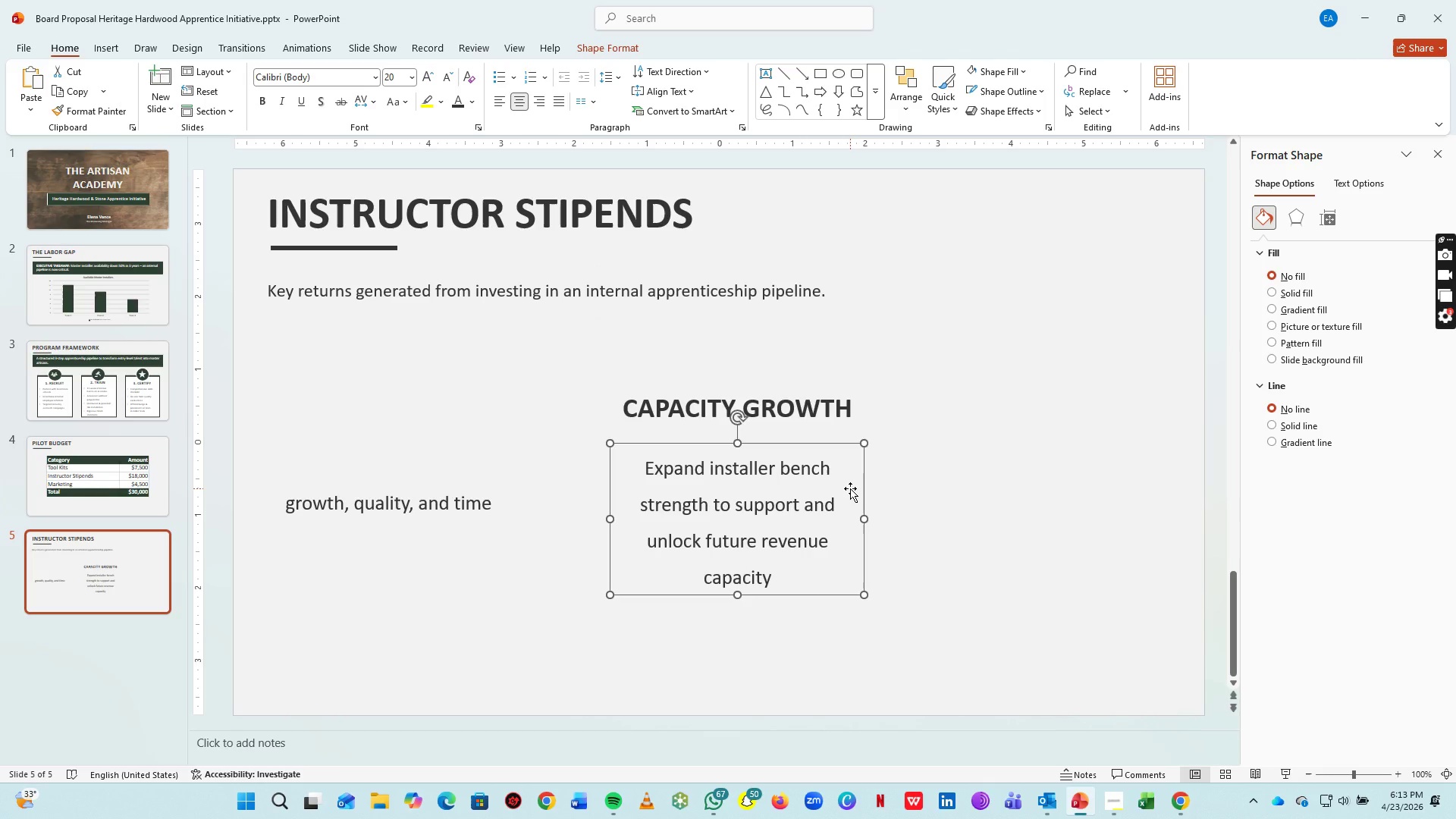 
hold_key(key=ArrowUp, duration=0.62)
 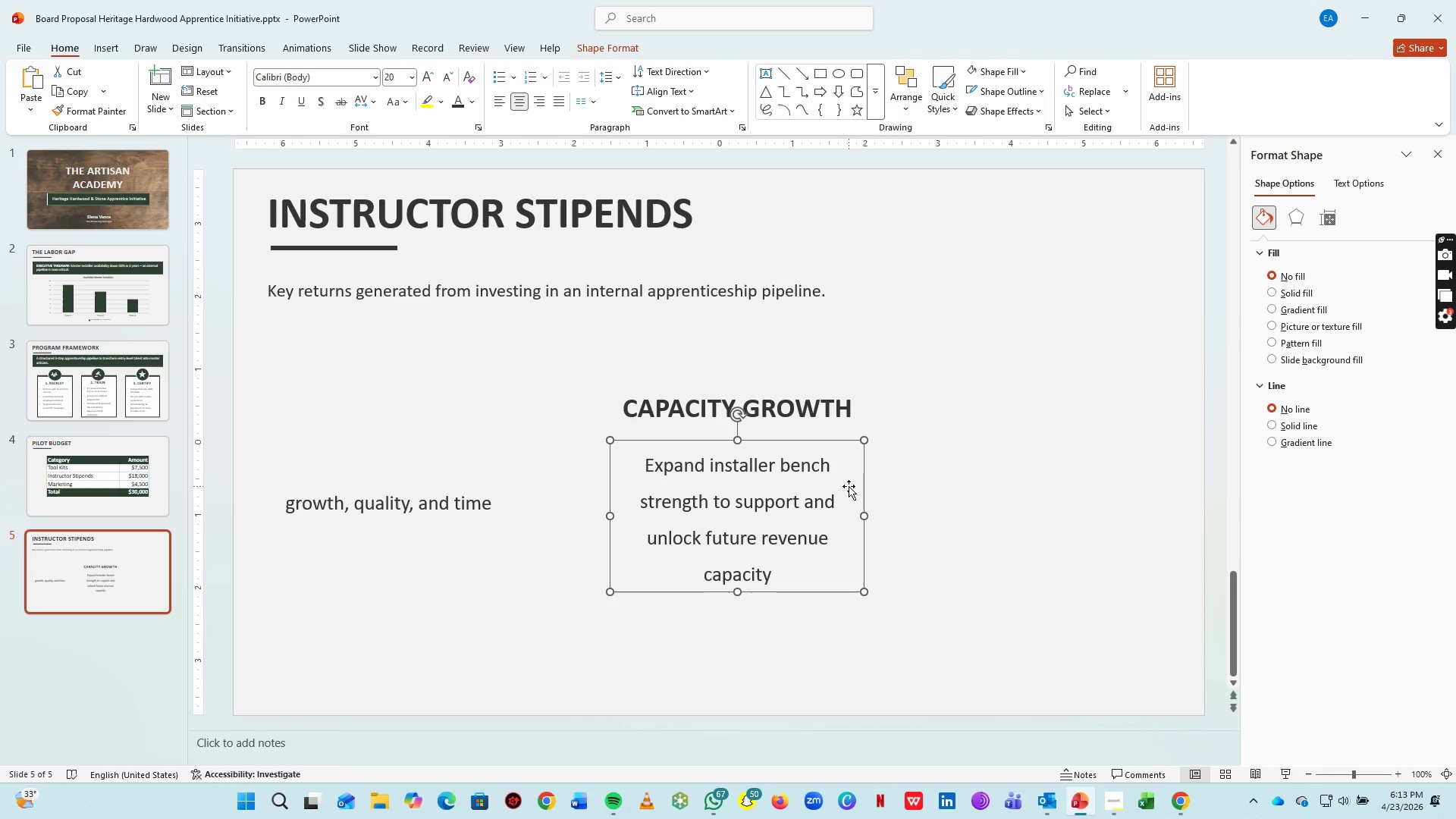 
key(ArrowUp)
 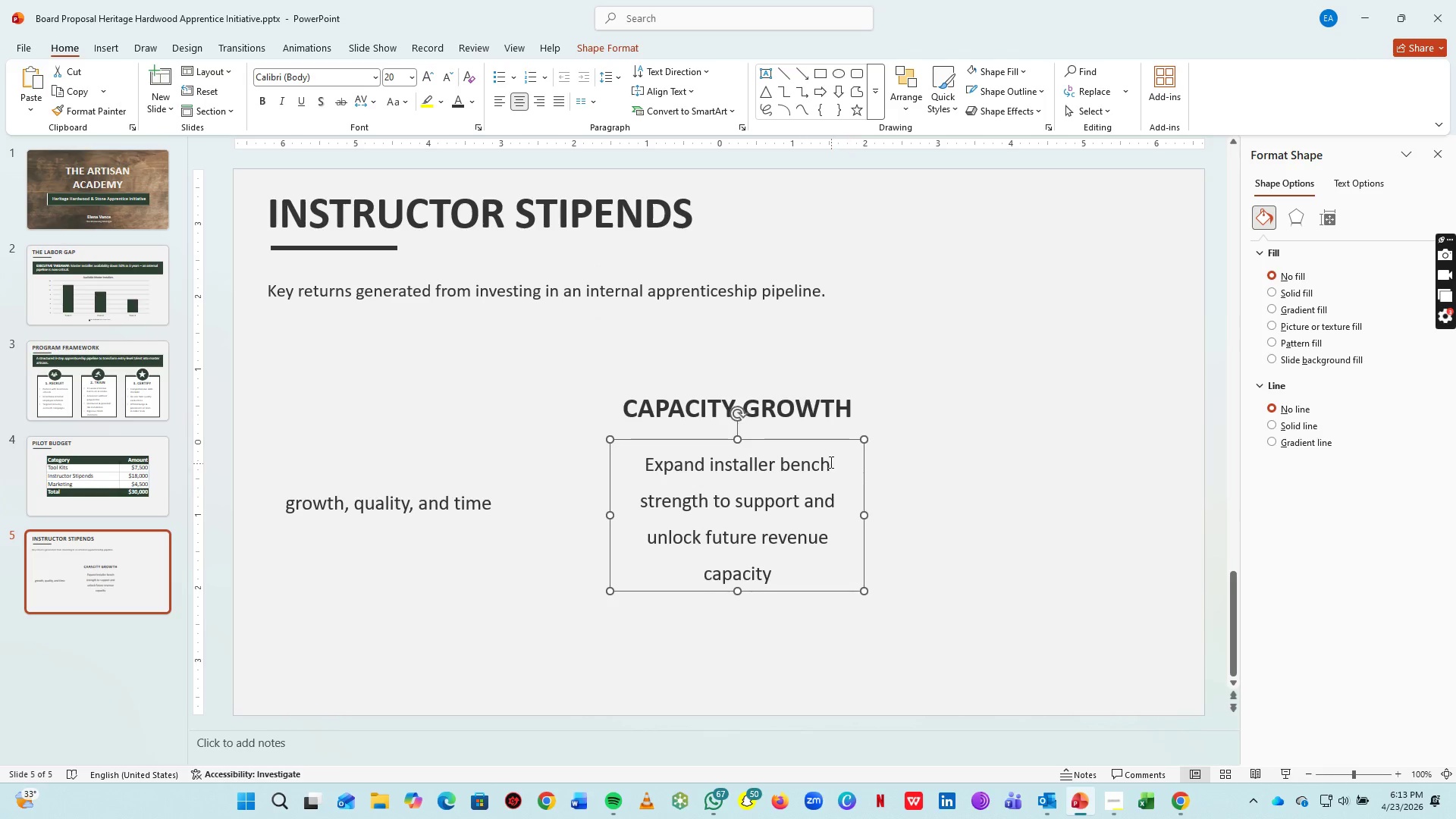 
key(ArrowUp)
 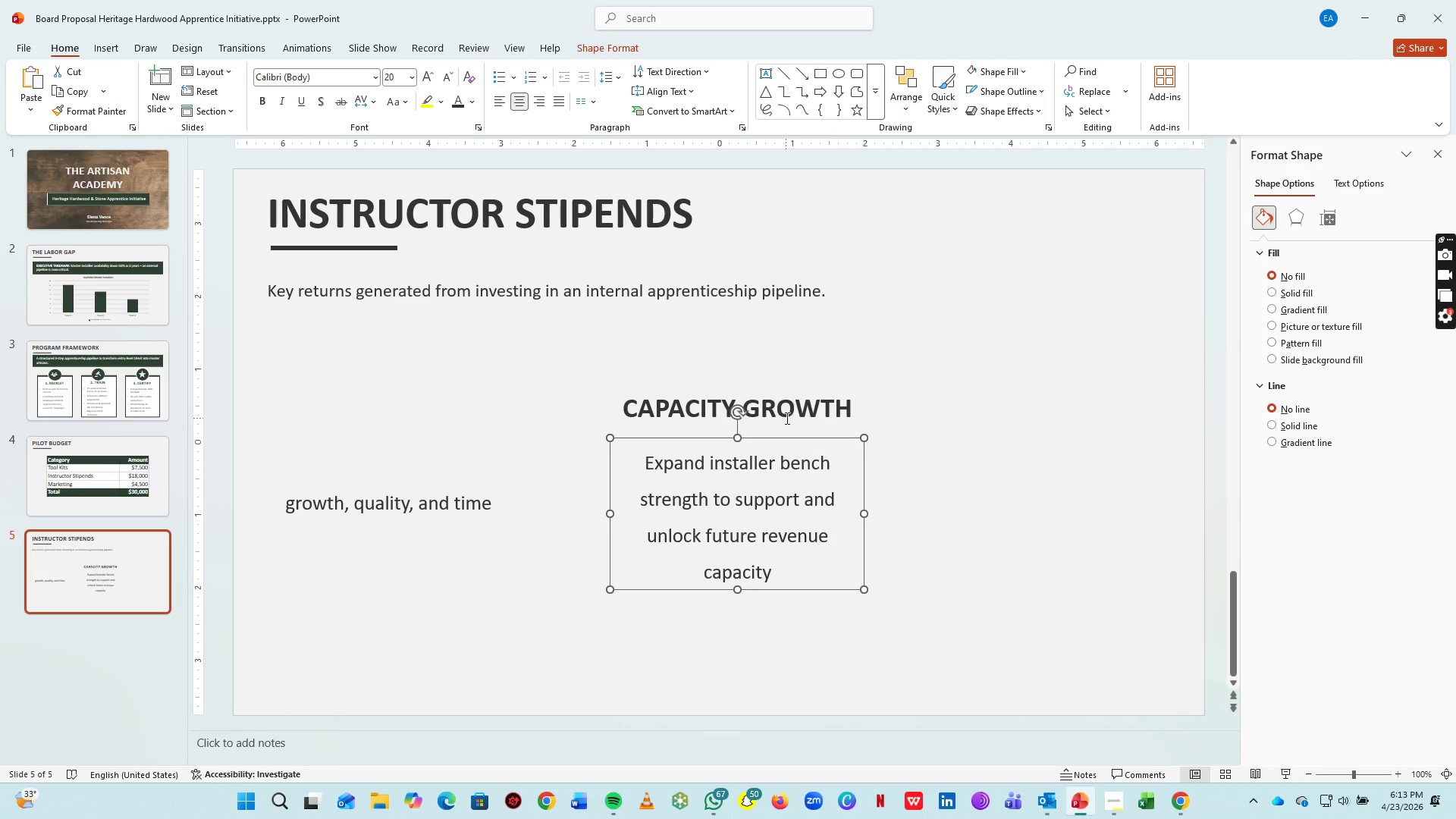 
key(ArrowUp)
 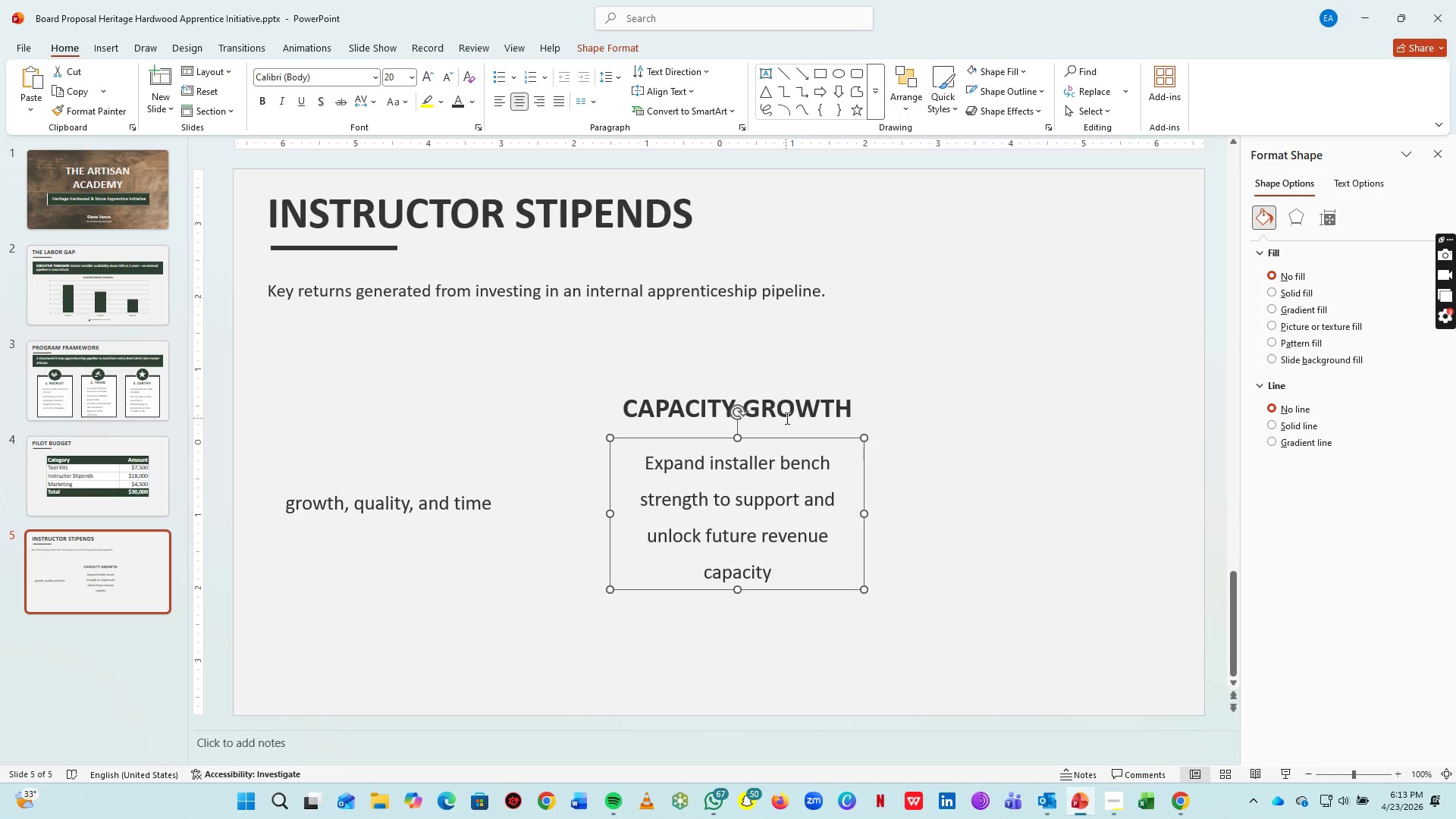 
key(ArrowUp)
 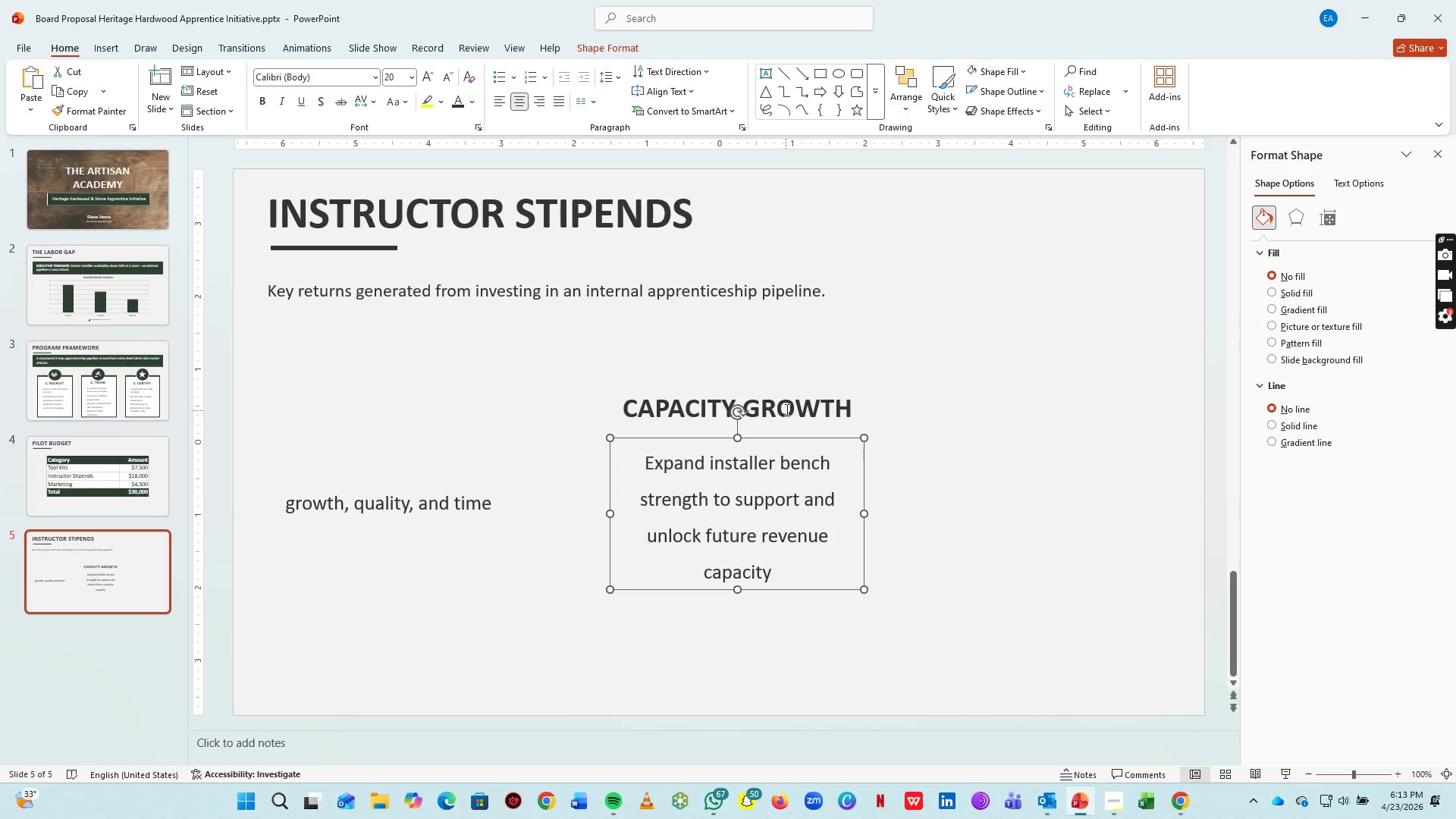 
hold_key(key=ShiftLeft, duration=0.48)
left_click([786, 410])
 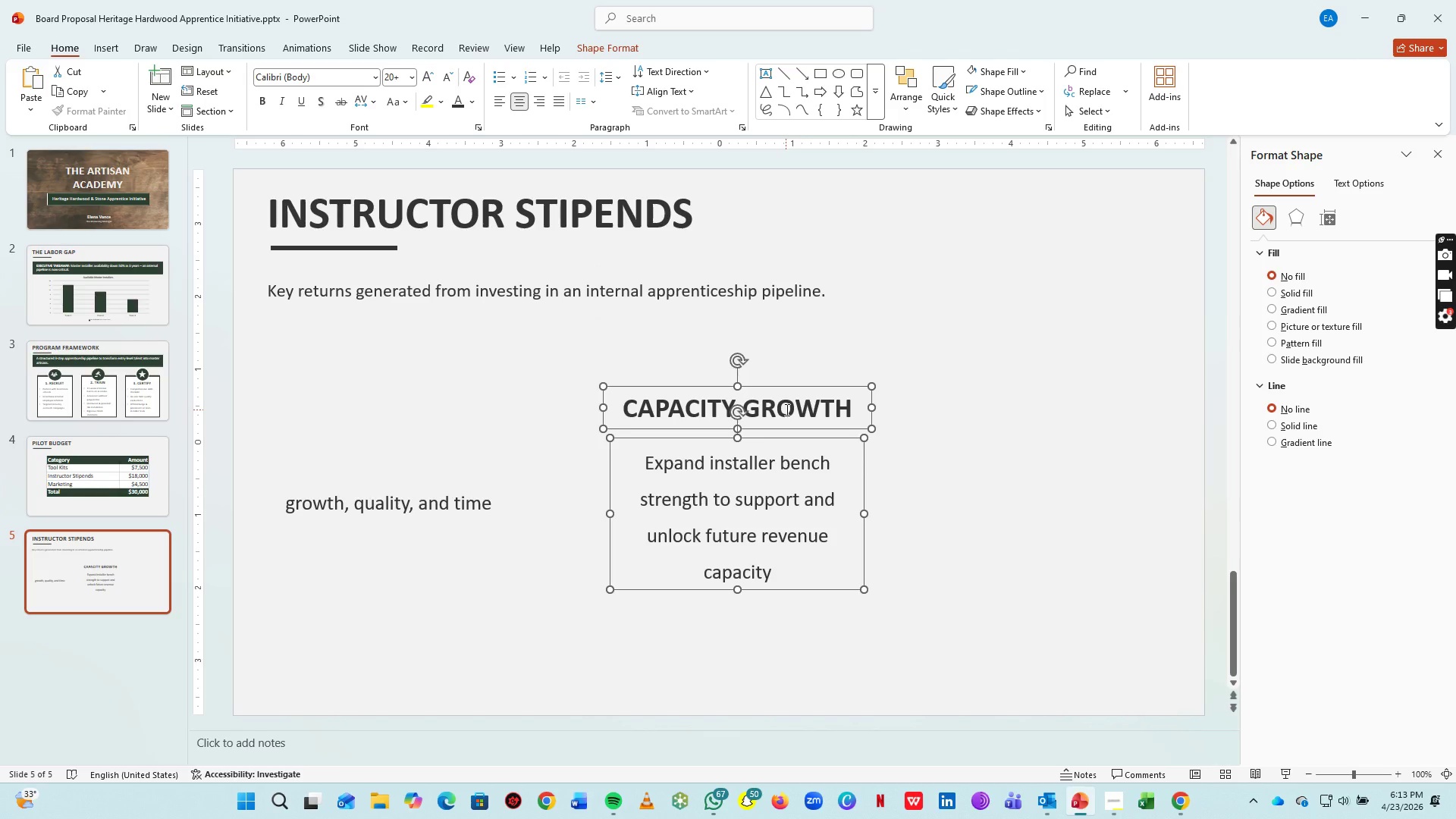 
key(Control+G)
 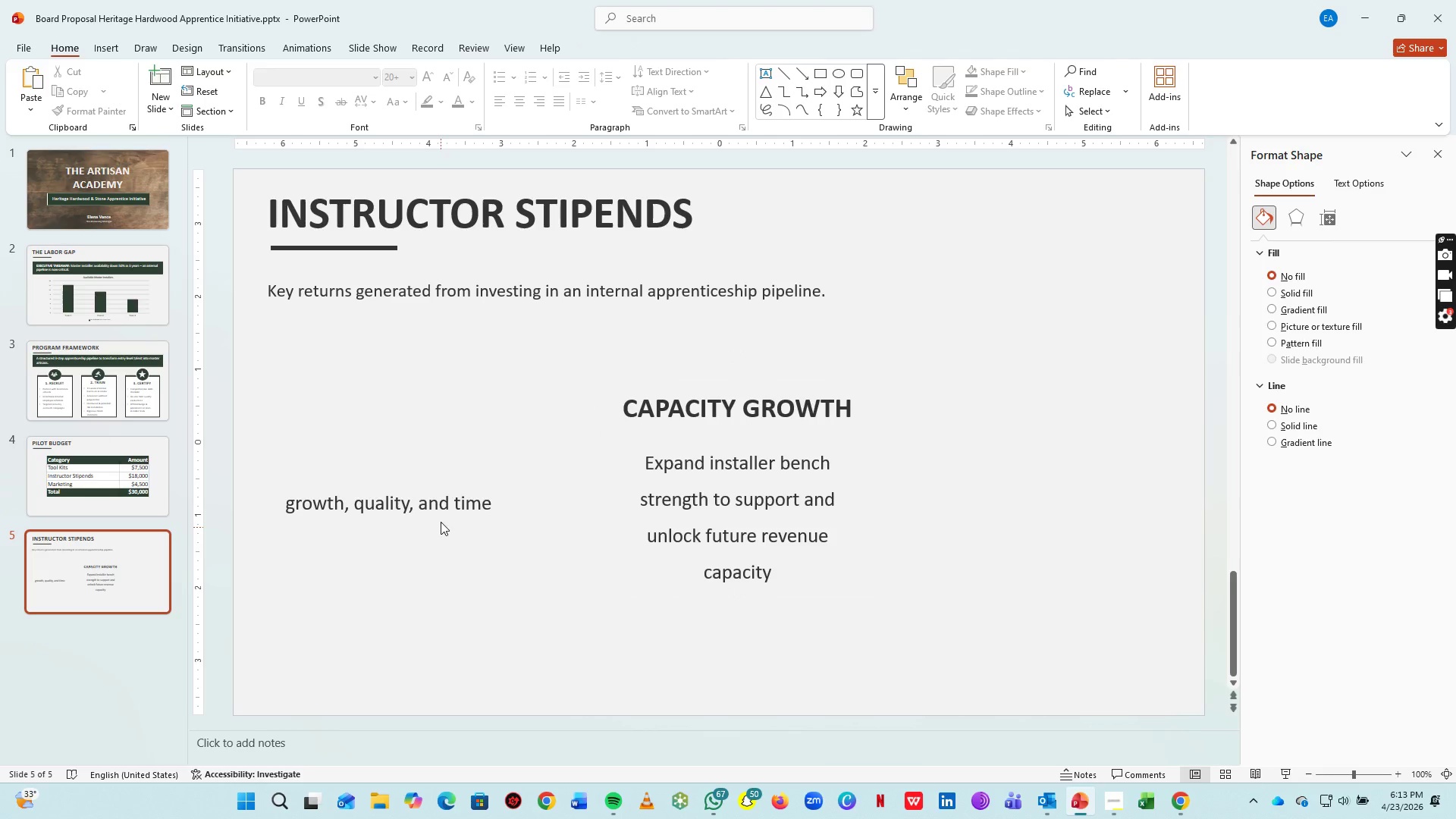 
double_click([474, 494])
 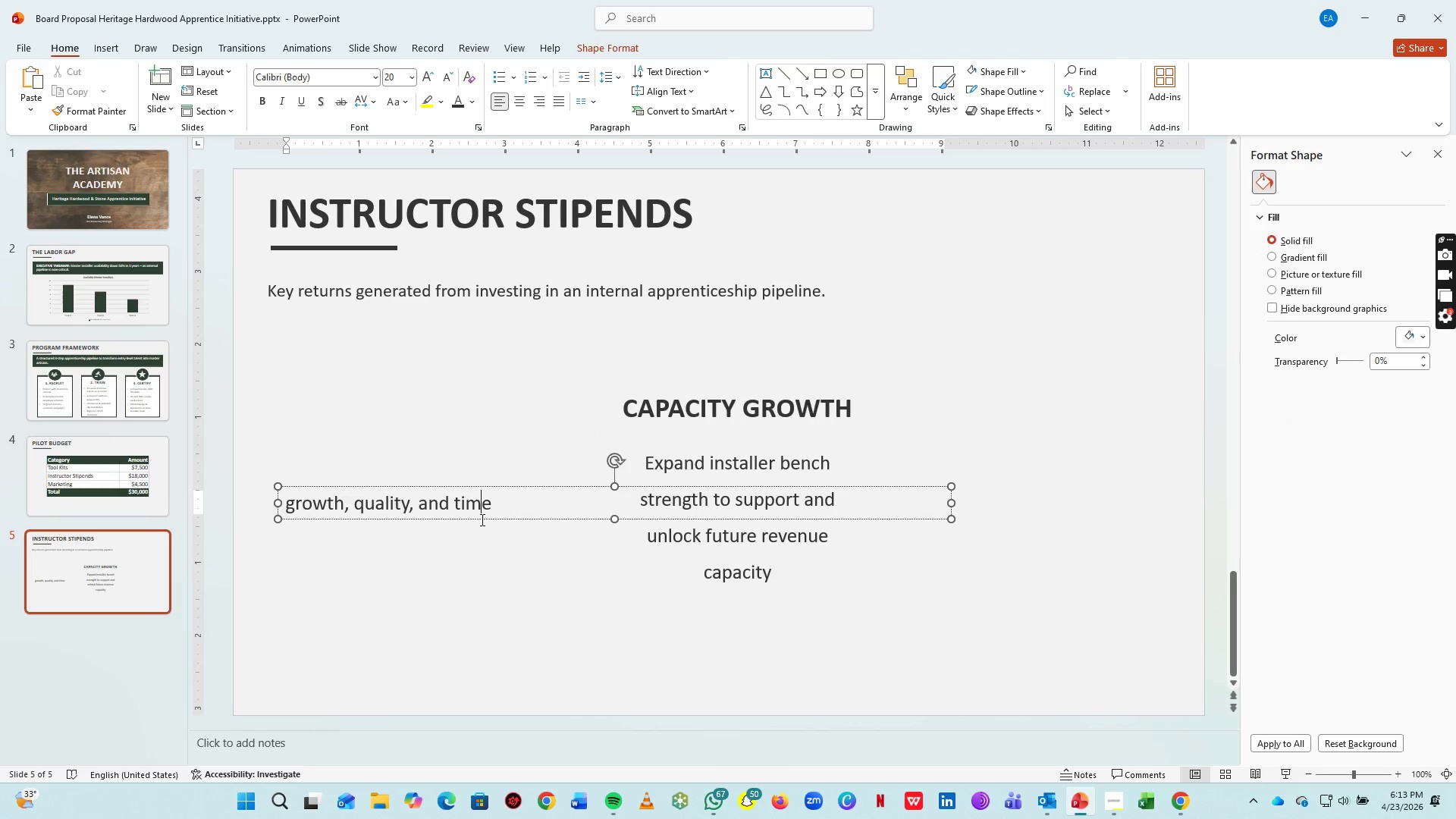 
left_click_drag(start_coordinate=[481, 519], to_coordinate=[648, 360])
 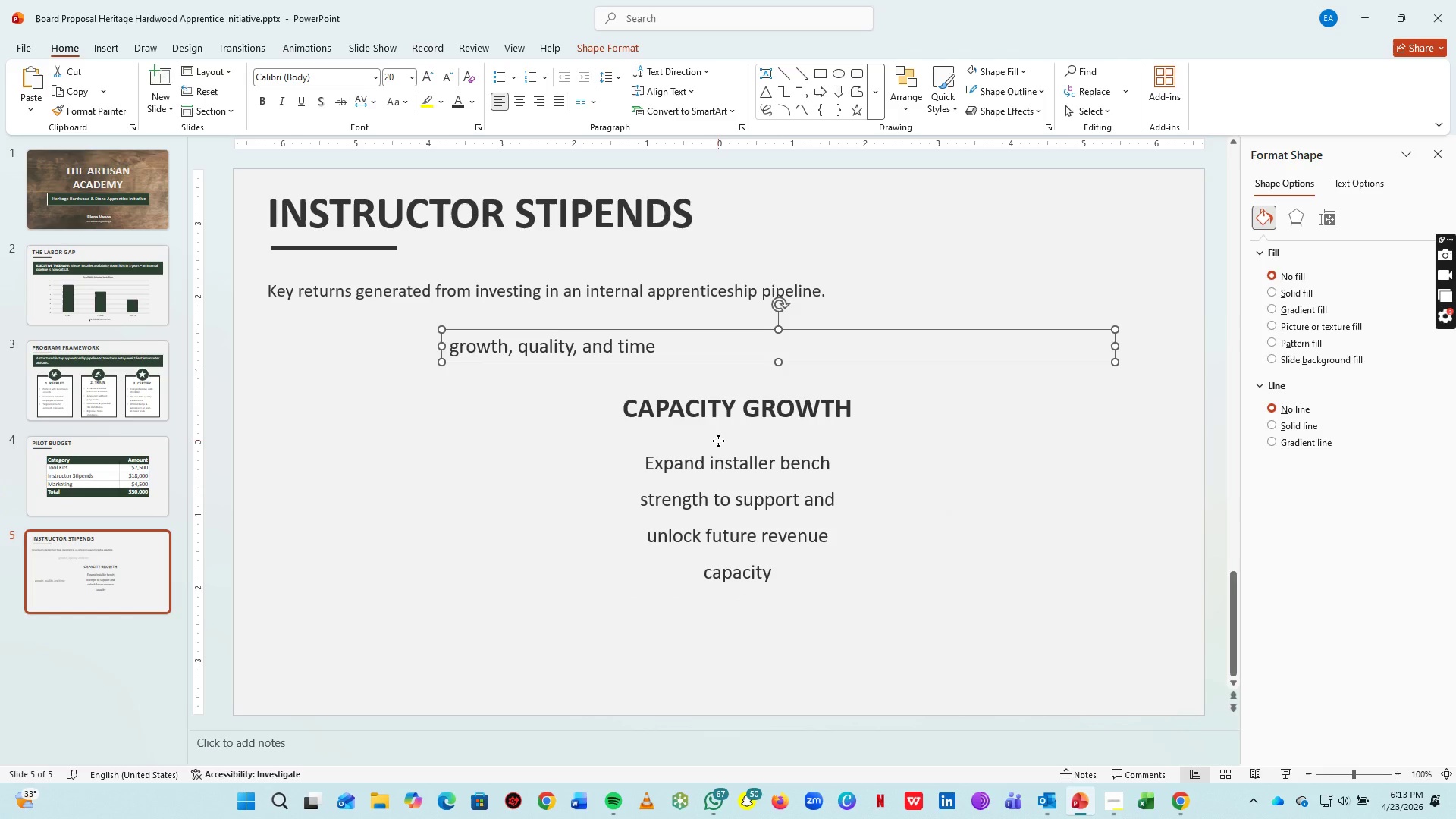 
left_click([718, 441])
 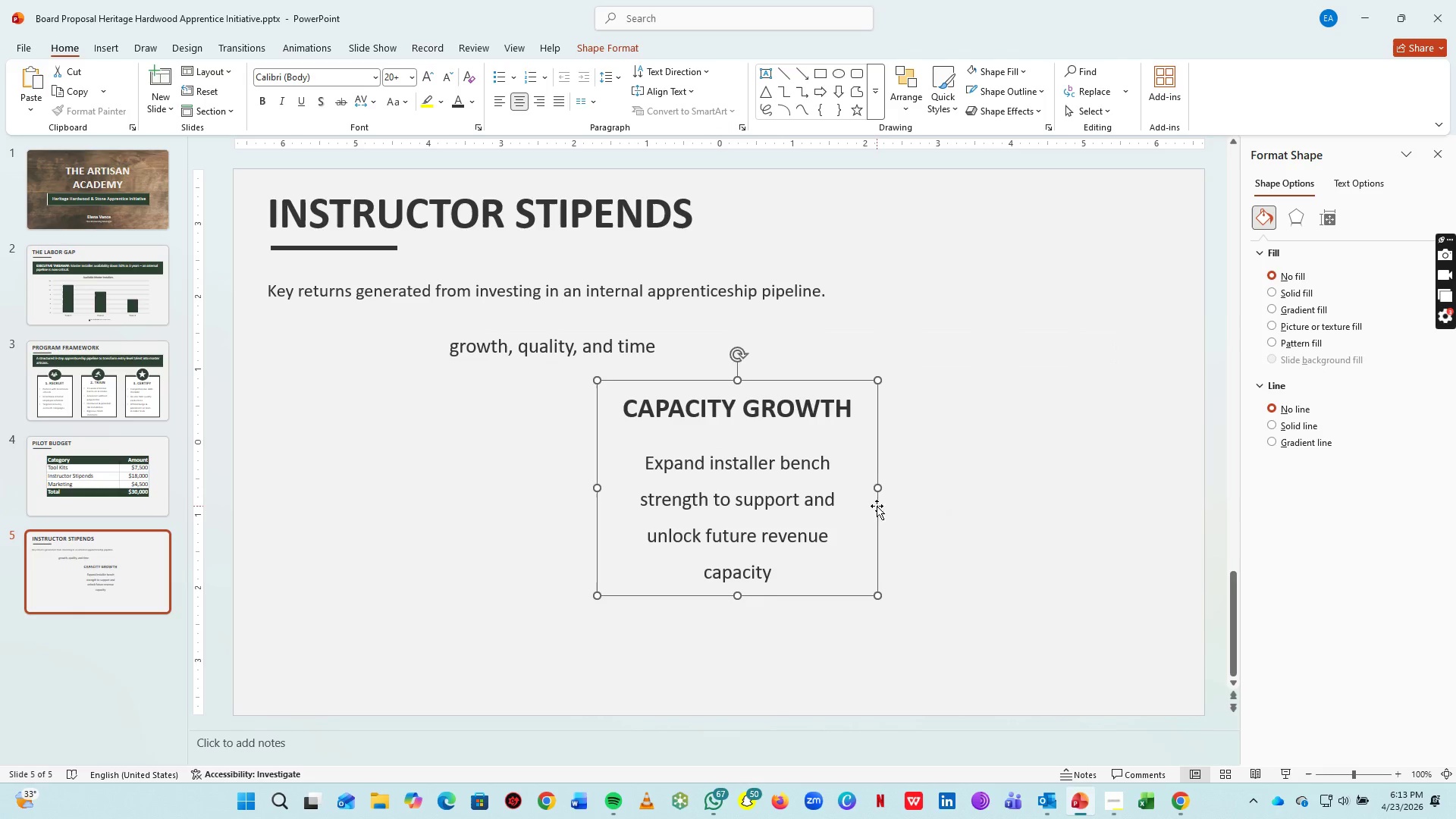 
left_click_drag(start_coordinate=[876, 507], to_coordinate=[572, 553])
 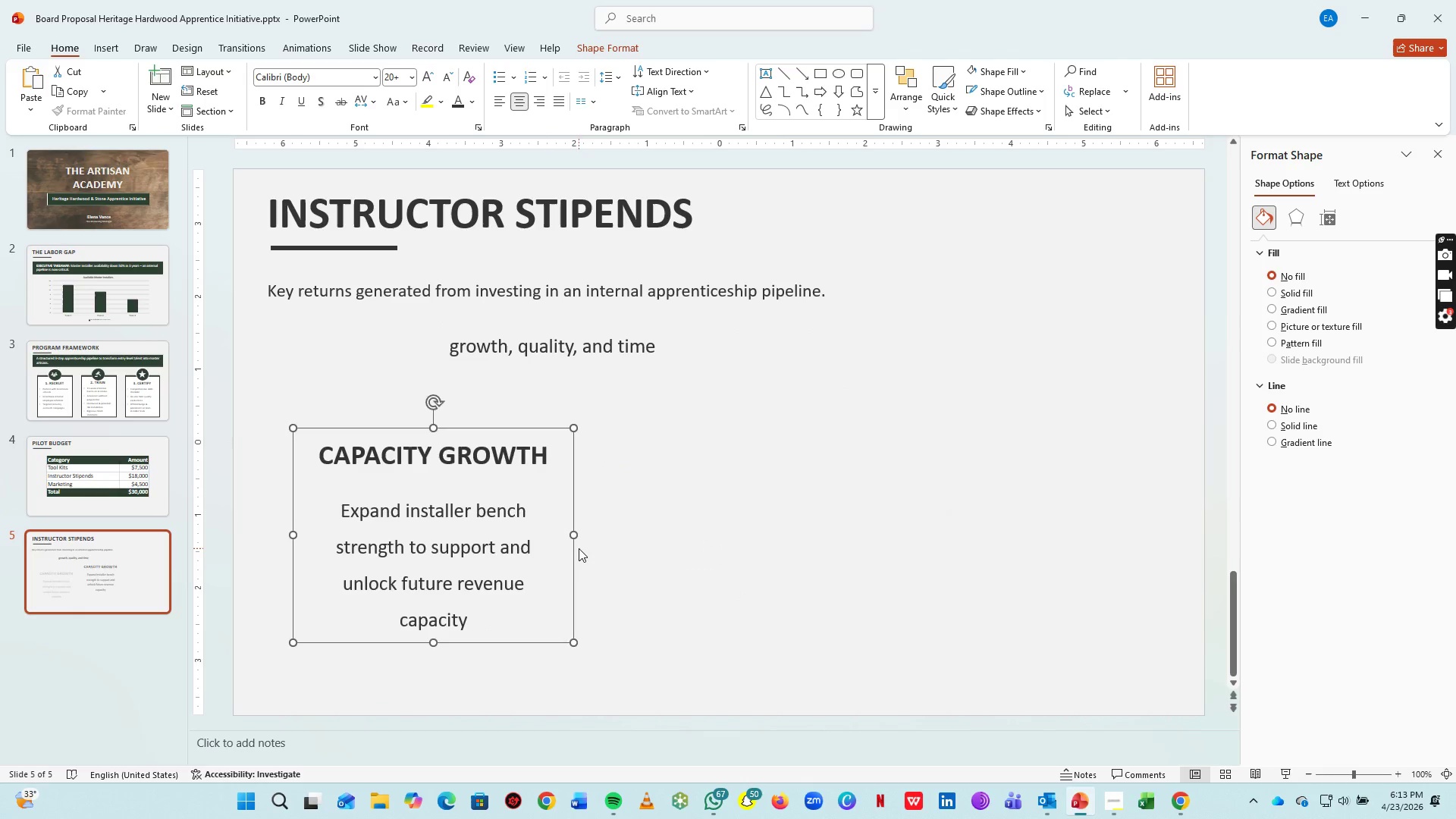 
key(Control+C)
 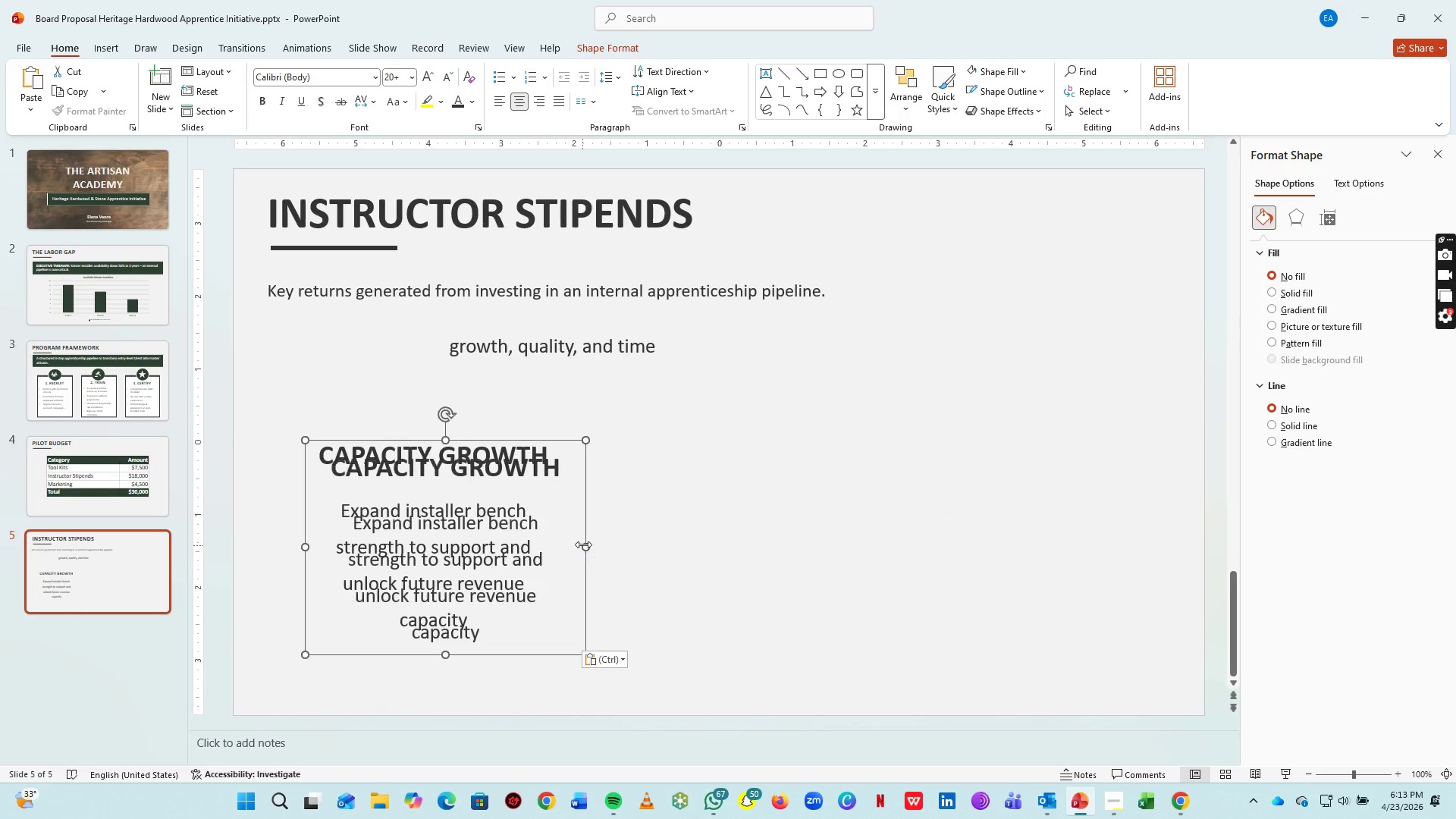 
key(Control+V)
 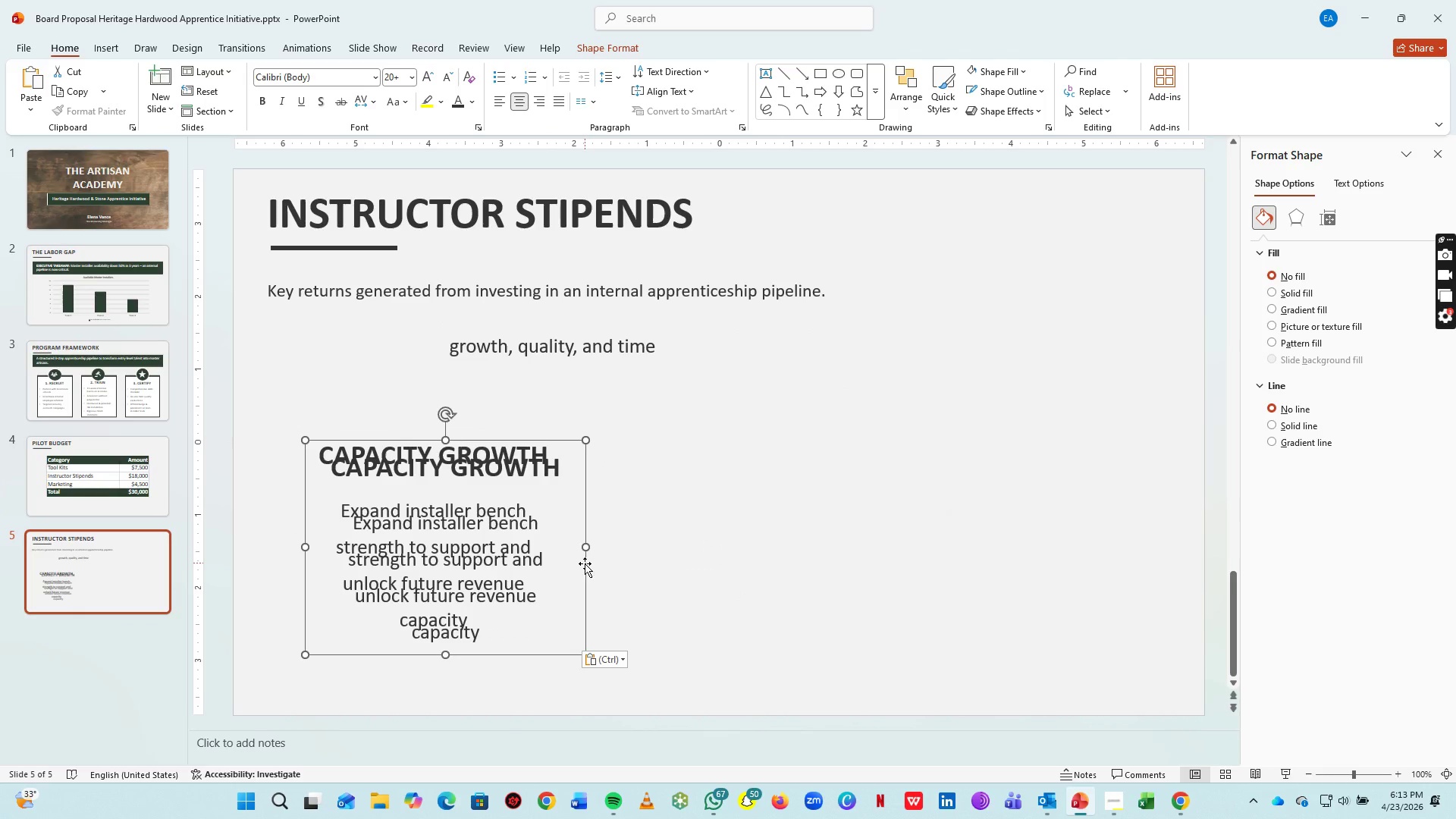 
left_click_drag(start_coordinate=[585, 563], to_coordinate=[921, 550])
 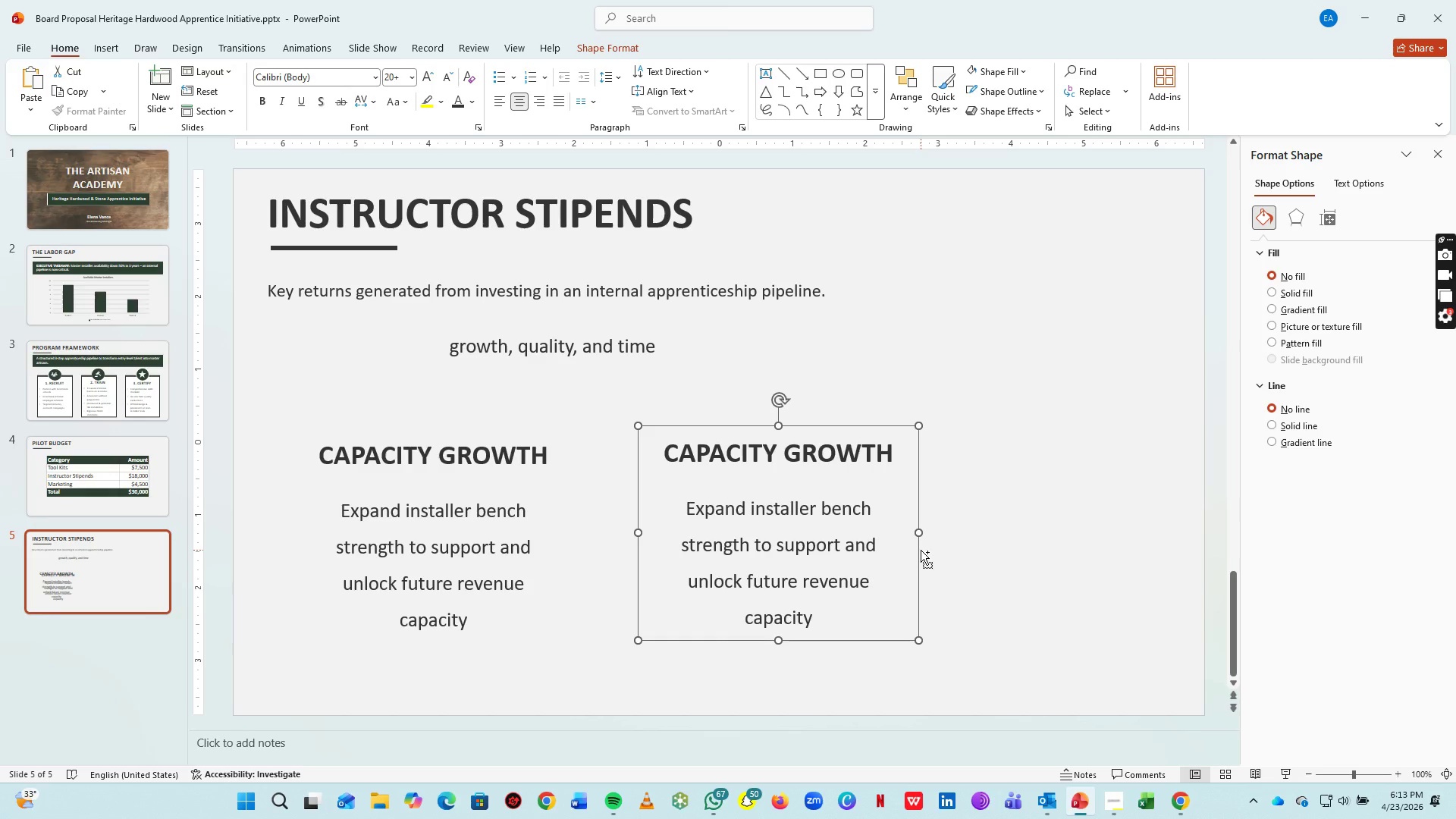 
key(Control+C)
 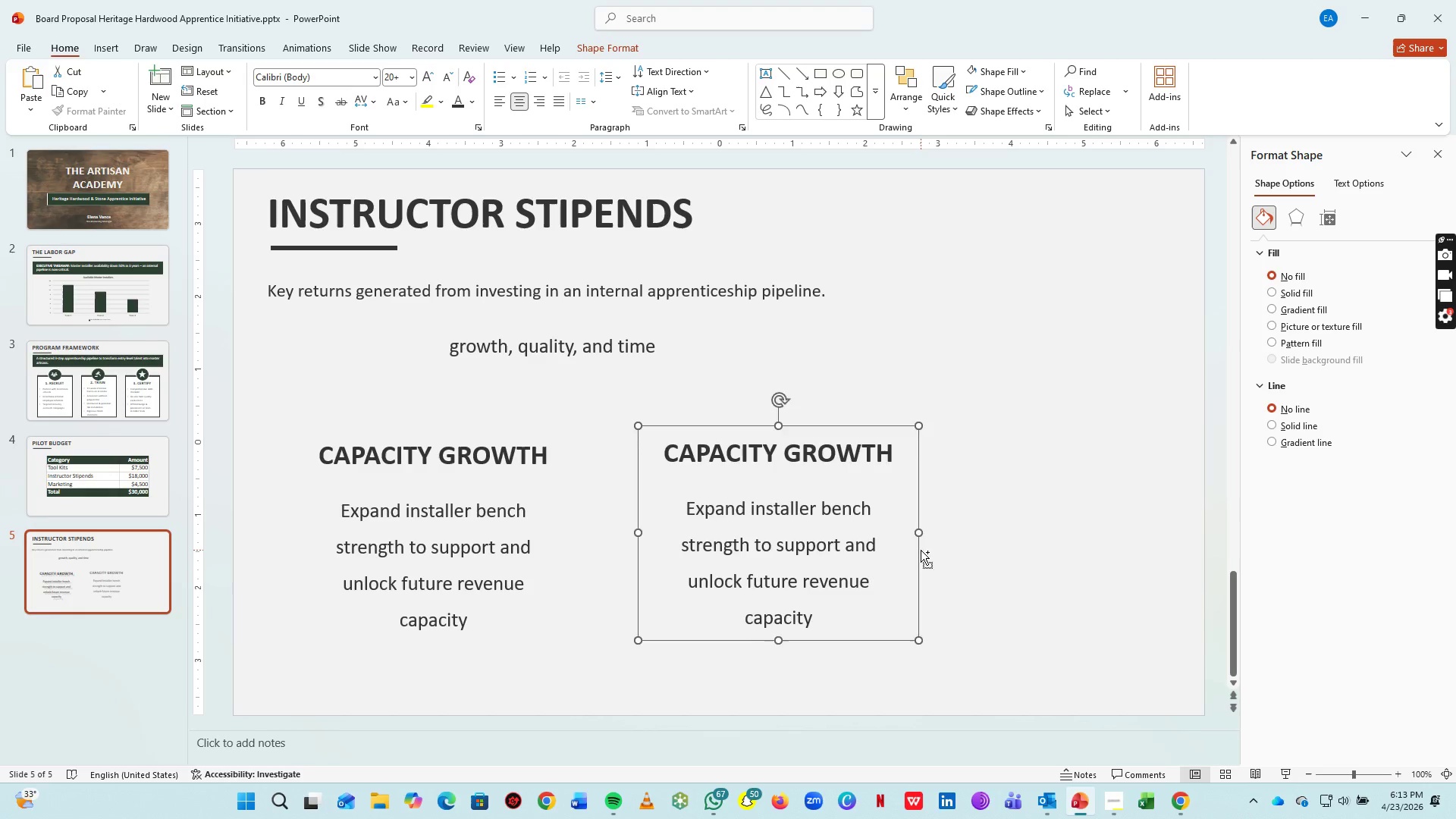 
key(Control+V)
 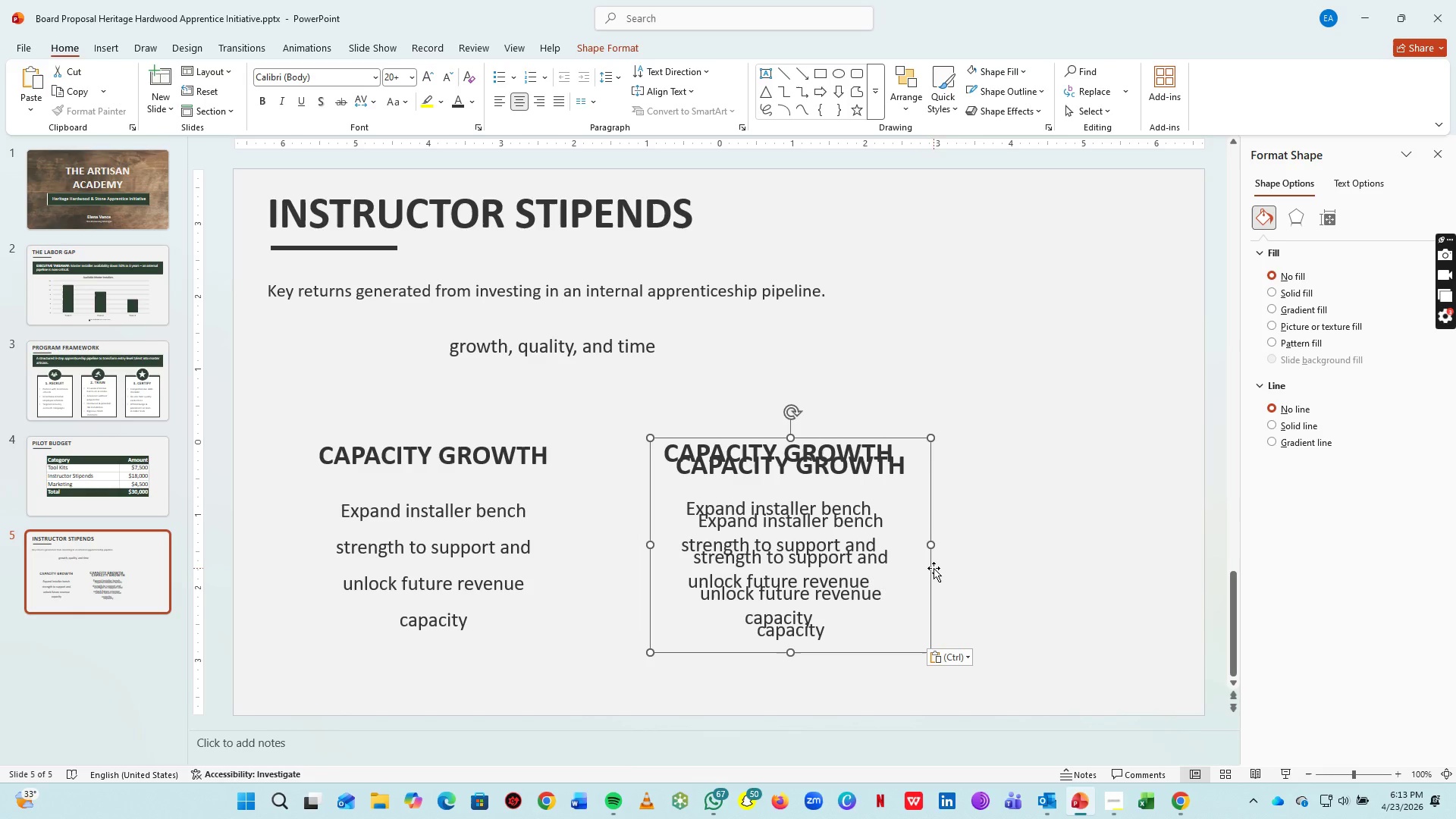 
left_click_drag(start_coordinate=[934, 568], to_coordinate=[1197, 556])
 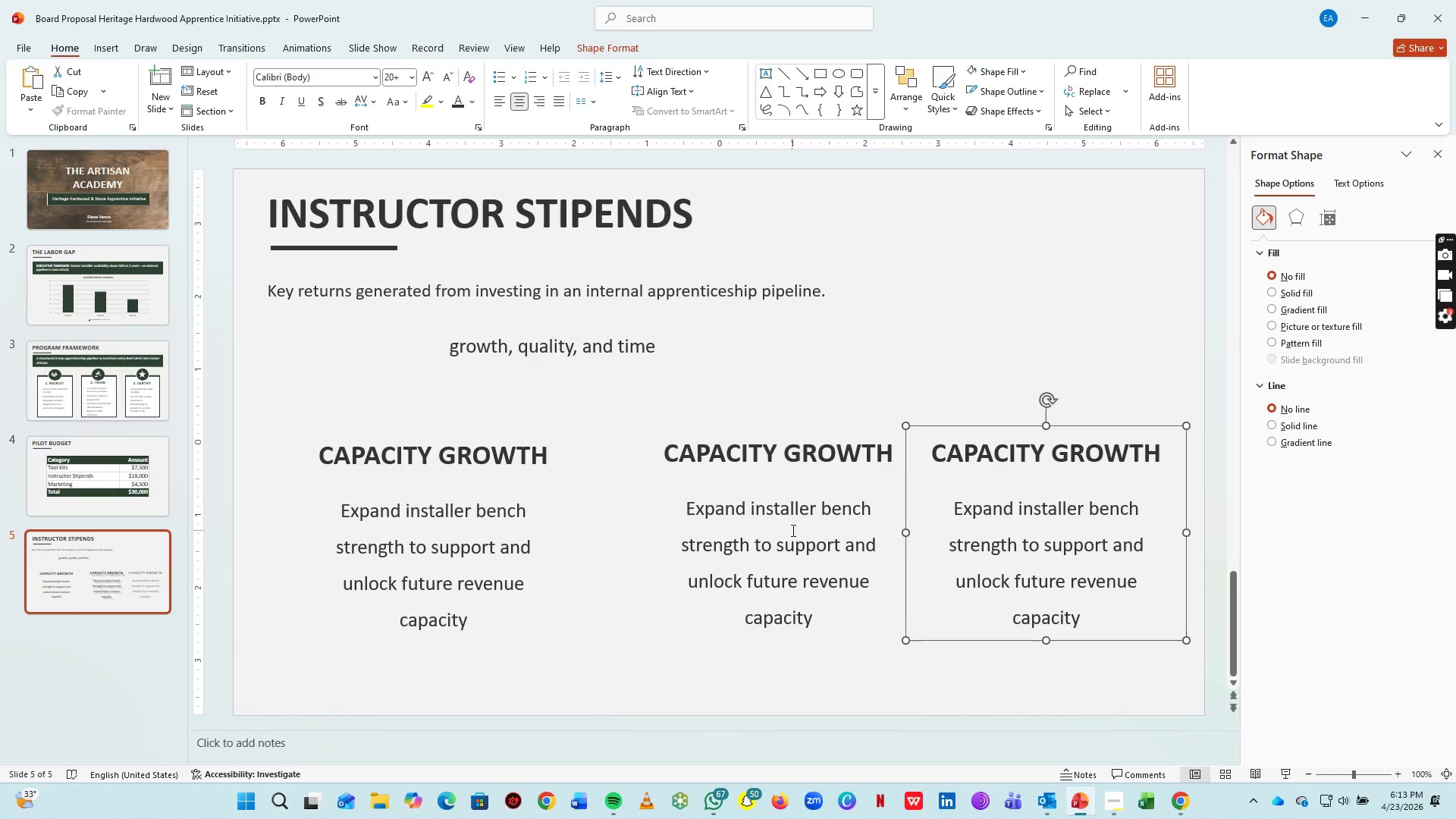 
left_click([792, 530])
 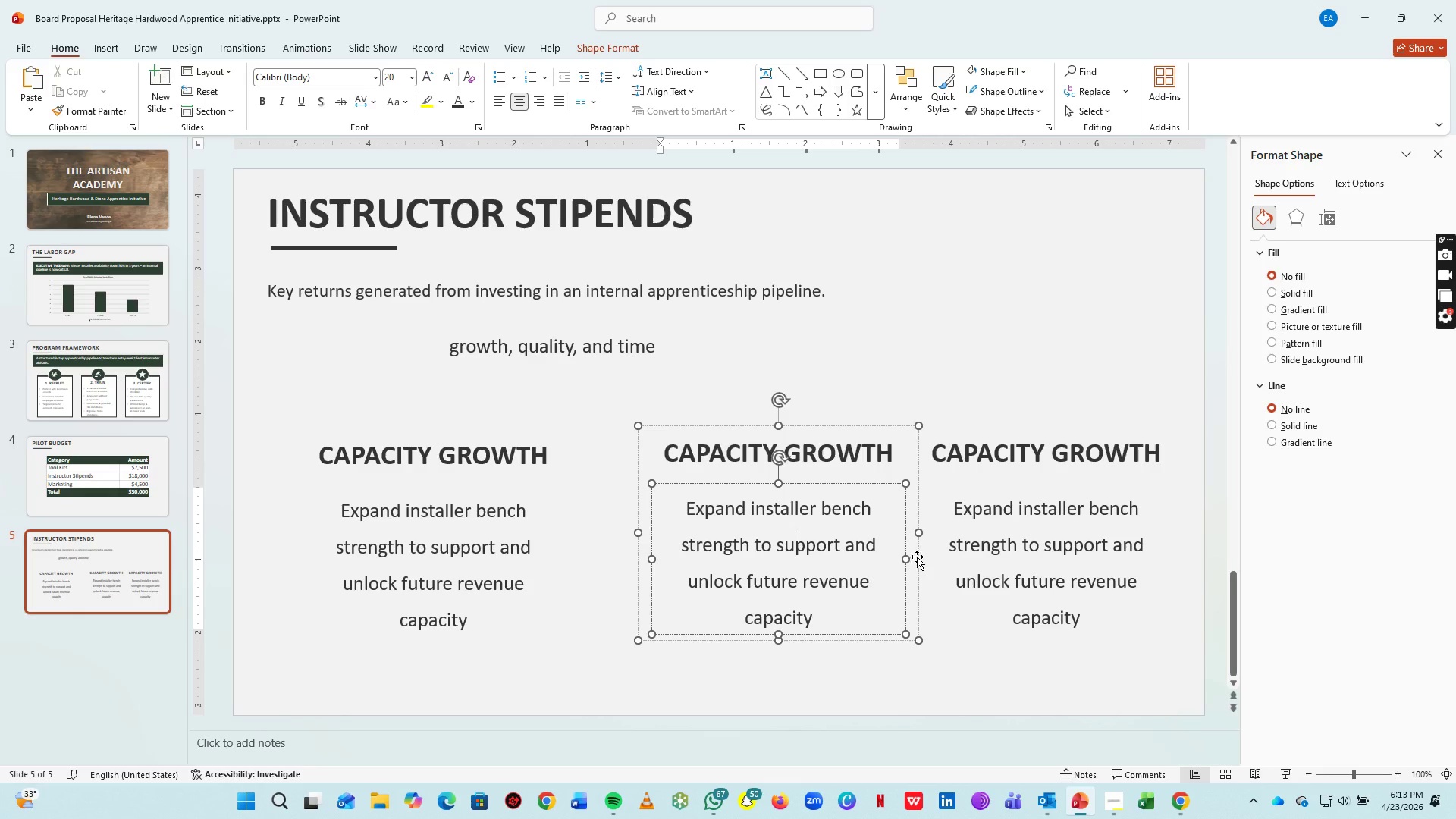 
left_click_drag(start_coordinate=[917, 557], to_coordinate=[877, 560])
 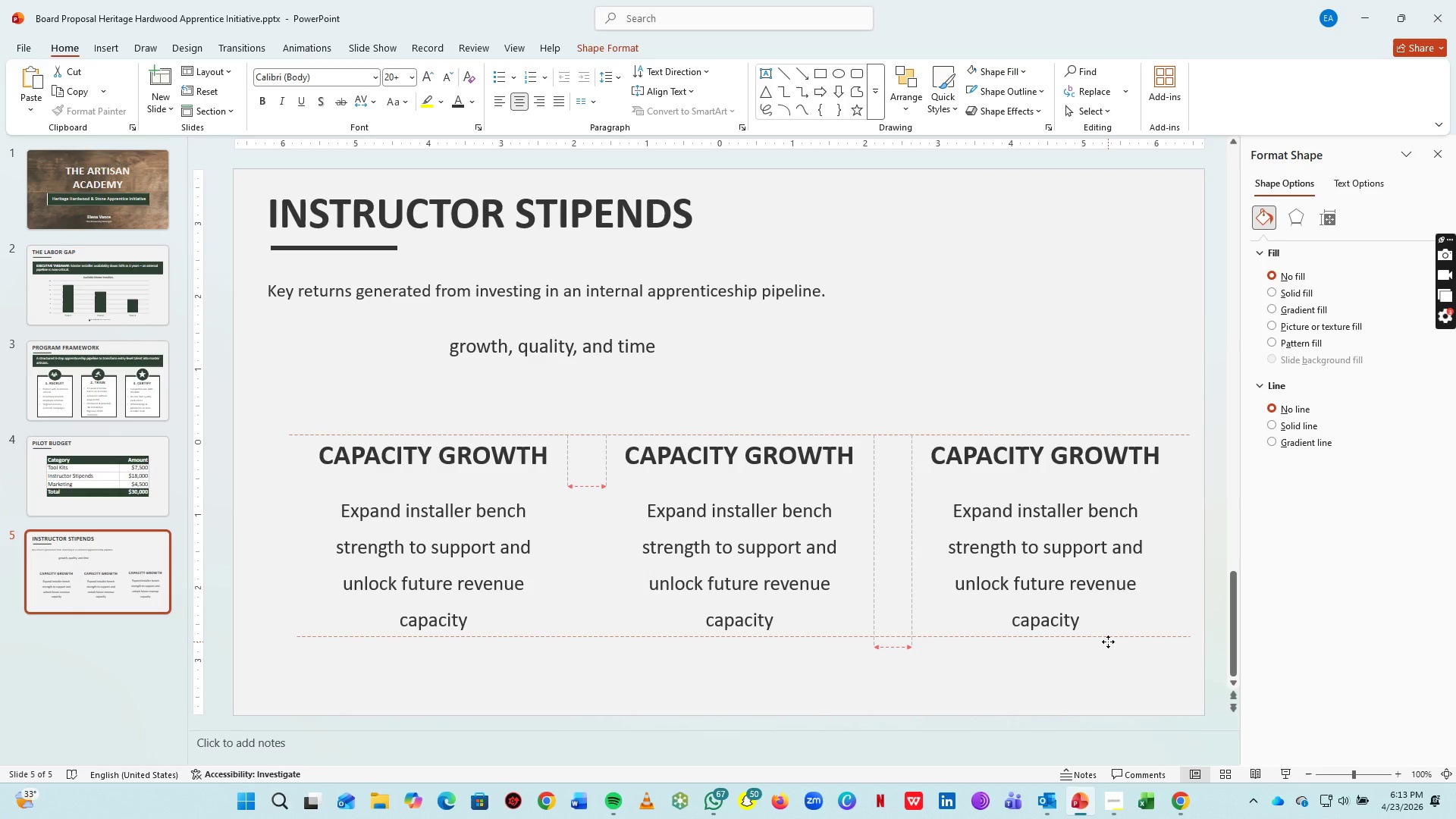 
left_click([705, 453])
 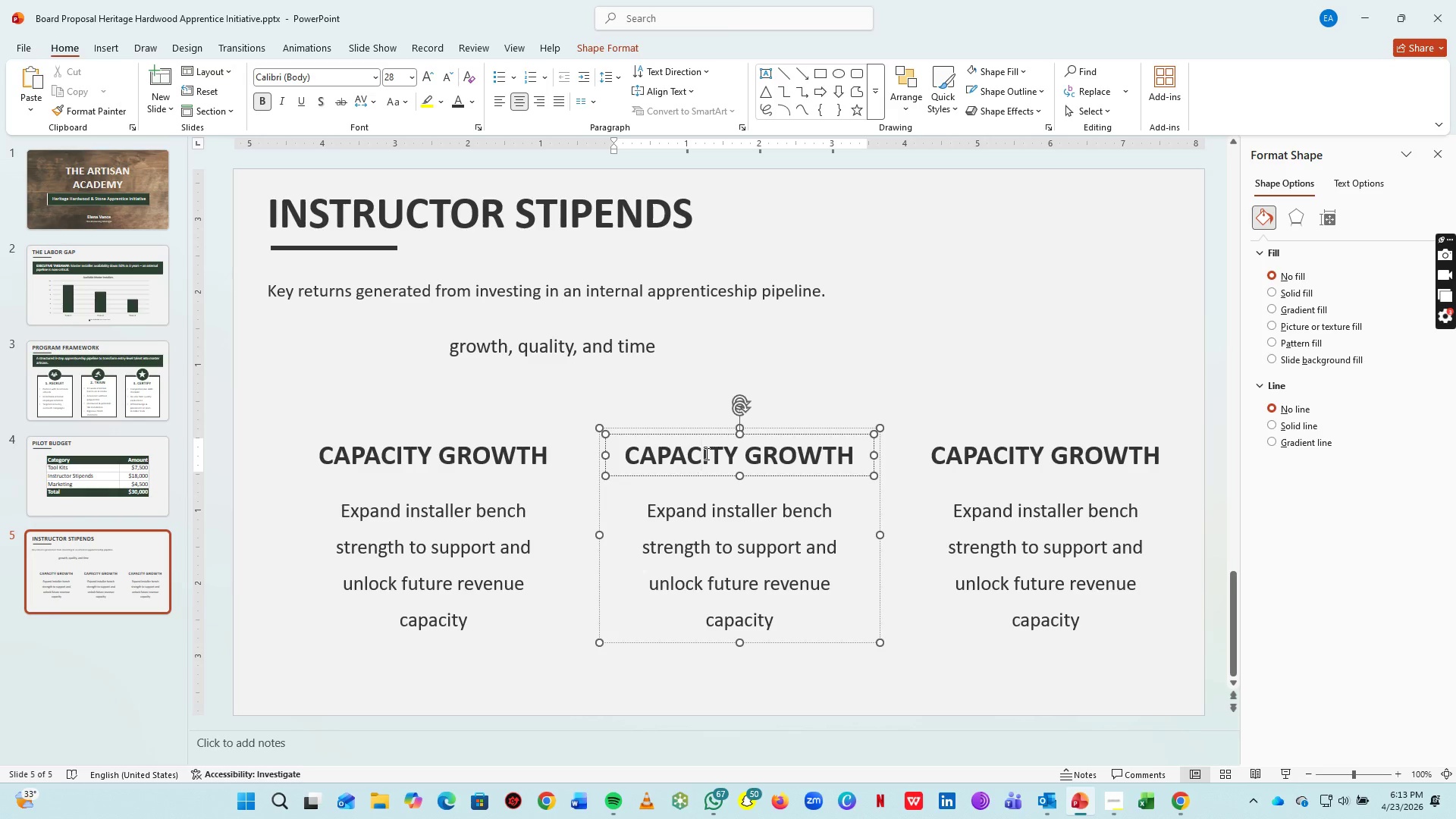 
key(Control+A)
 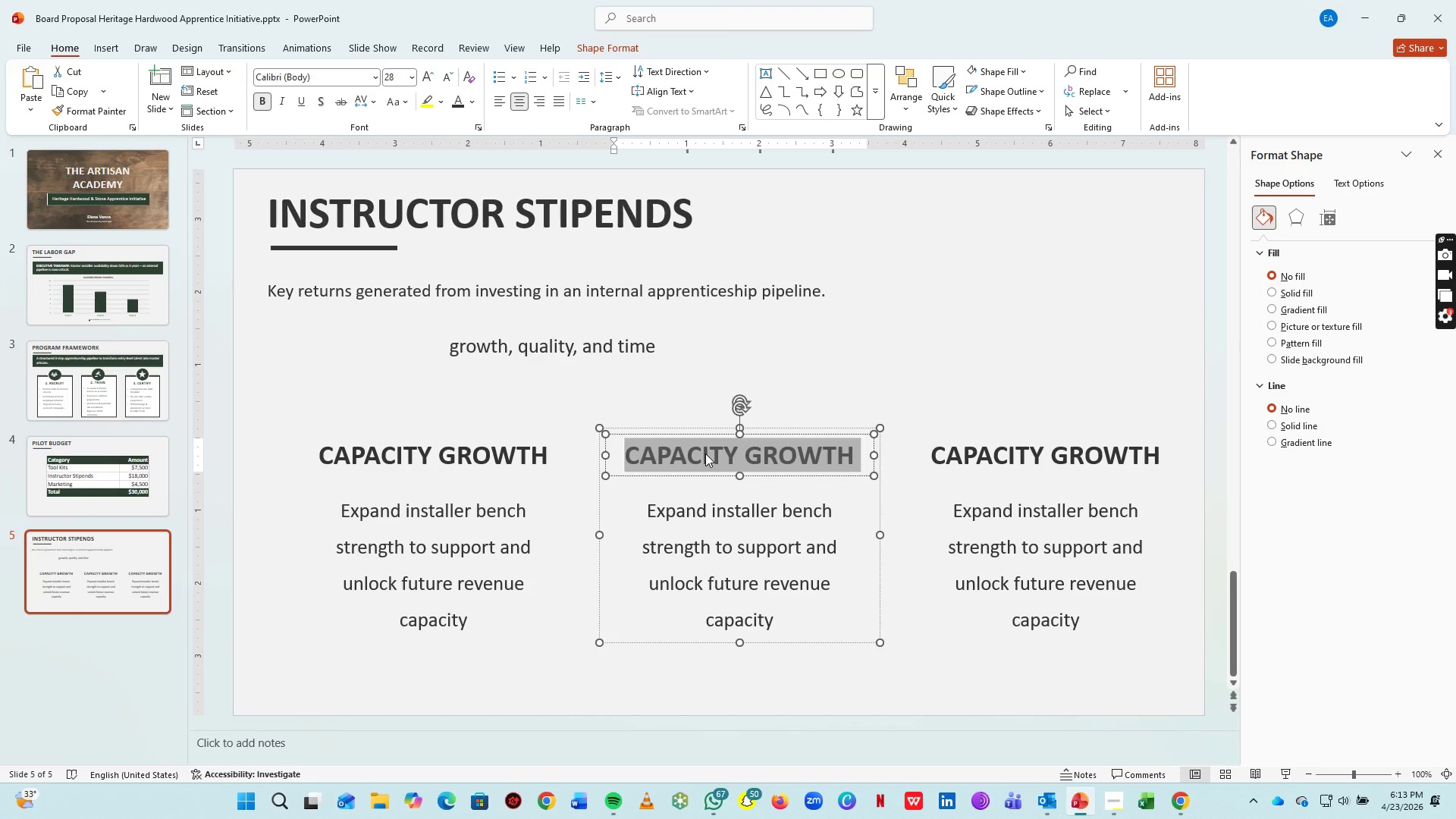 
type(CONSISTENT QUALITY)
 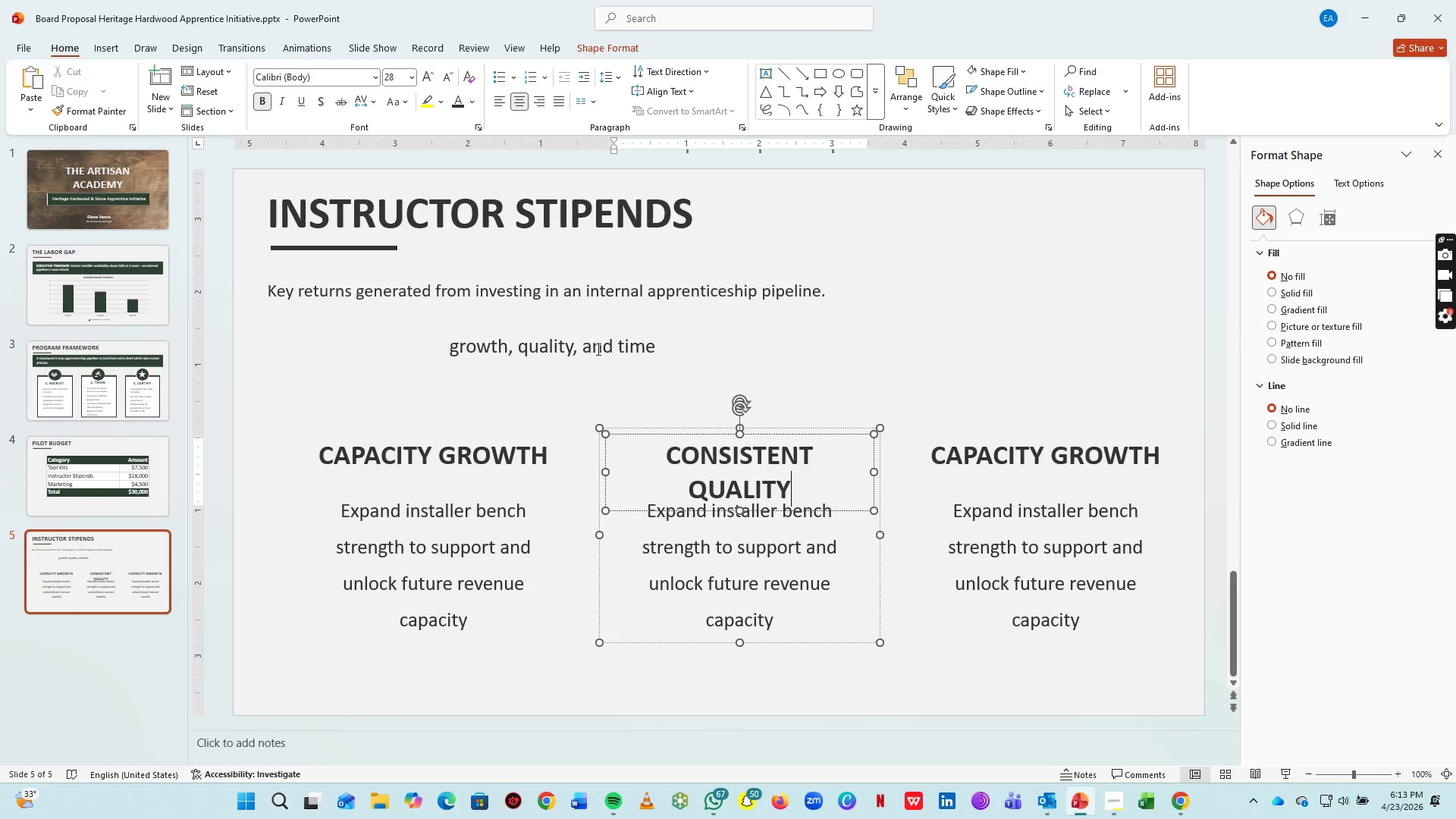 
left_click_drag(start_coordinate=[610, 347], to_coordinate=[619, 346])
 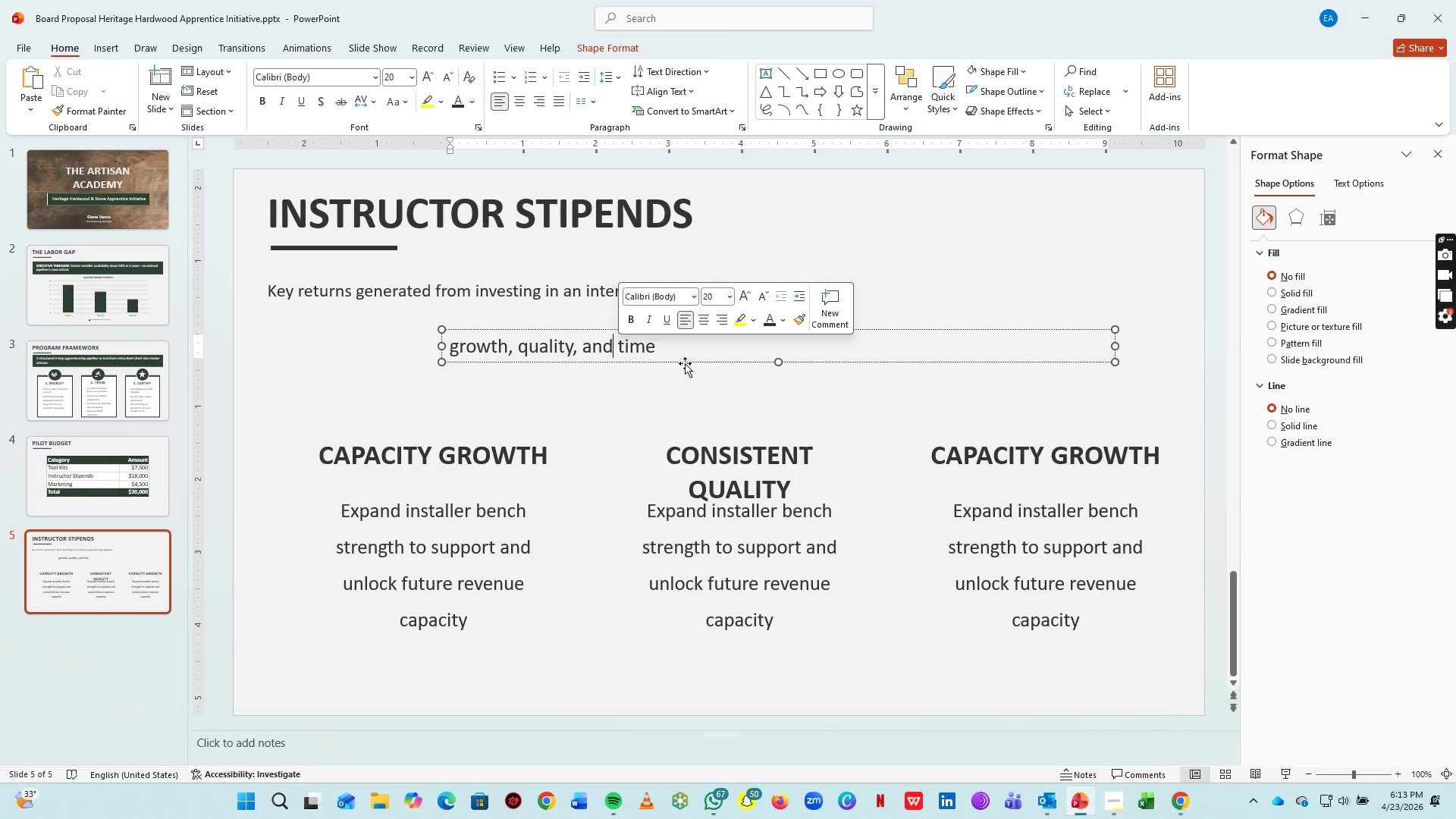 
left_click([684, 362])
 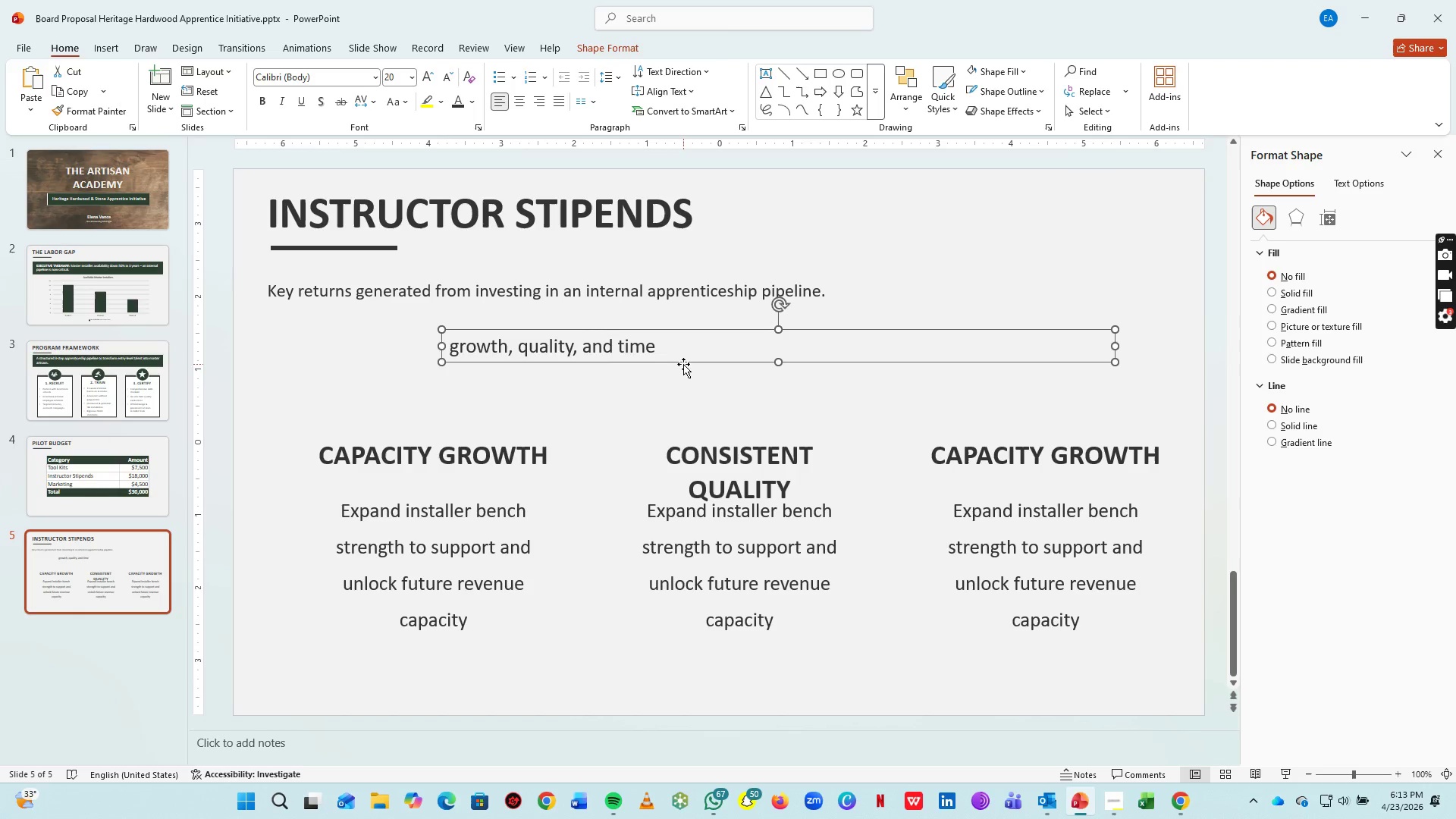 
key(Delete)
 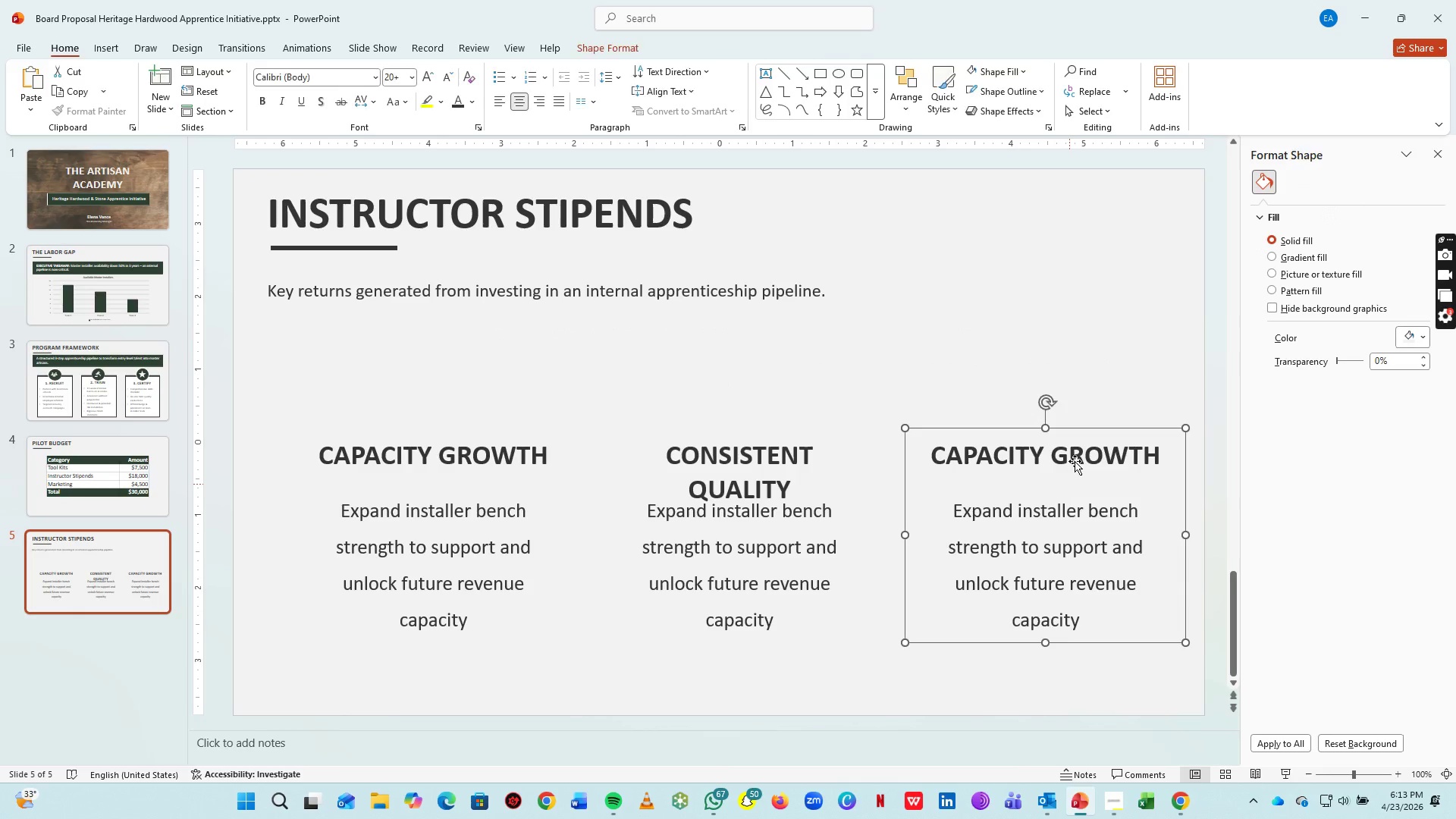 
double_click([1075, 455])
 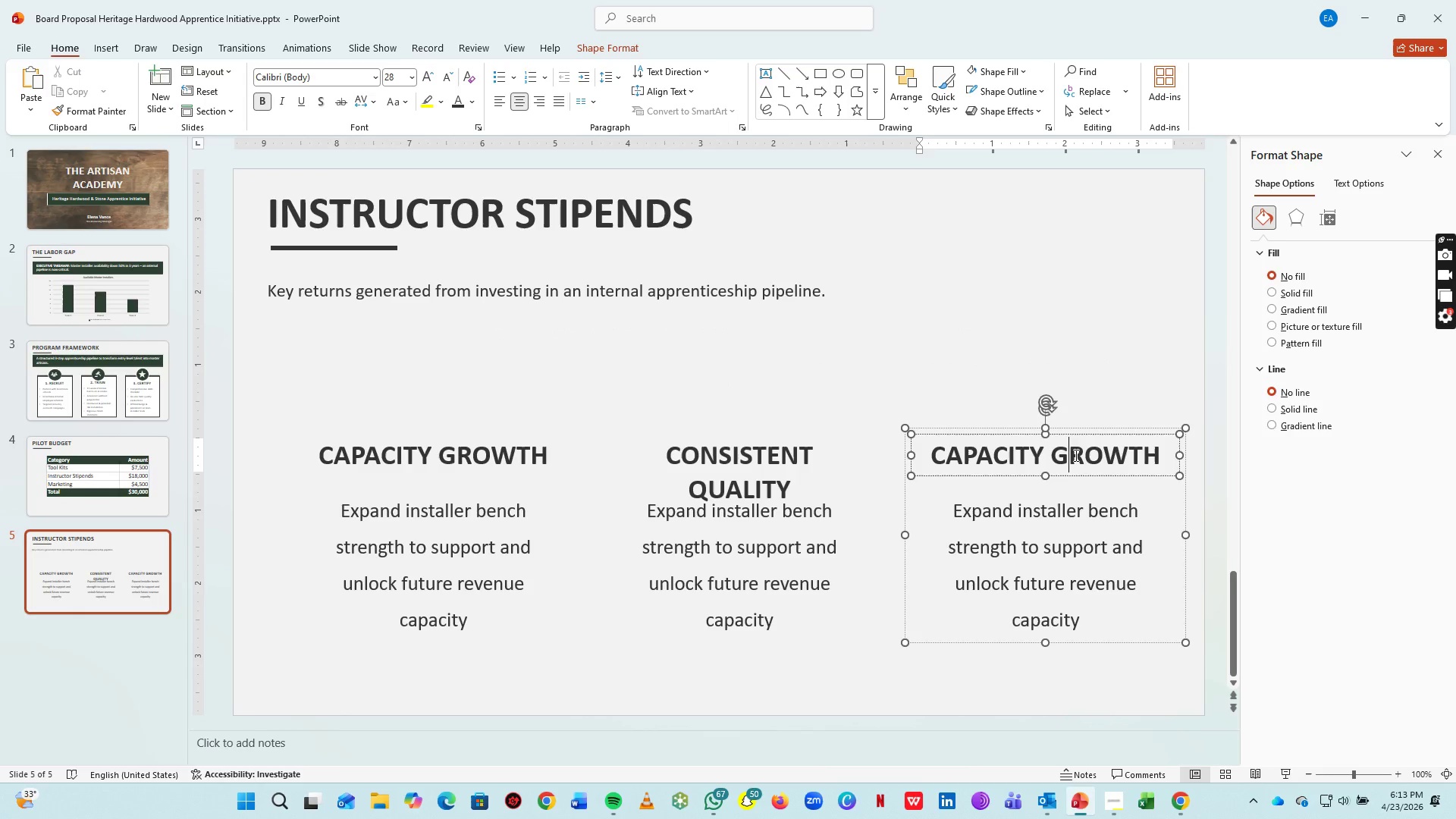 
key(Control+CapsLock)
 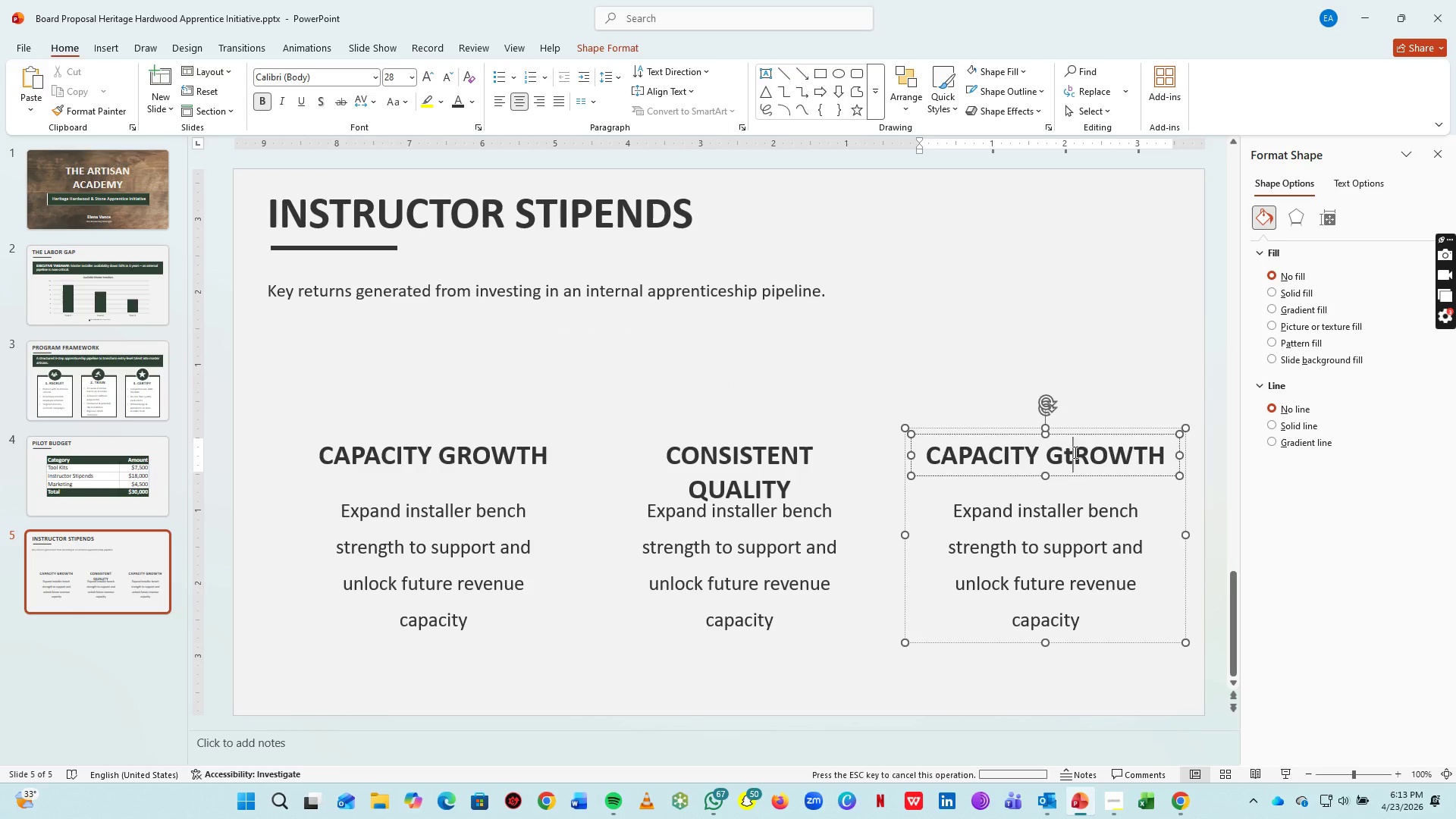 
type(time)
 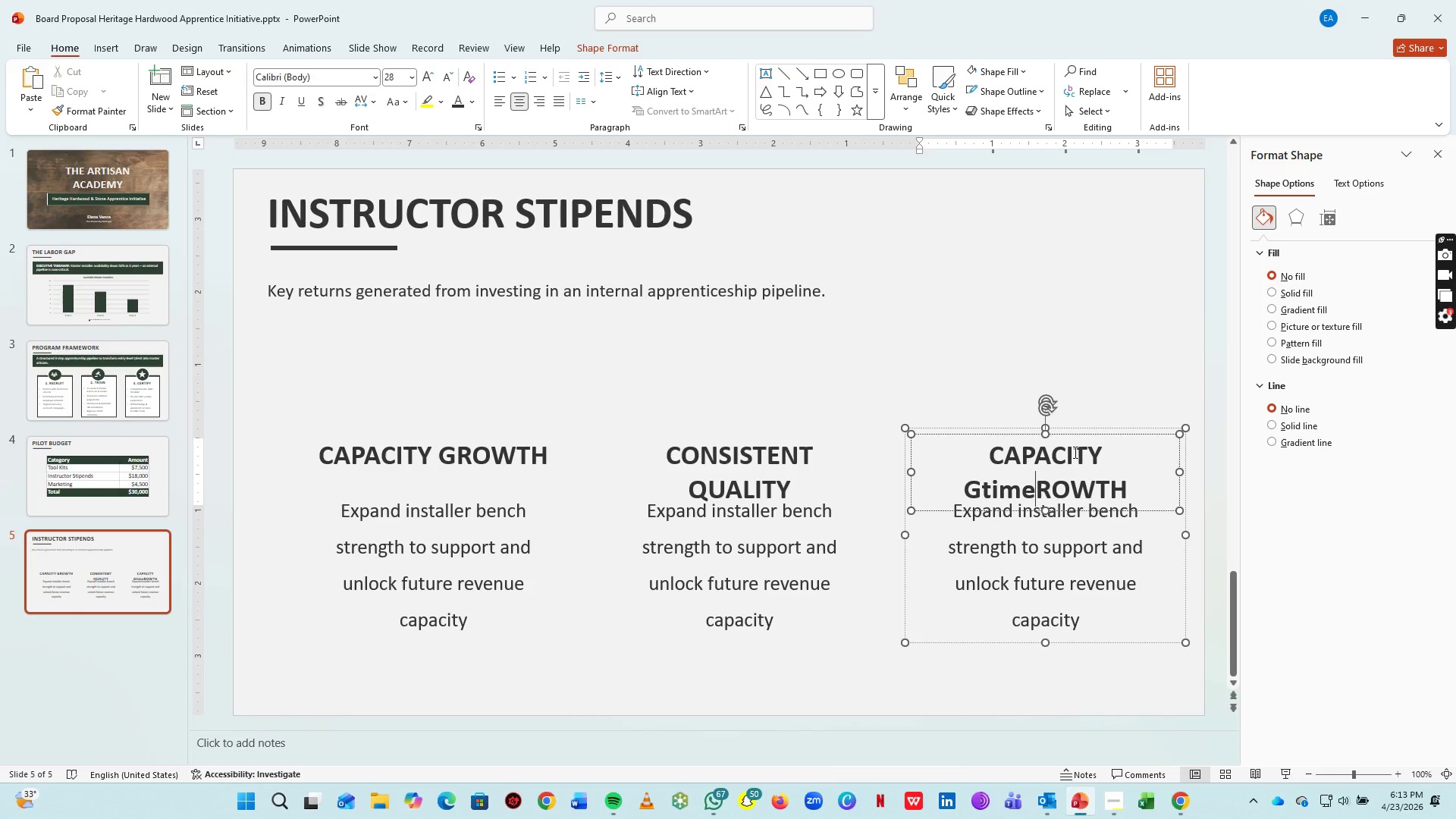 
key(Control+ControlLeft)
 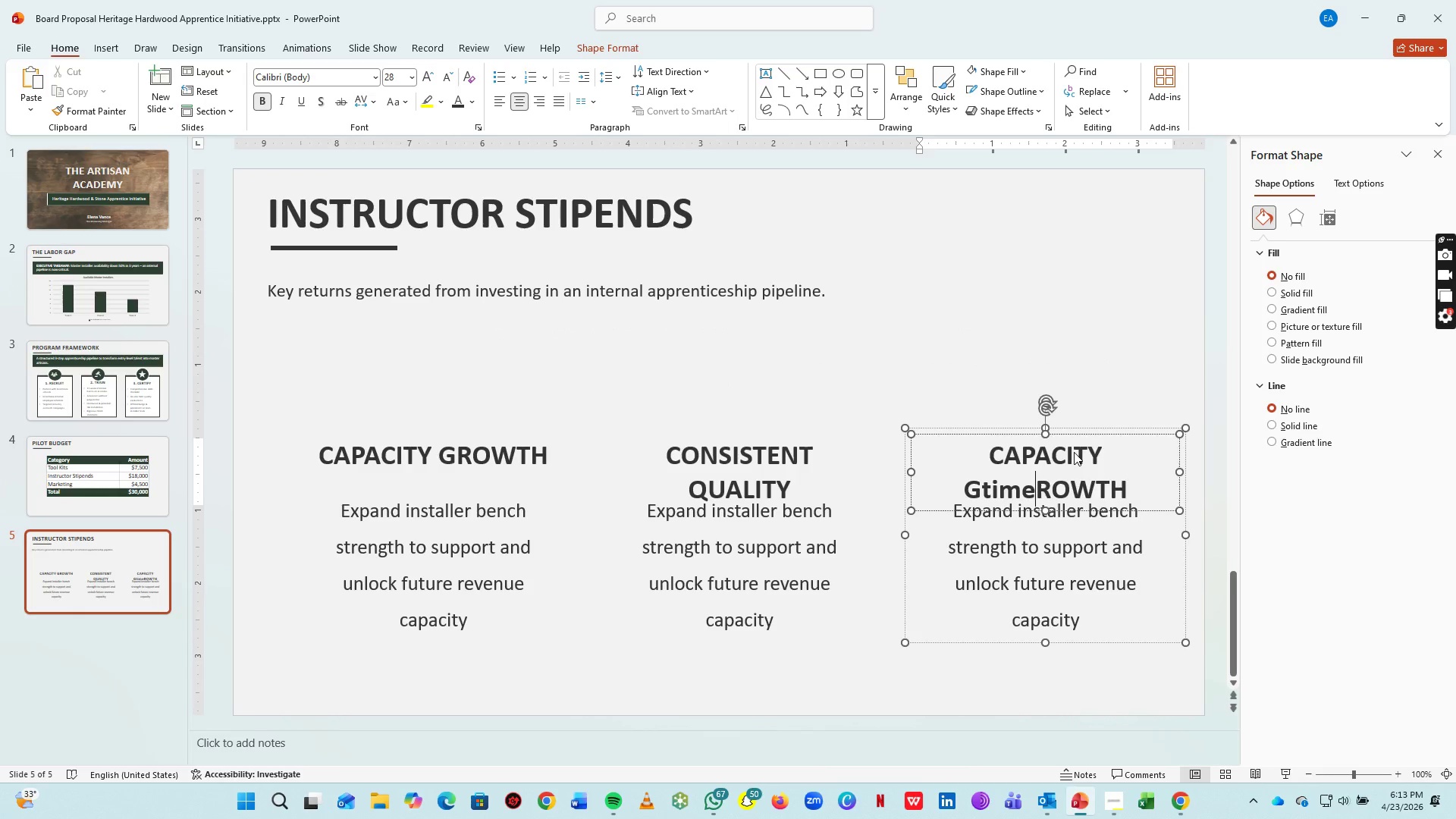 
key(Control+A)
 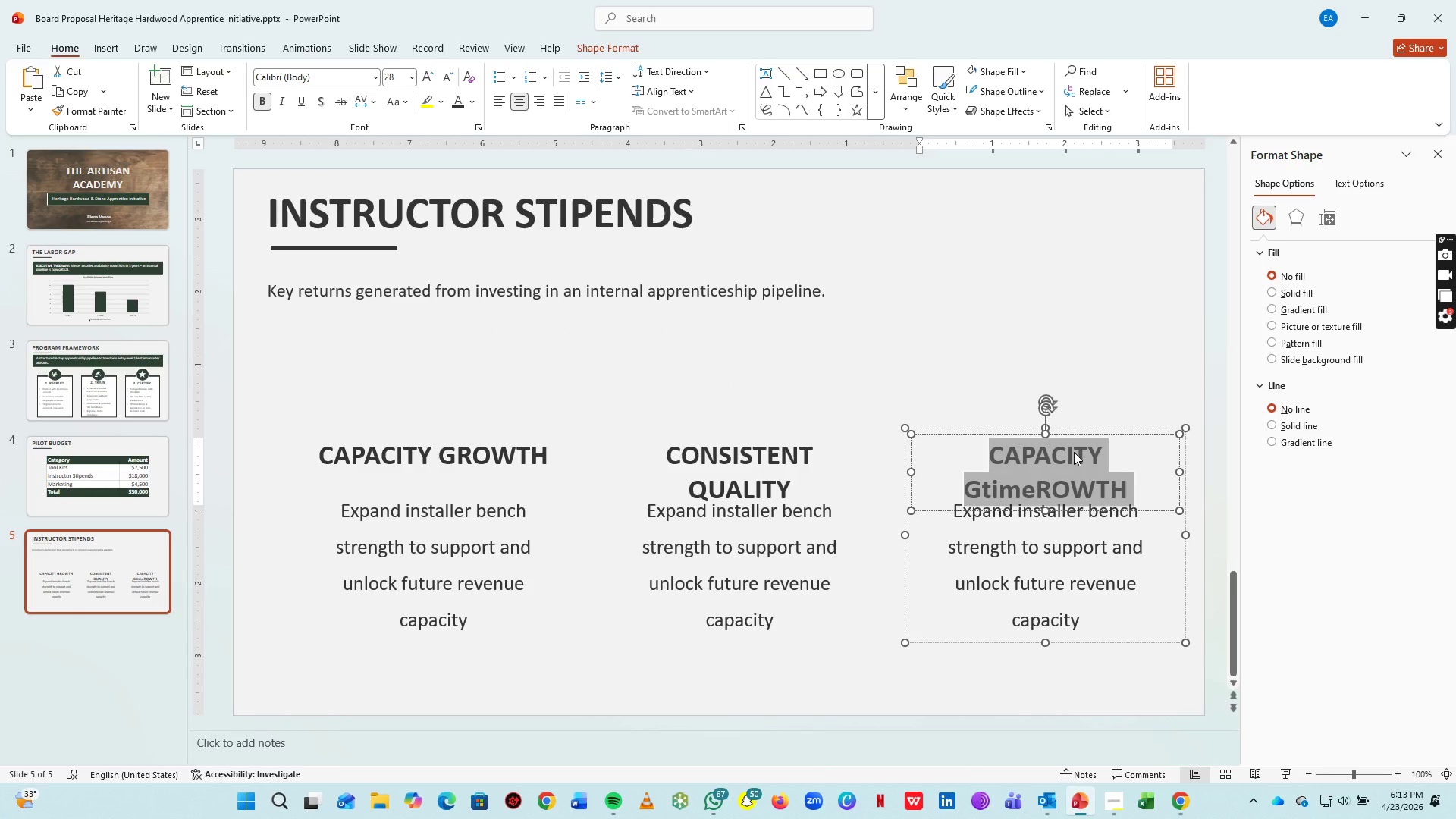 
type(FS)
key(Backspace)
type(ASTER READINESS)
 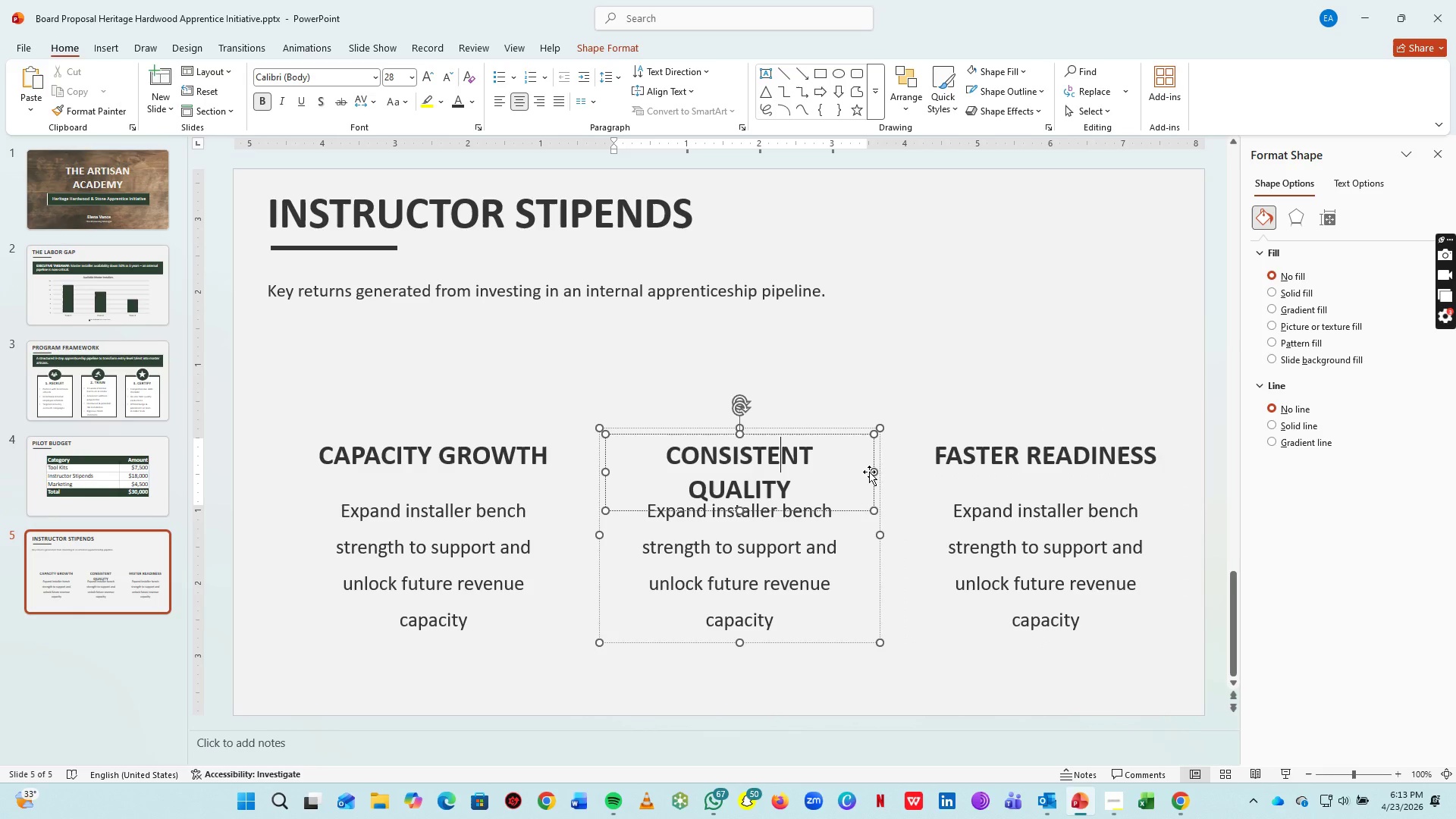 
left_click_drag(start_coordinate=[871, 469], to_coordinate=[883, 468])
 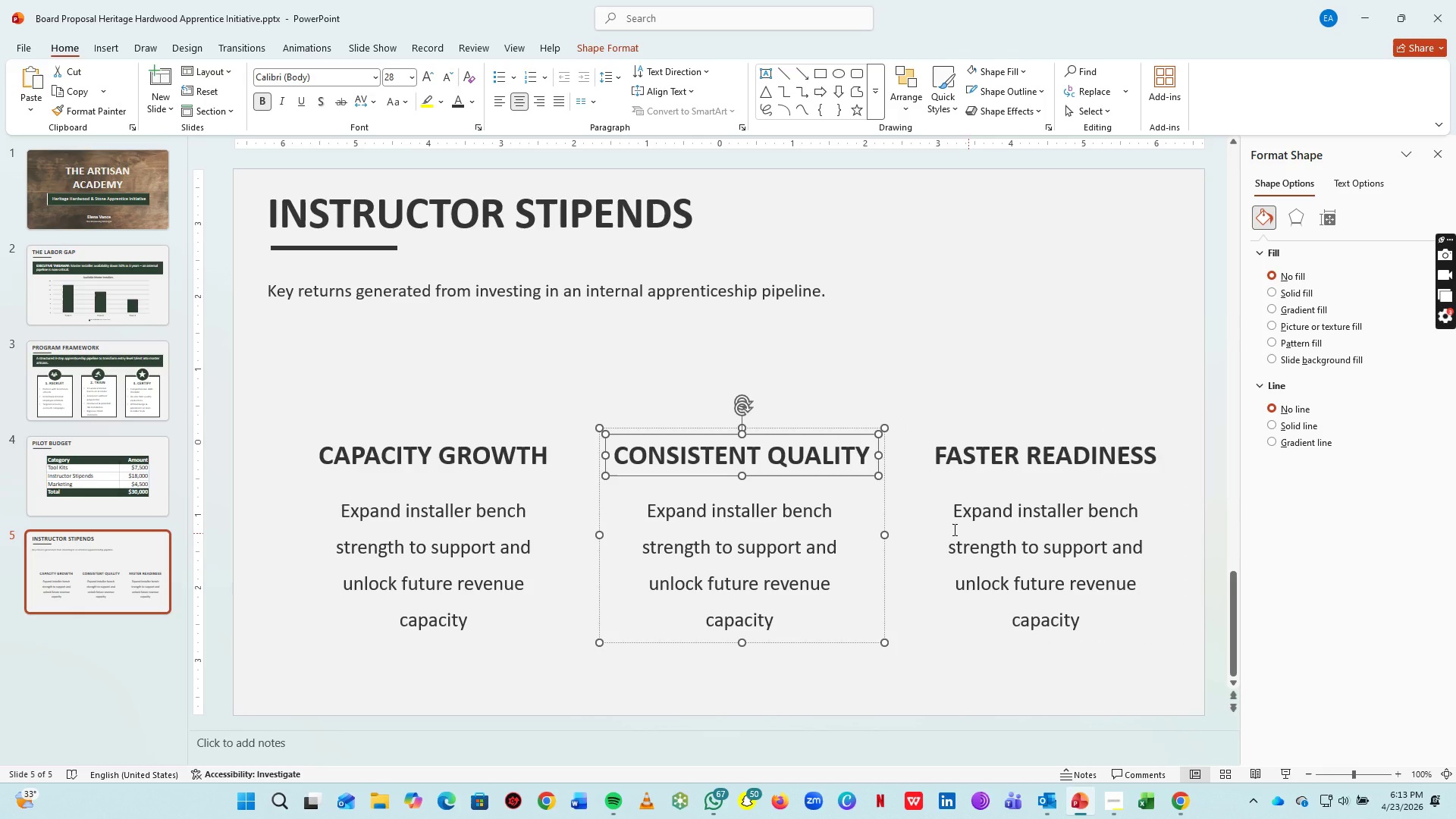 
left_click([720, 511])
 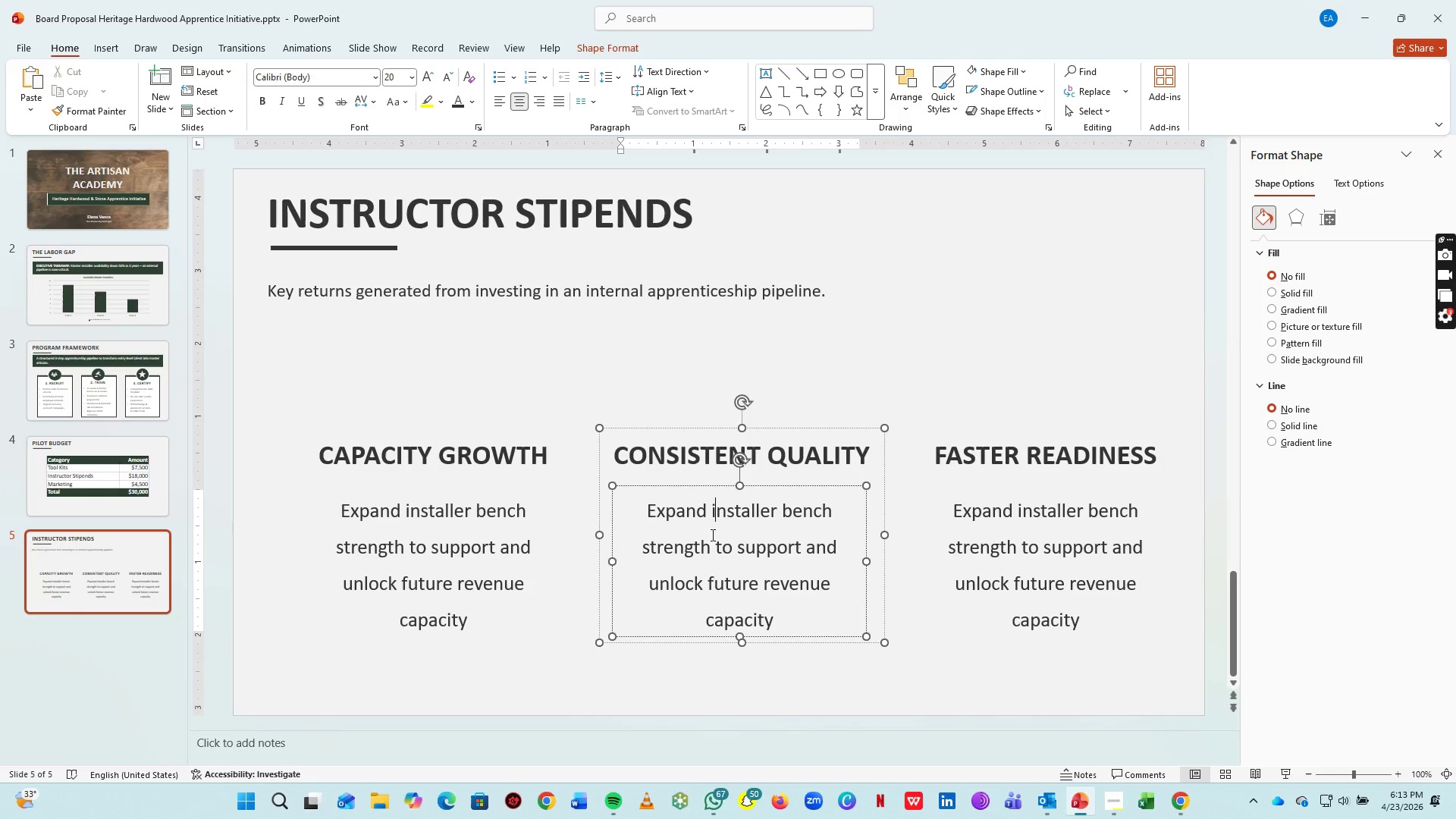 
key(Control+A)
 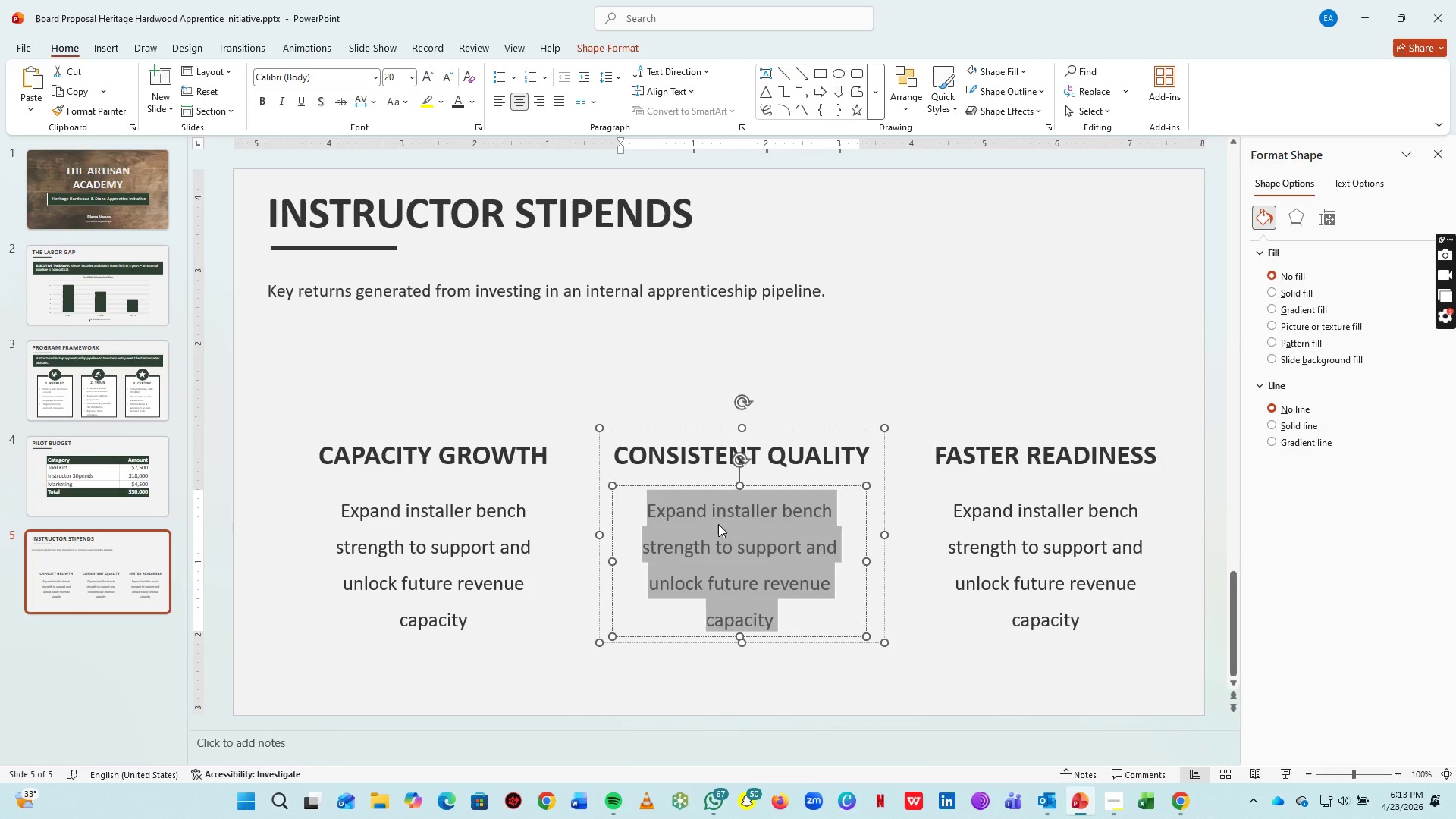 
type(Improve quality consistency across projects through standardsized)
key(Backspace)
key(Backspace)
key(Backspace)
key(Backspace)
key(Backspace)
type(ized training andc)
key(Backspace)
type( certification.)
 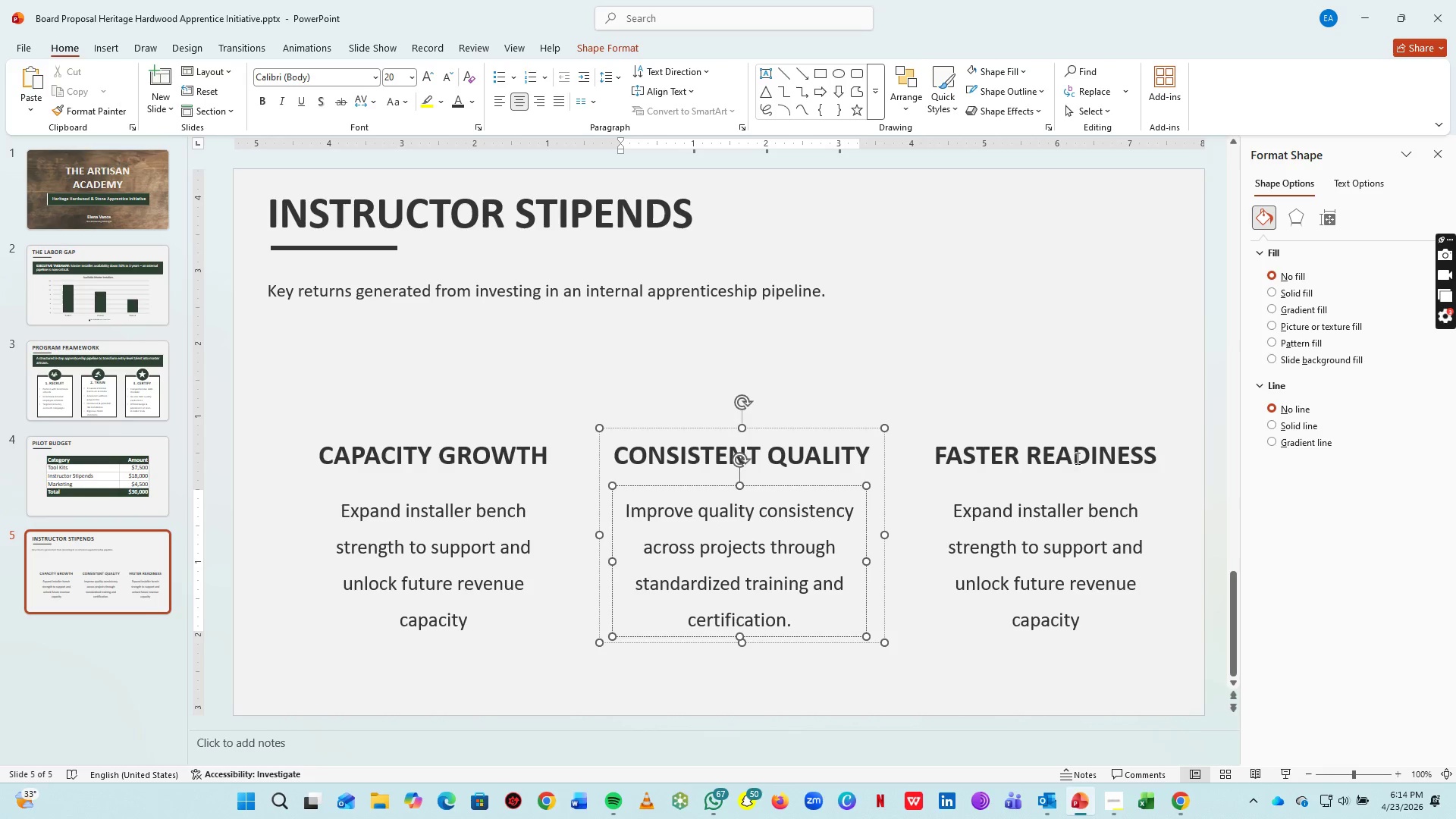 
left_click([1001, 554])
 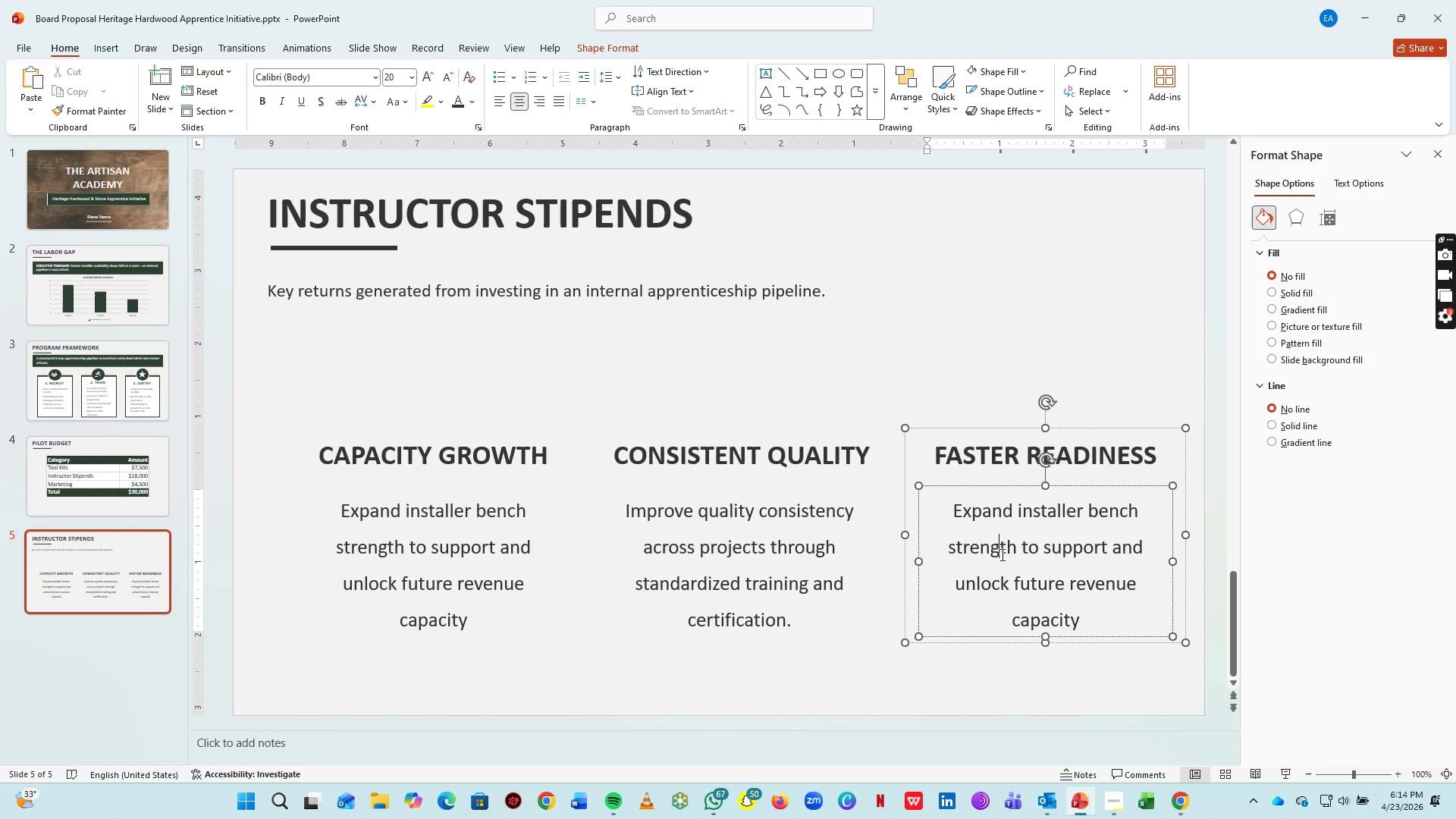 
key(Control+A)
 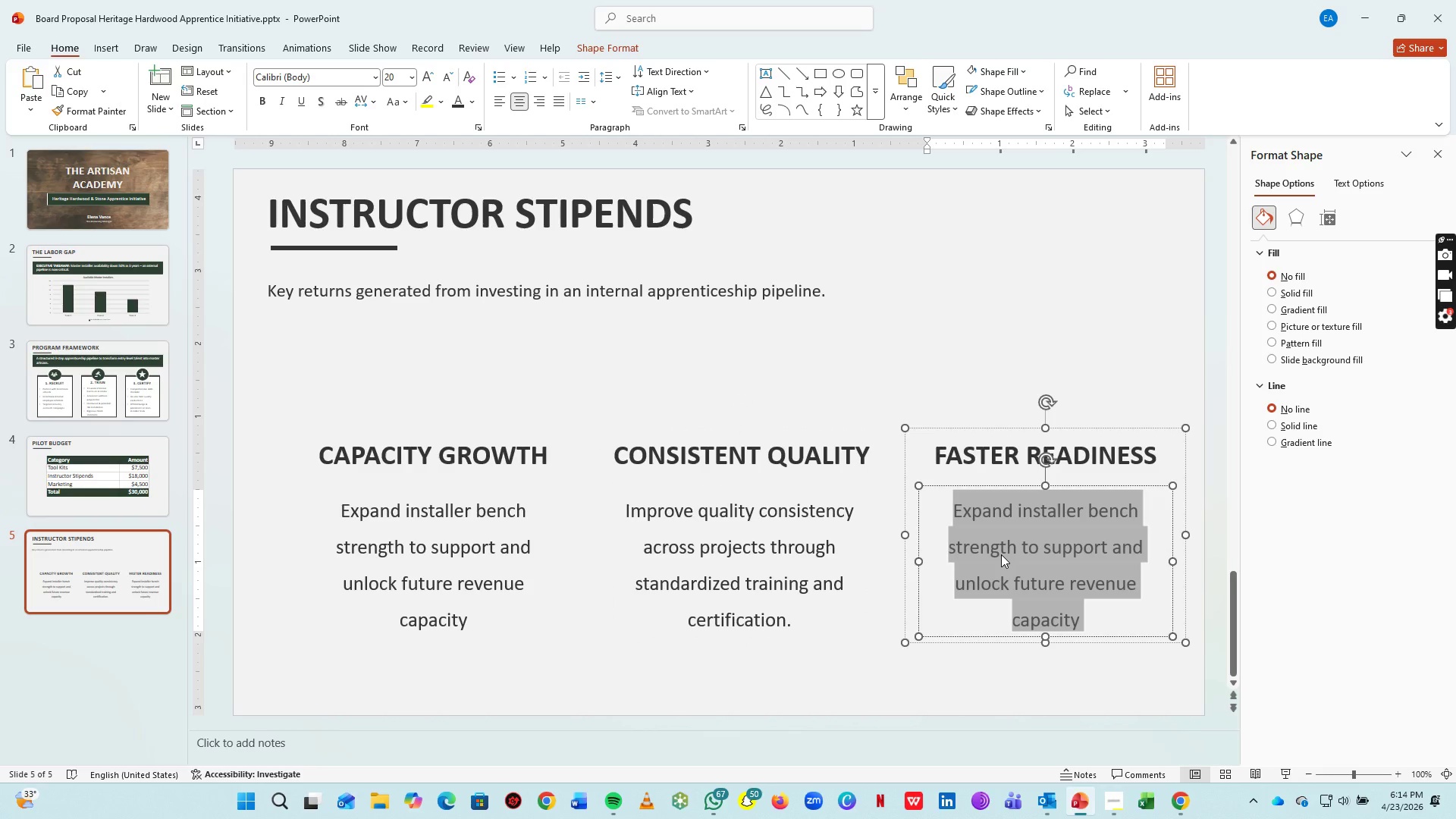 
type(Reduce time-toreadiness)
 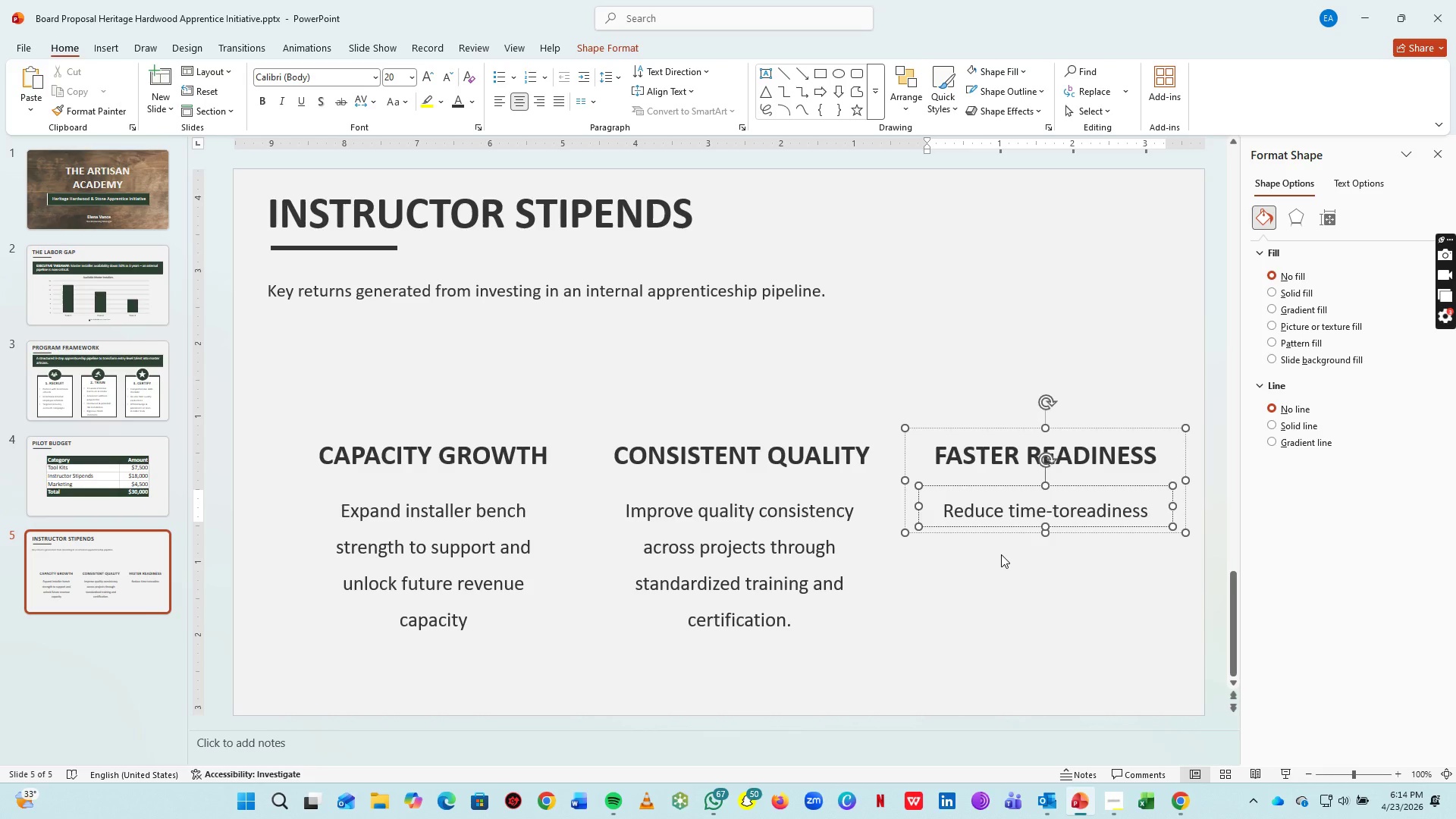 
key(ArrowLeft)
 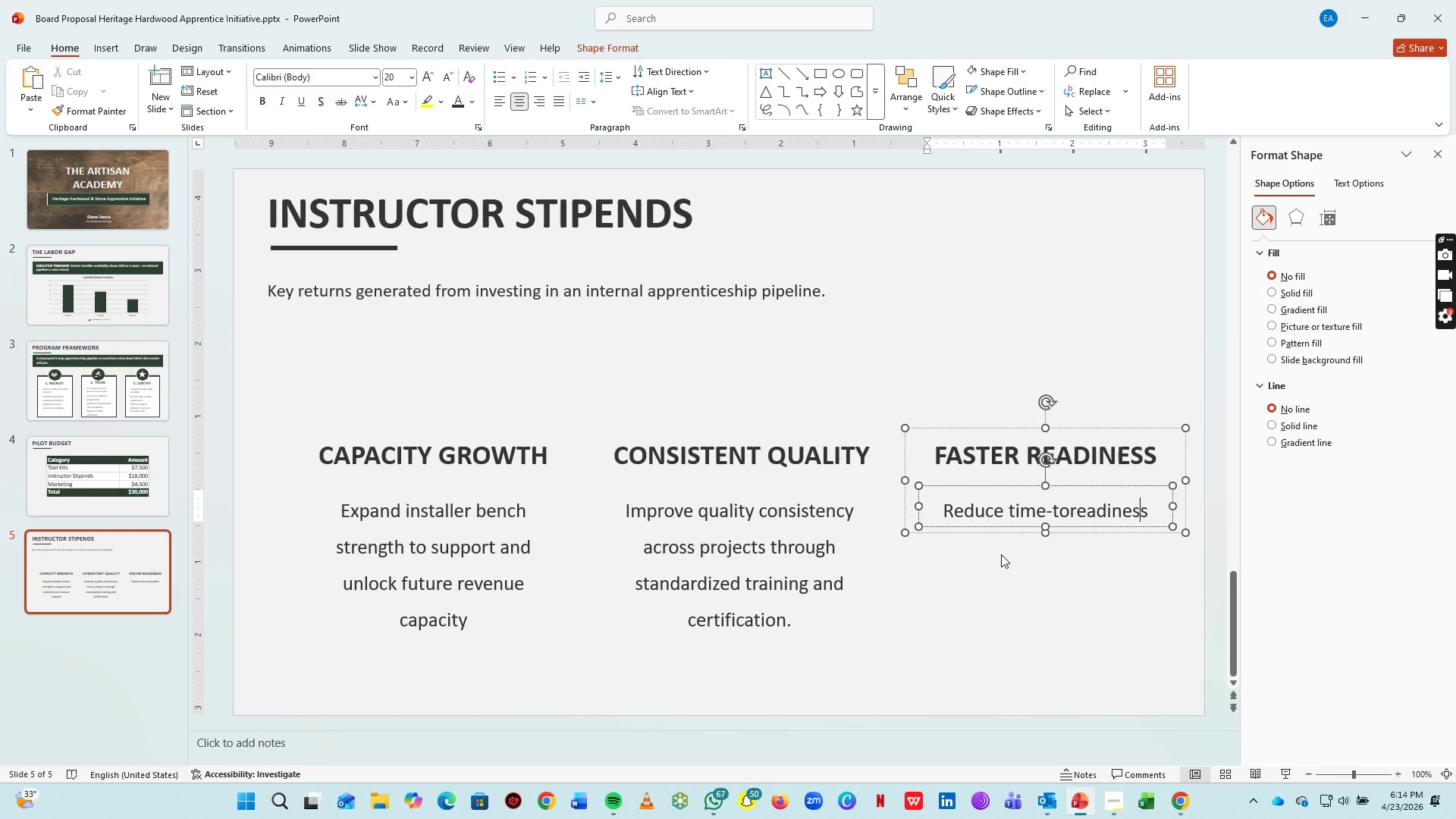 
key(ArrowLeft)
 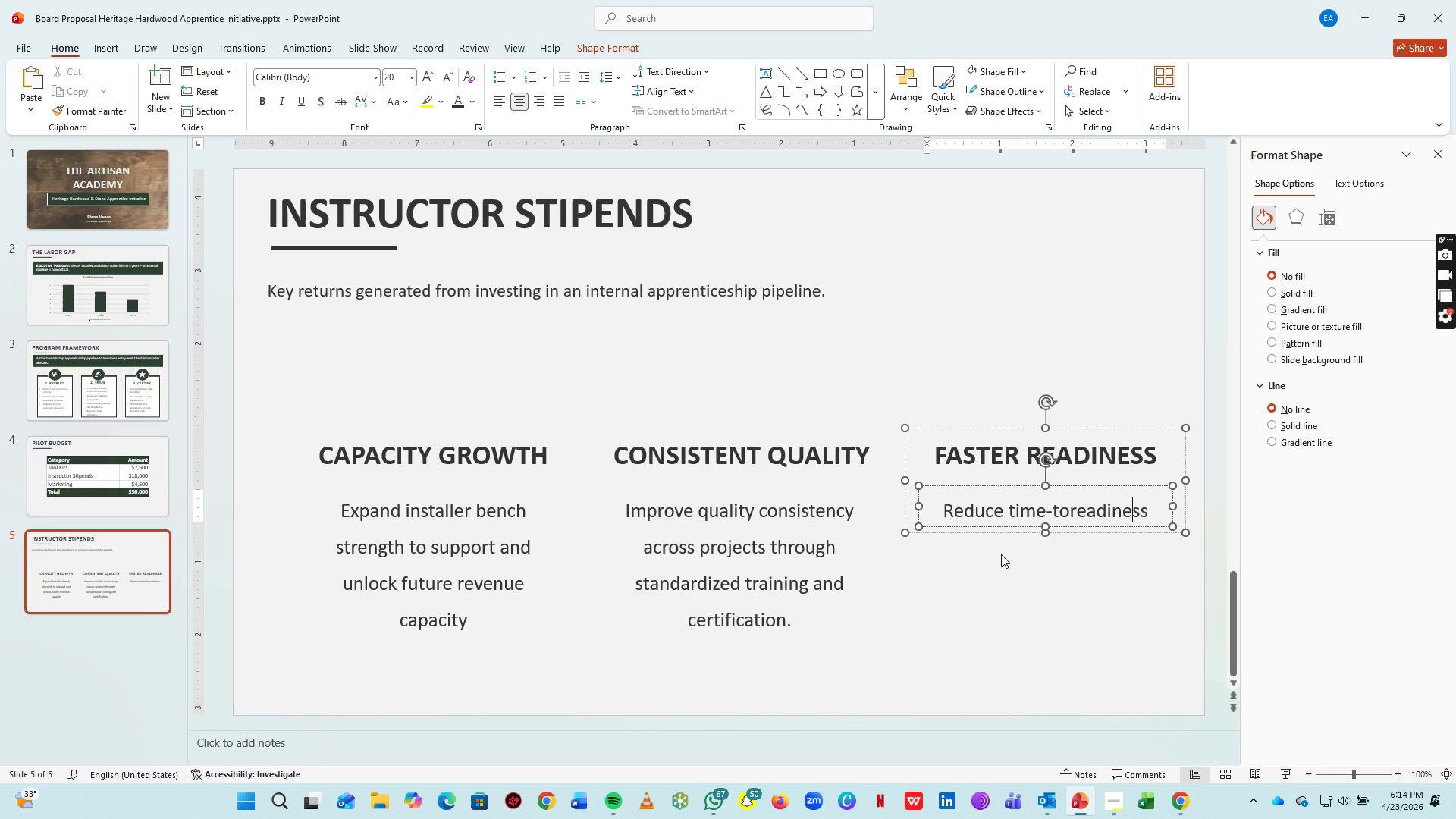 
key(ArrowLeft)
 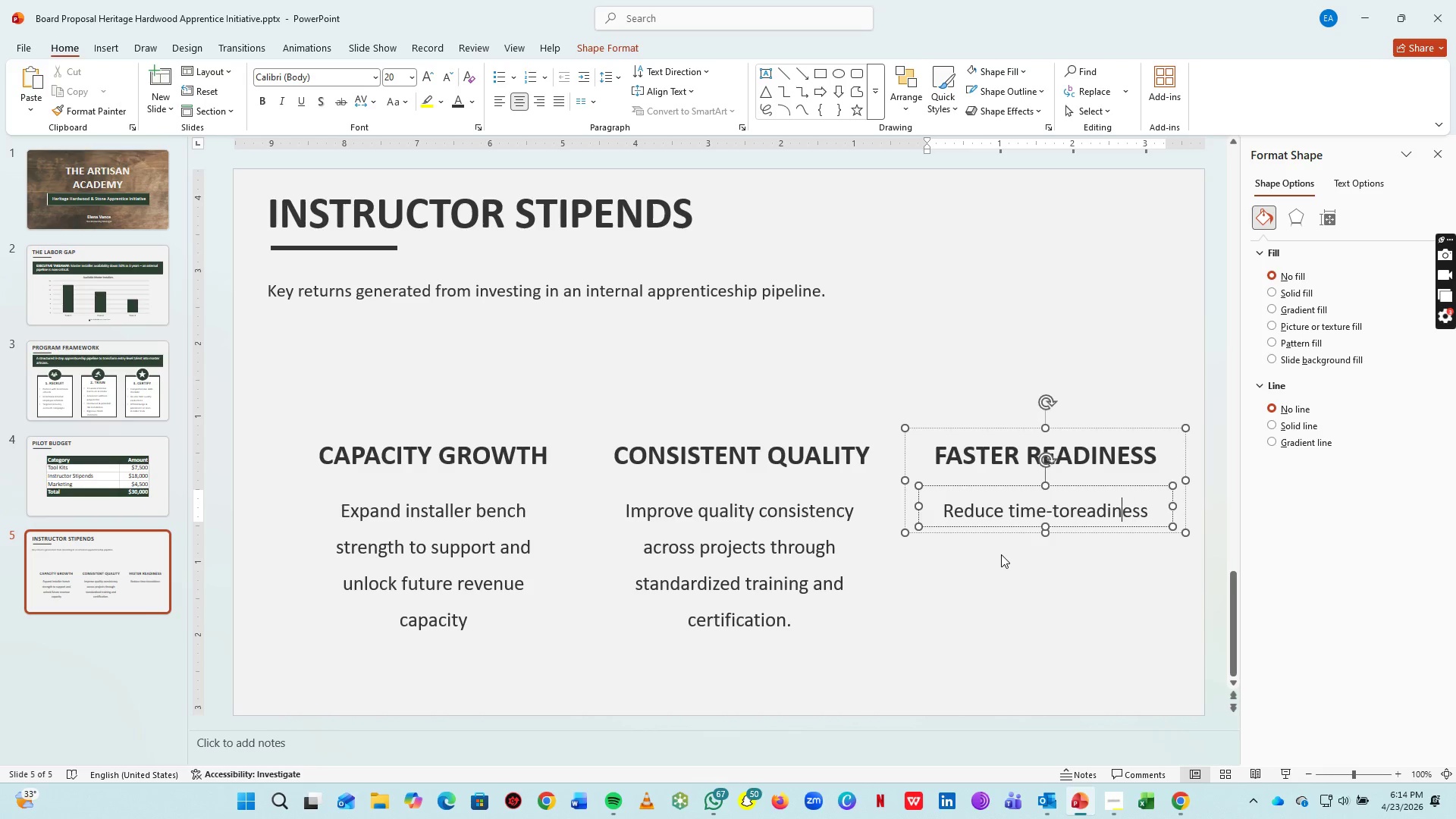 
key(ArrowLeft)
 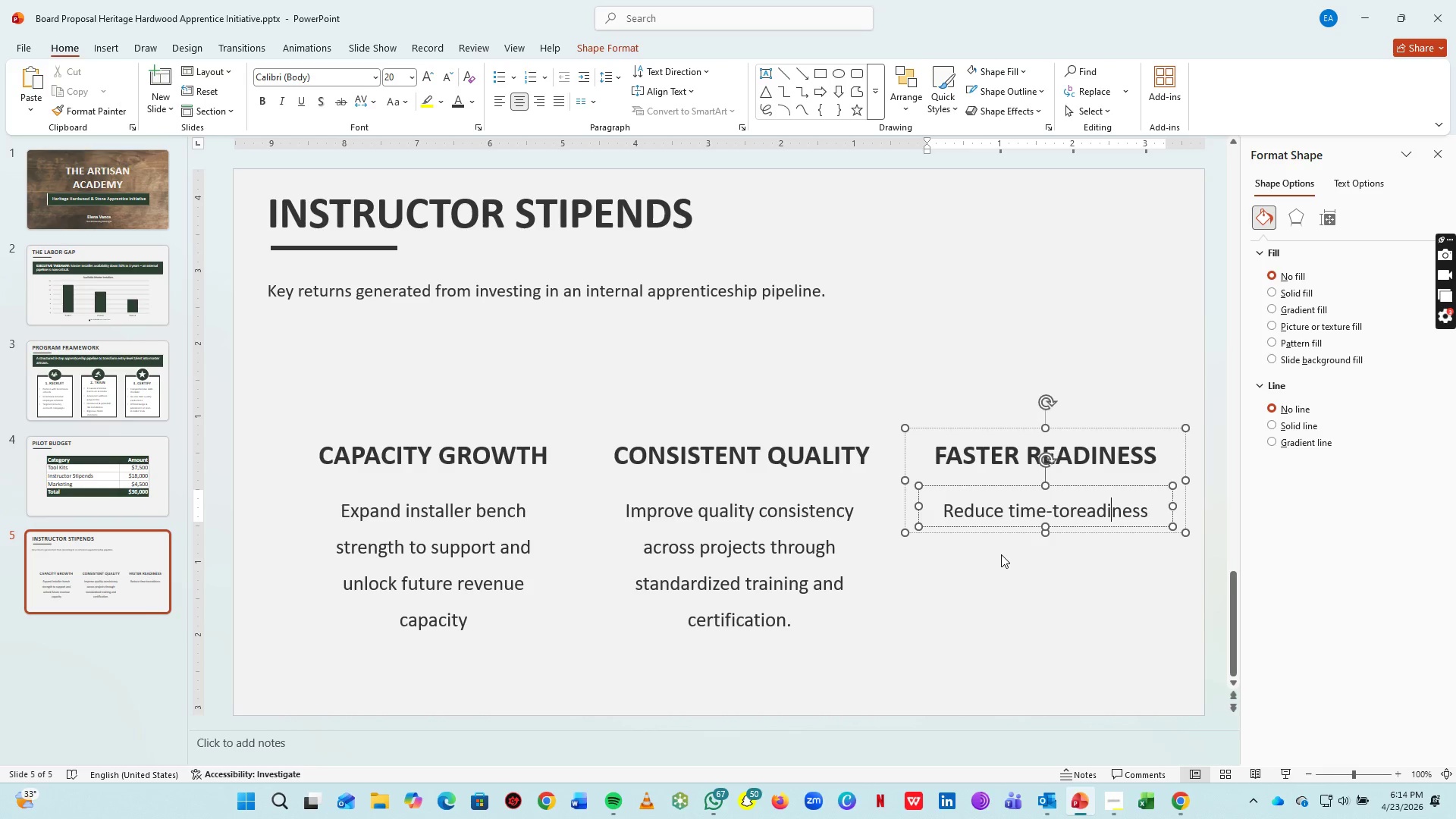 
key(ArrowLeft)
 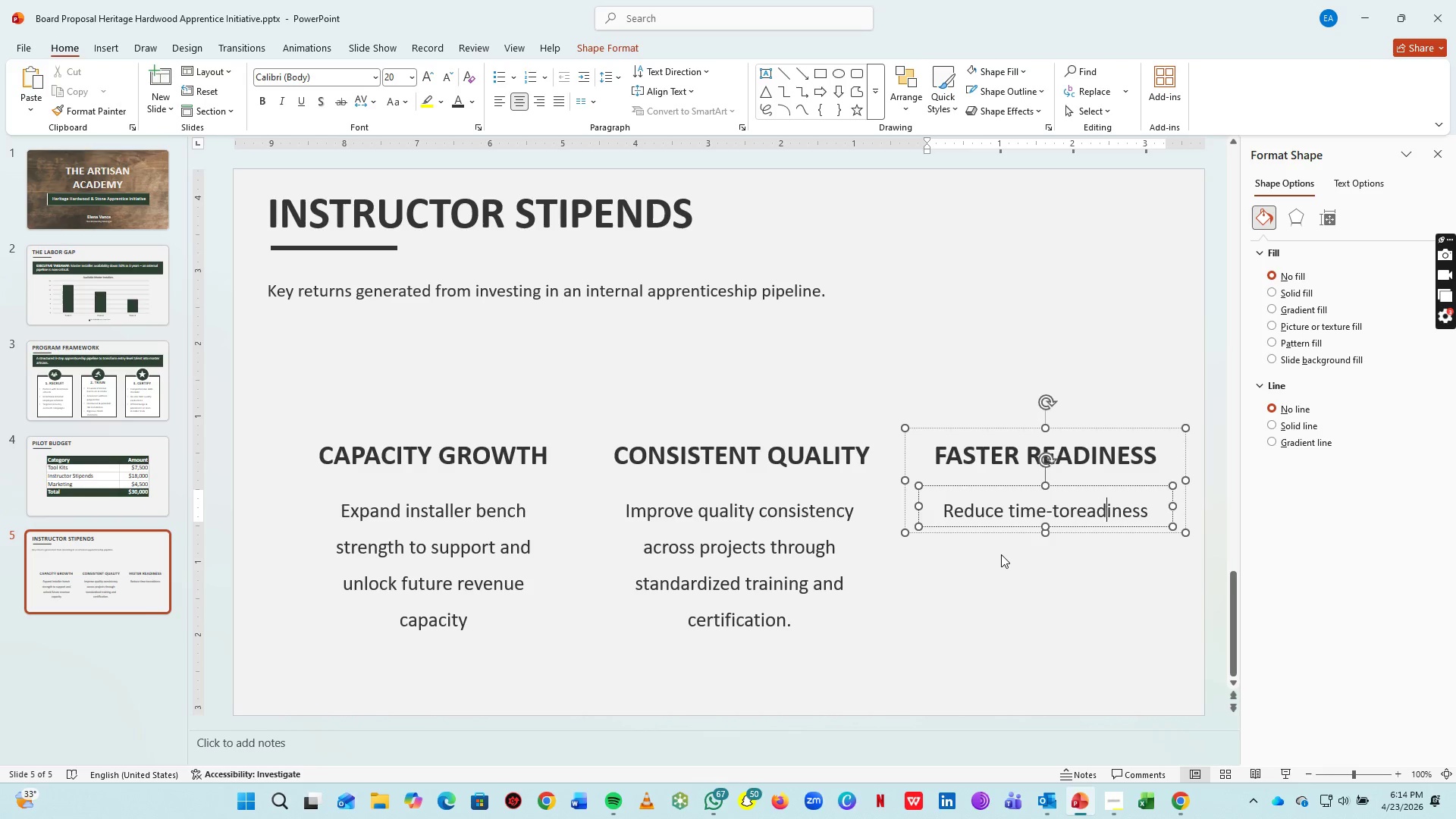 
key(ArrowLeft)
 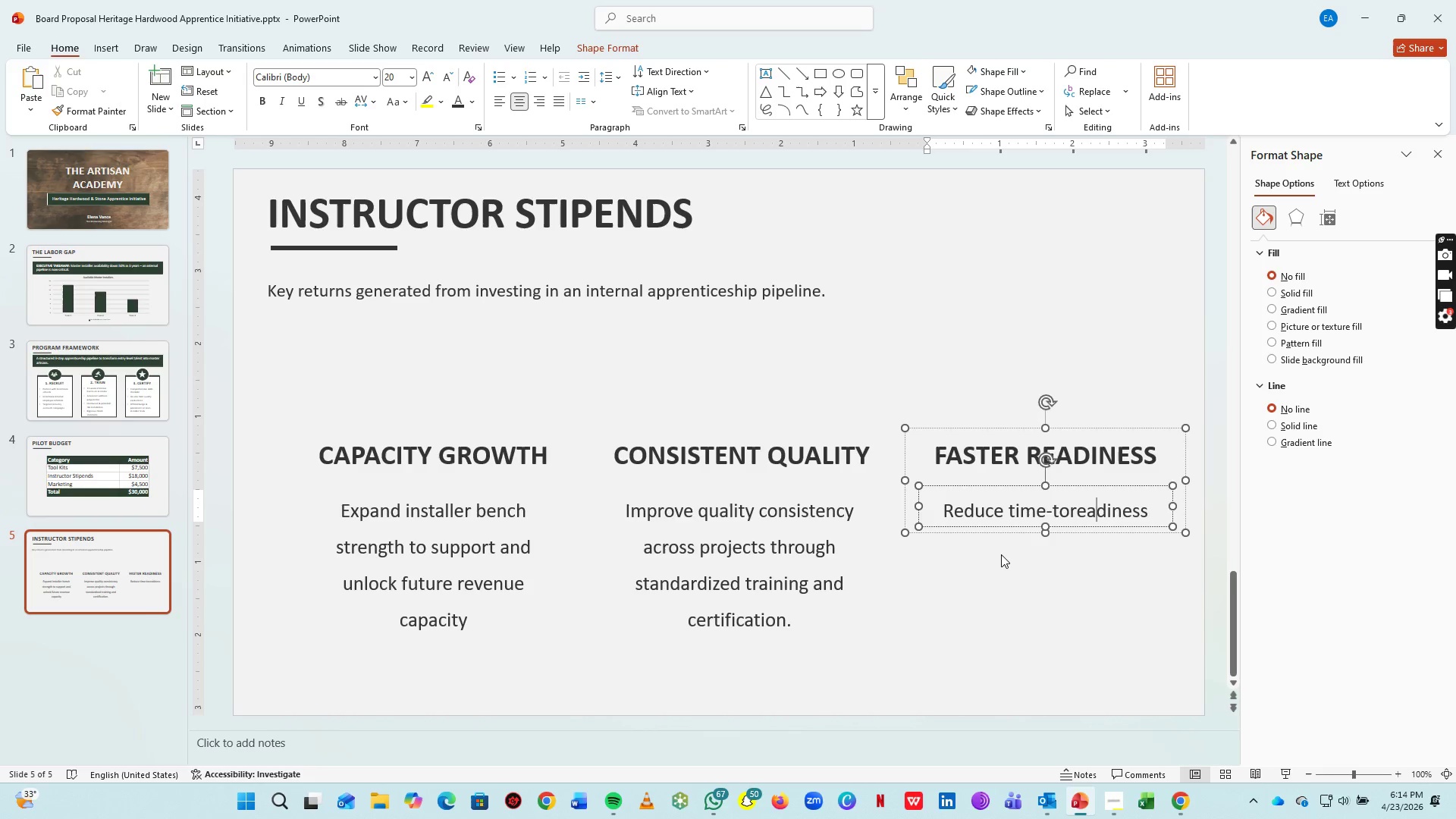 
key(ArrowLeft)
 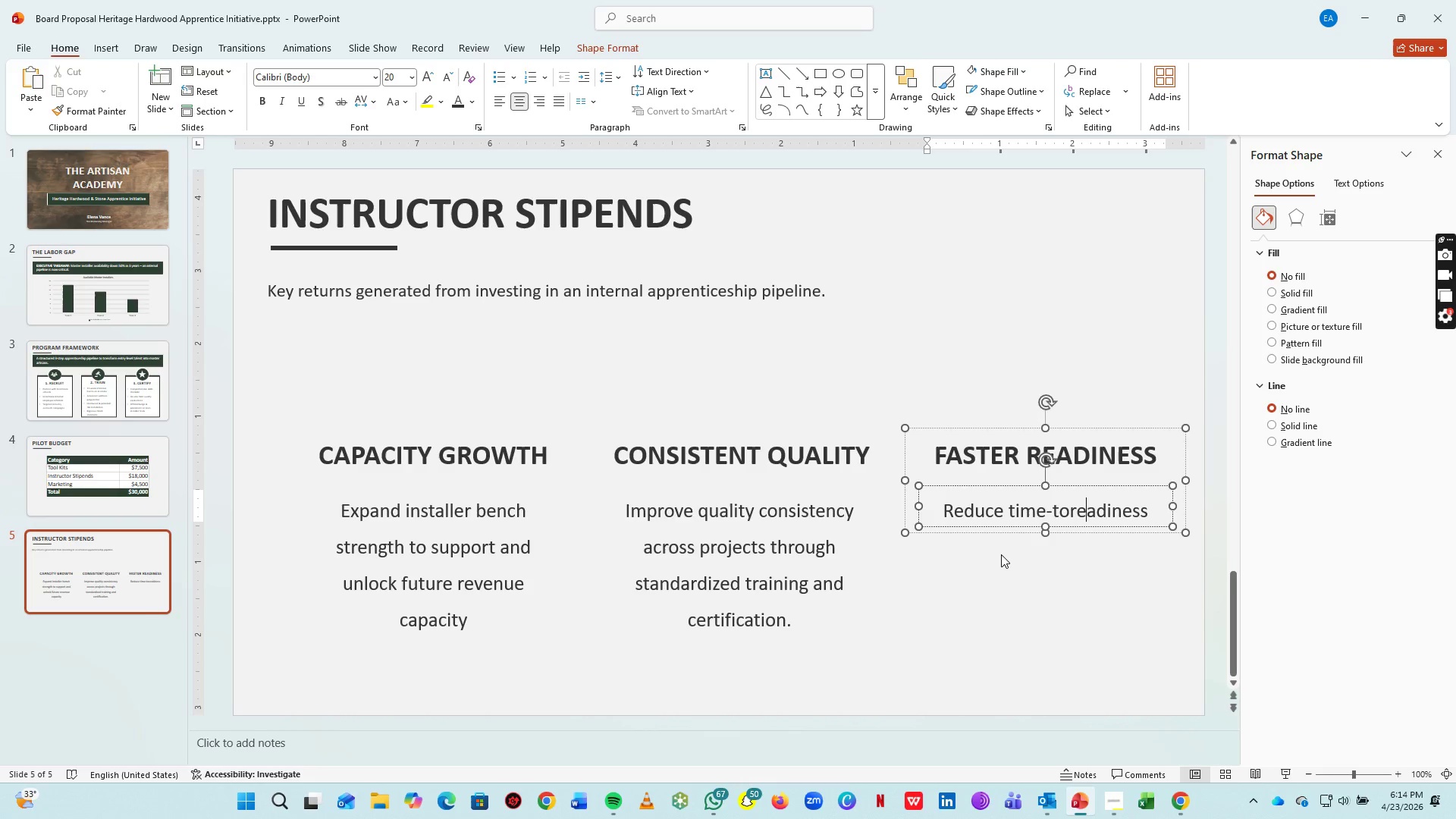 
key(ArrowLeft)
 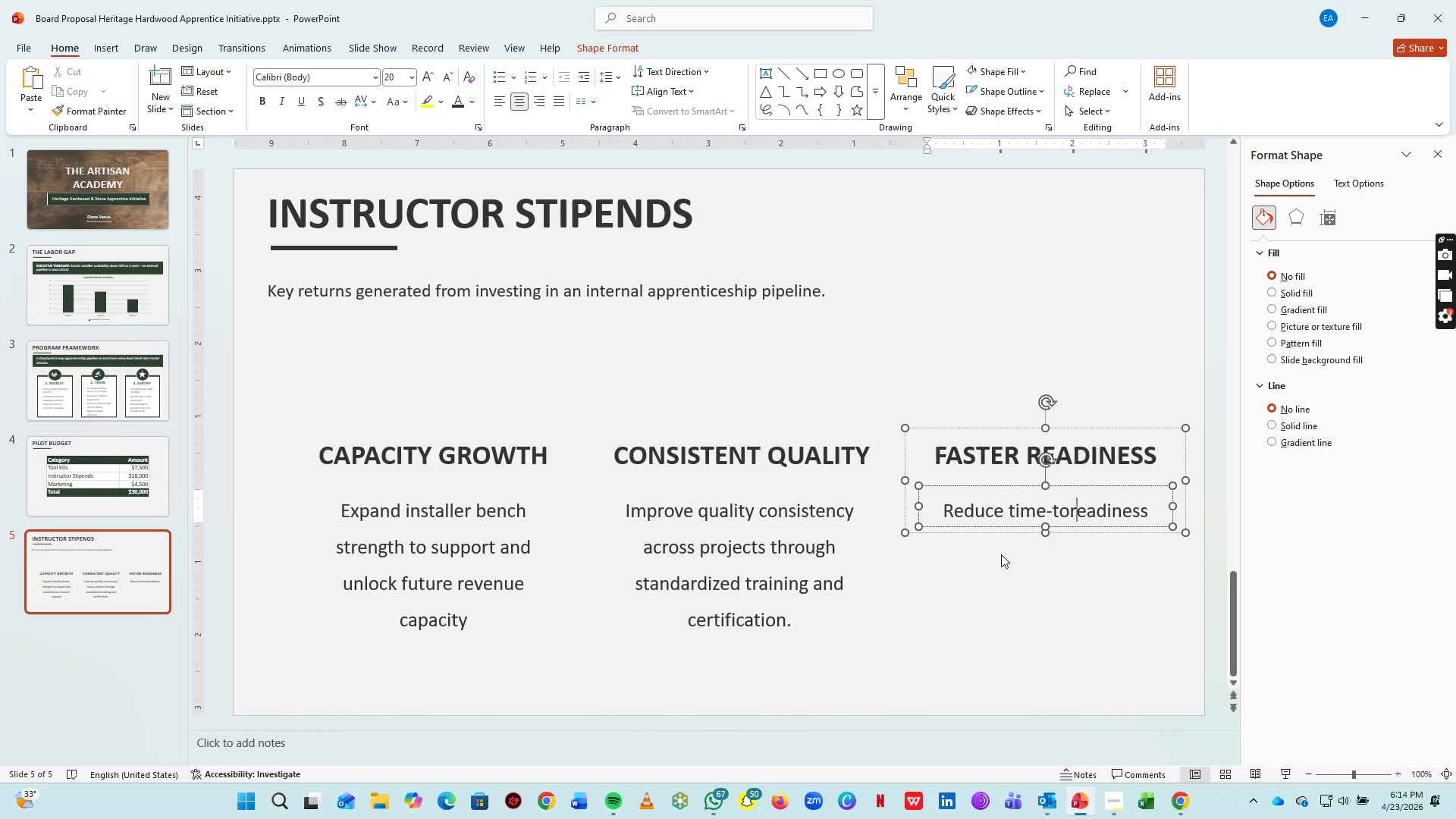 
key(ArrowLeft)
 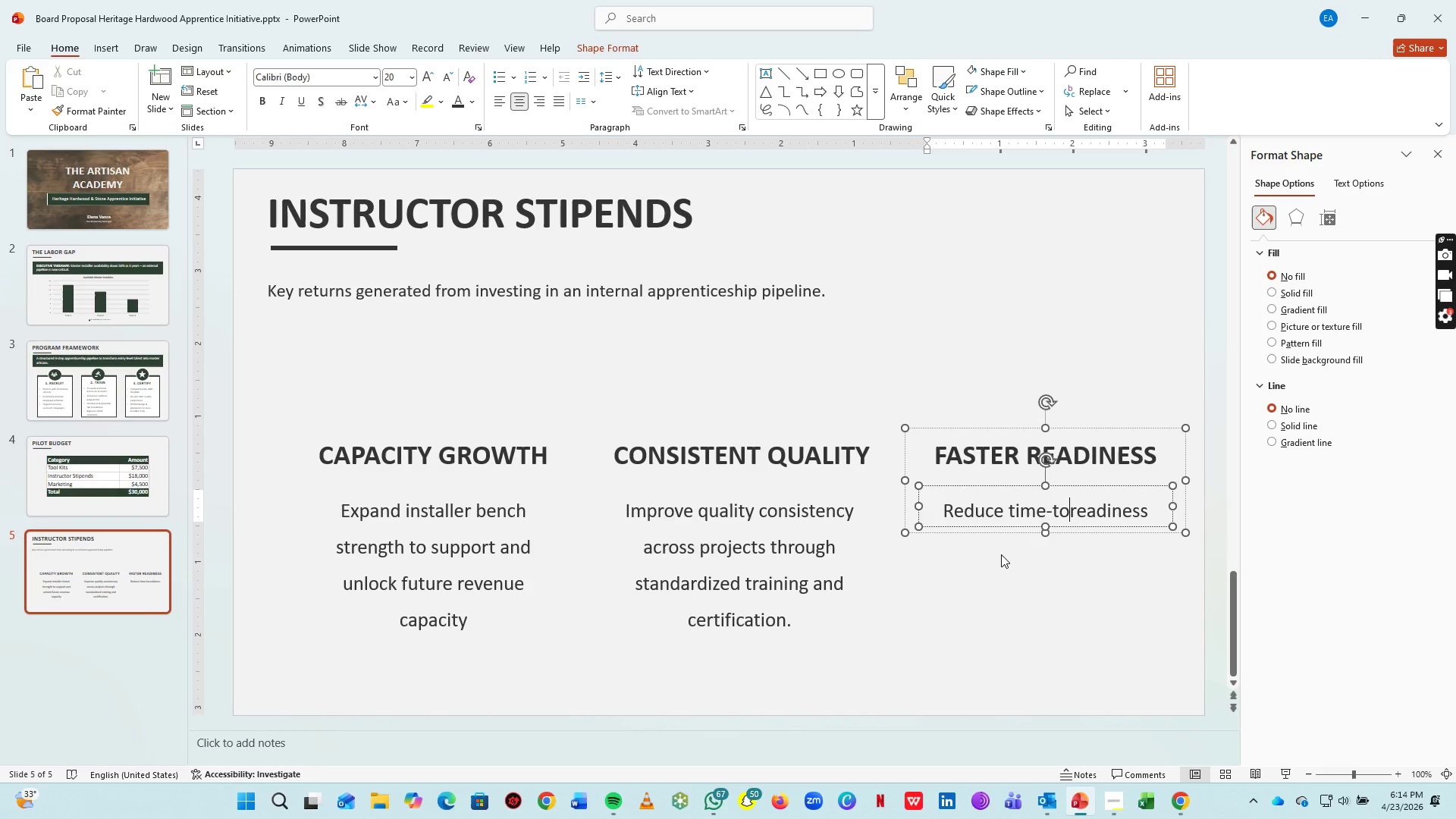 
type(  for new field talent, expediting their transition to lead roles)
 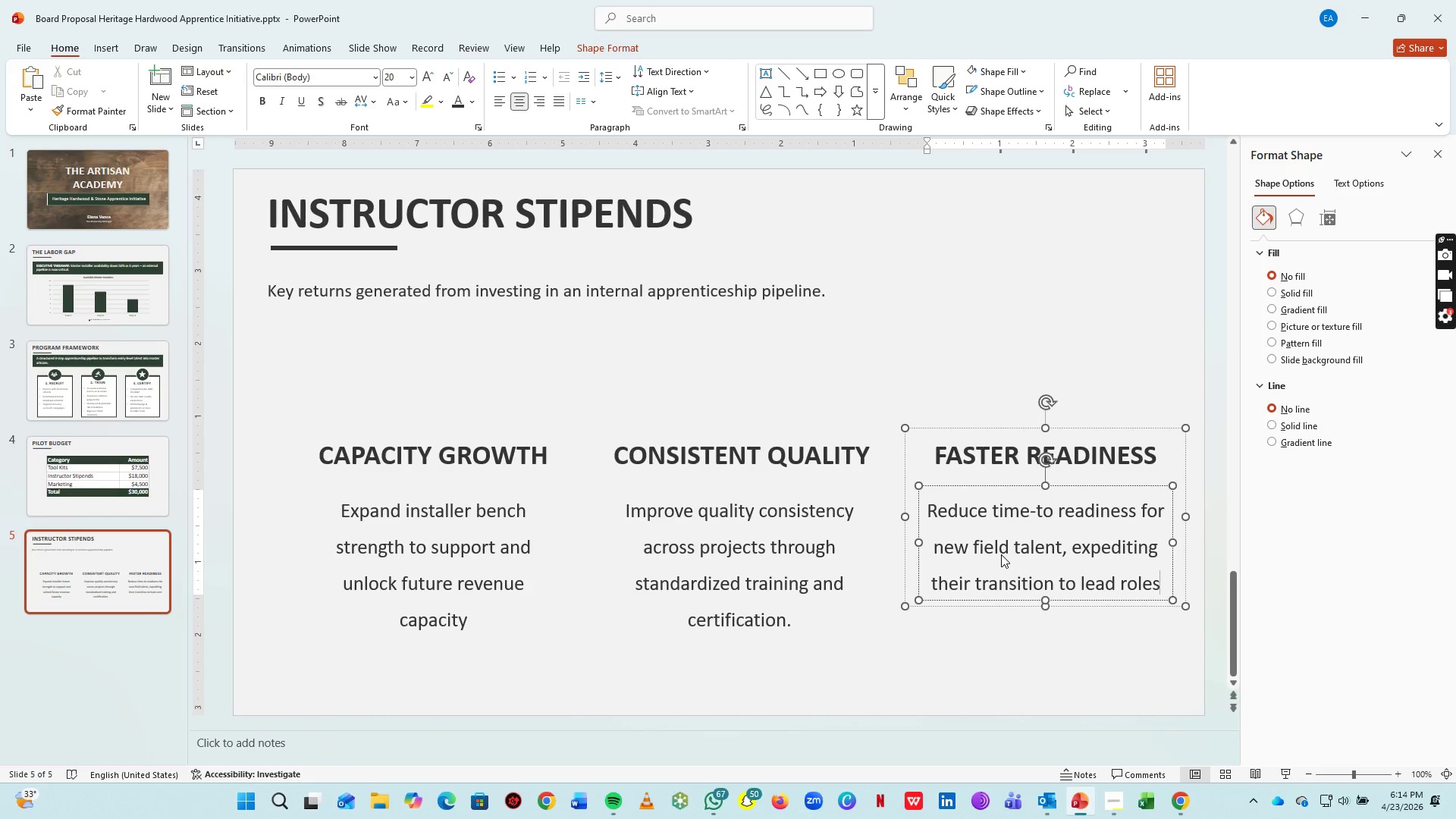 
hold_key(key=ArrowRight, duration=1.05)
 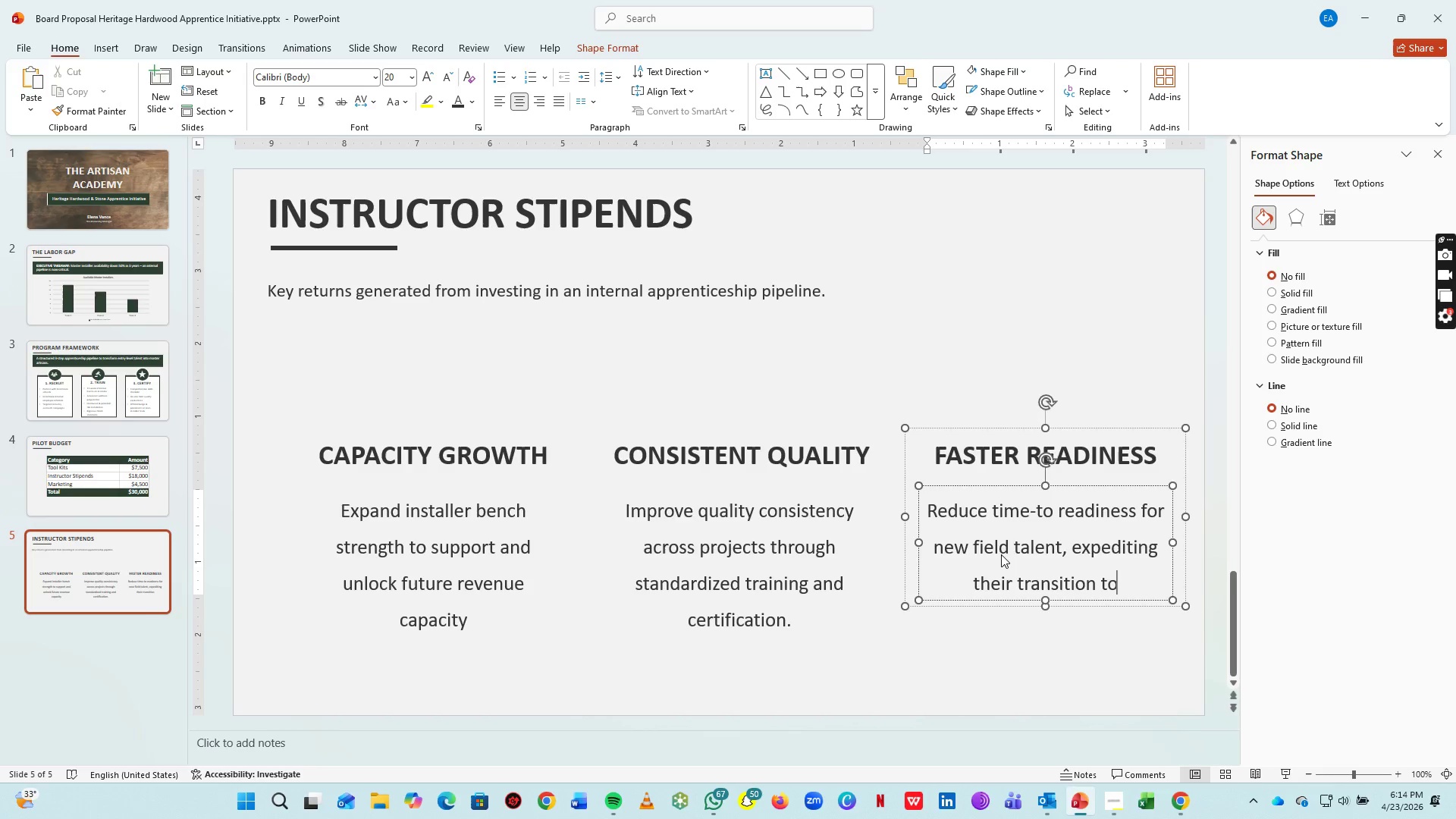 
key(Period)
 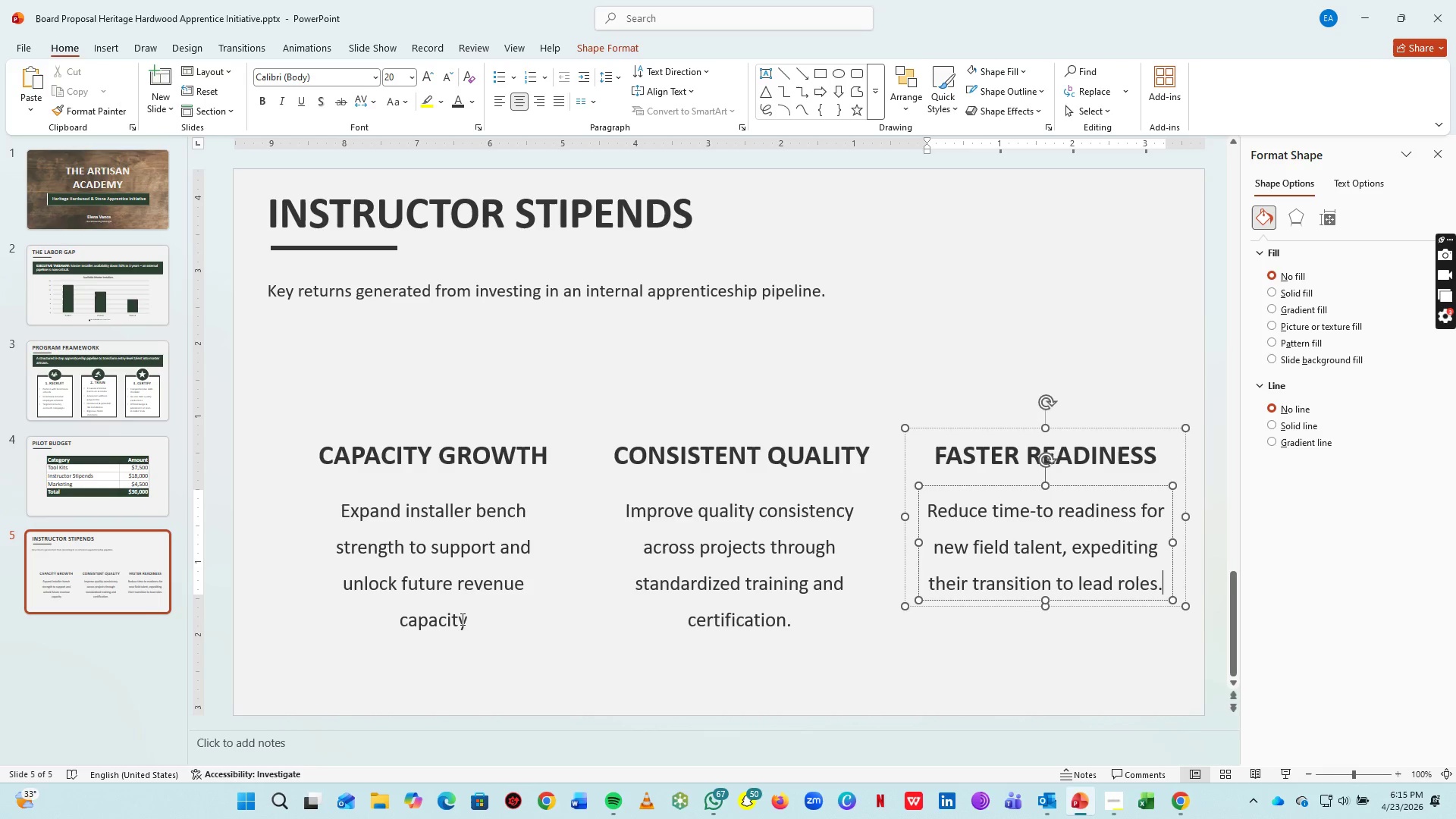 
left_click([463, 618])
 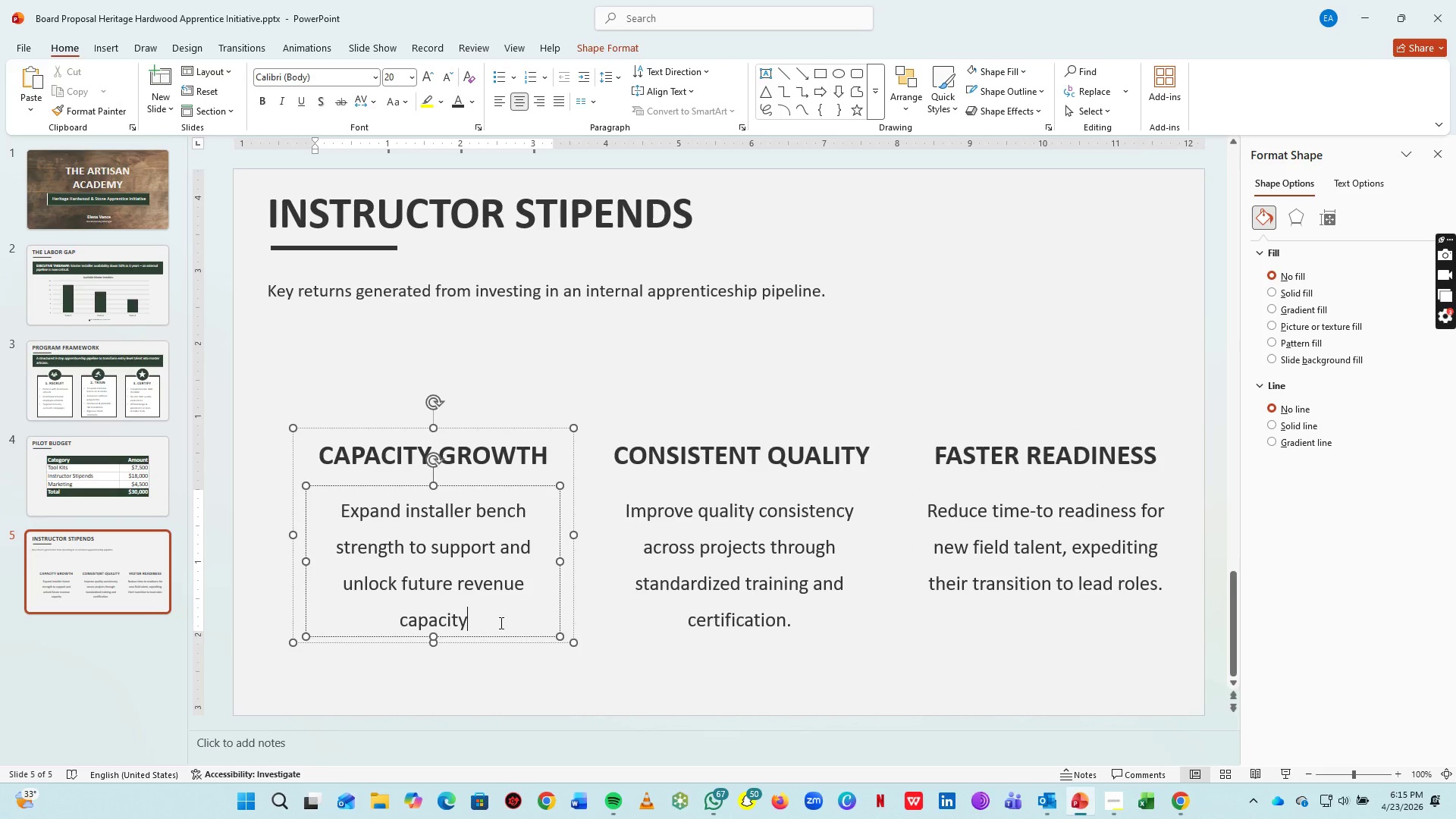 
key(Period)
 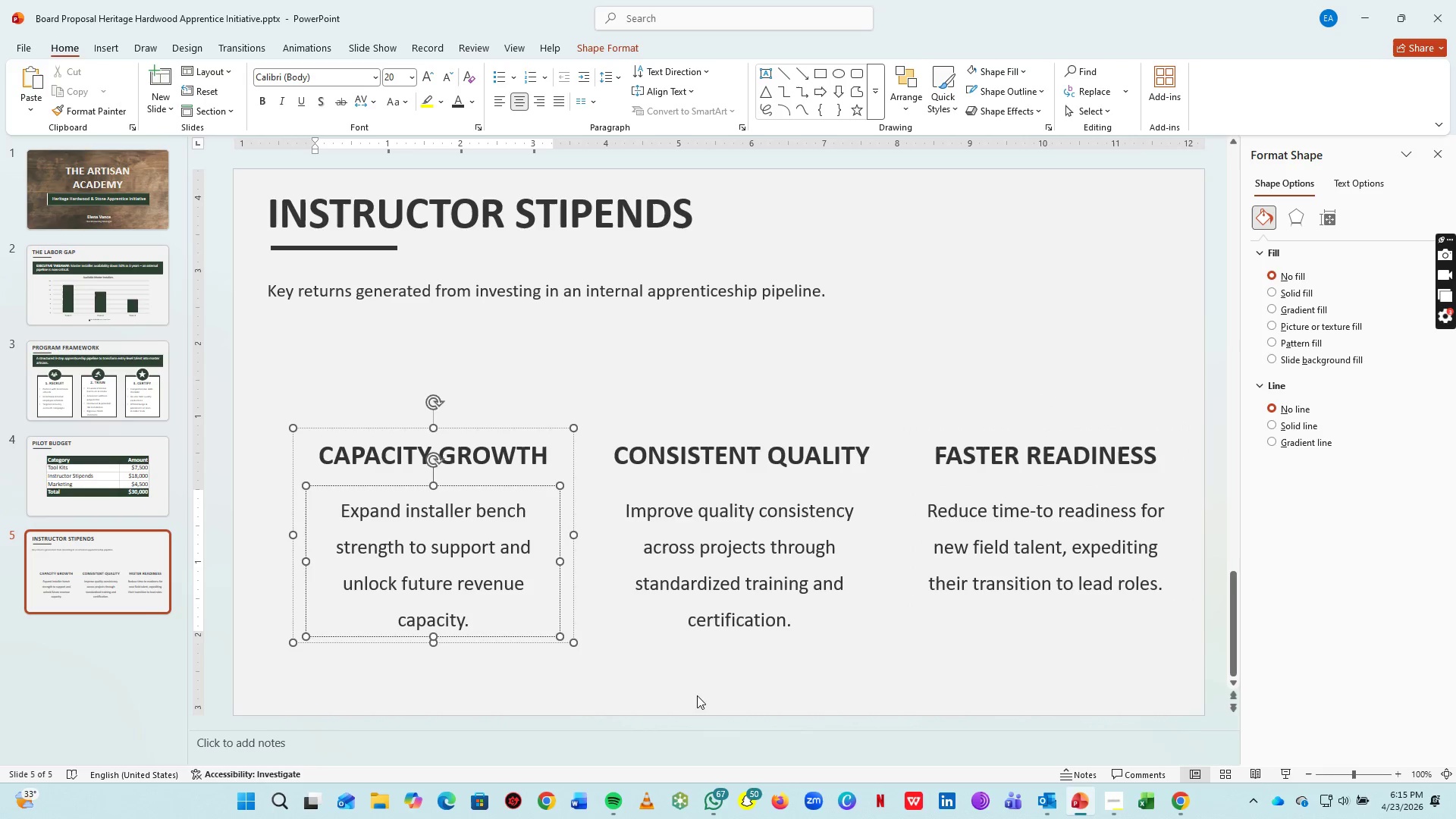 
left_click([707, 664])
 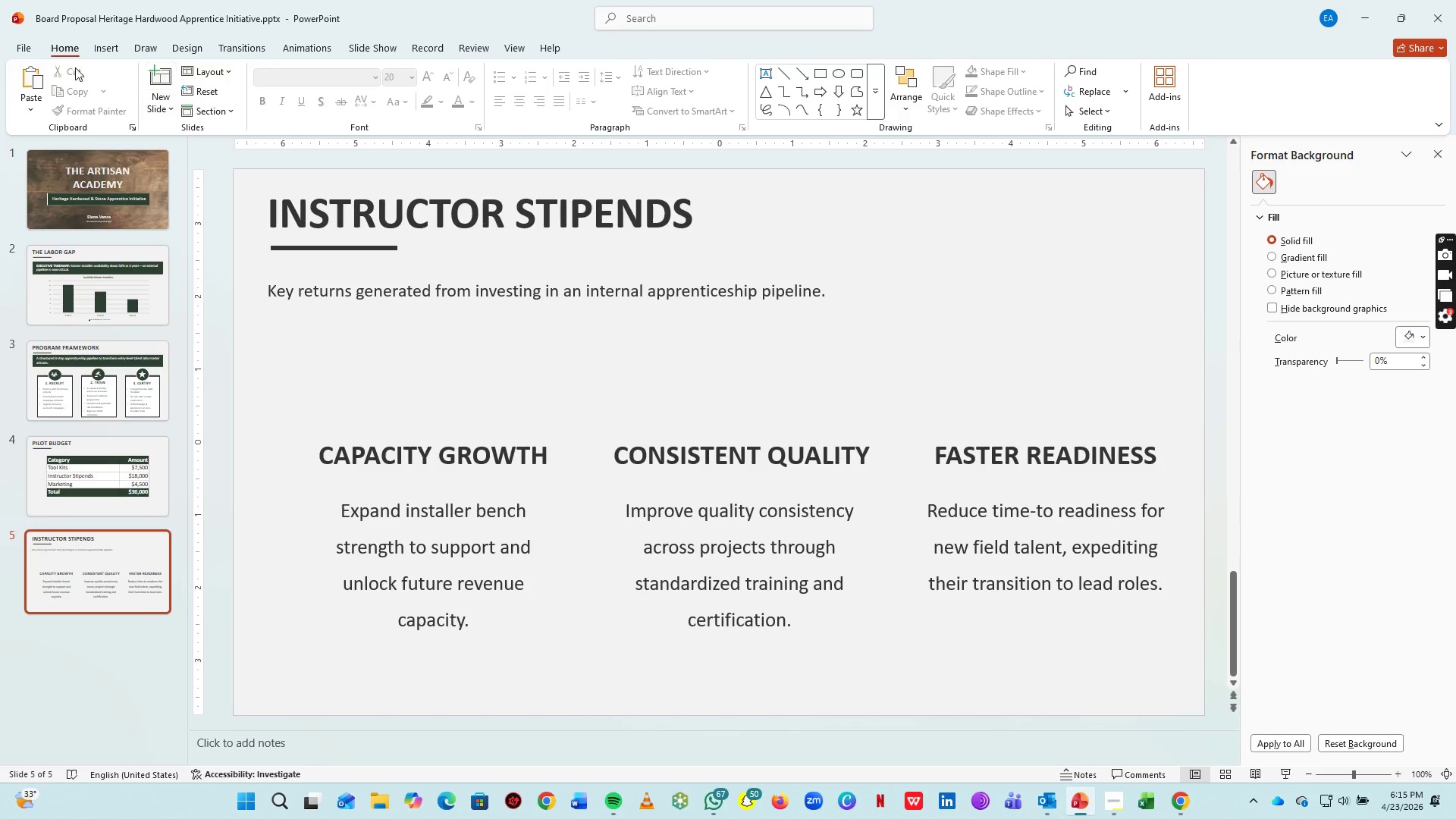 
left_click([138, 391])
 